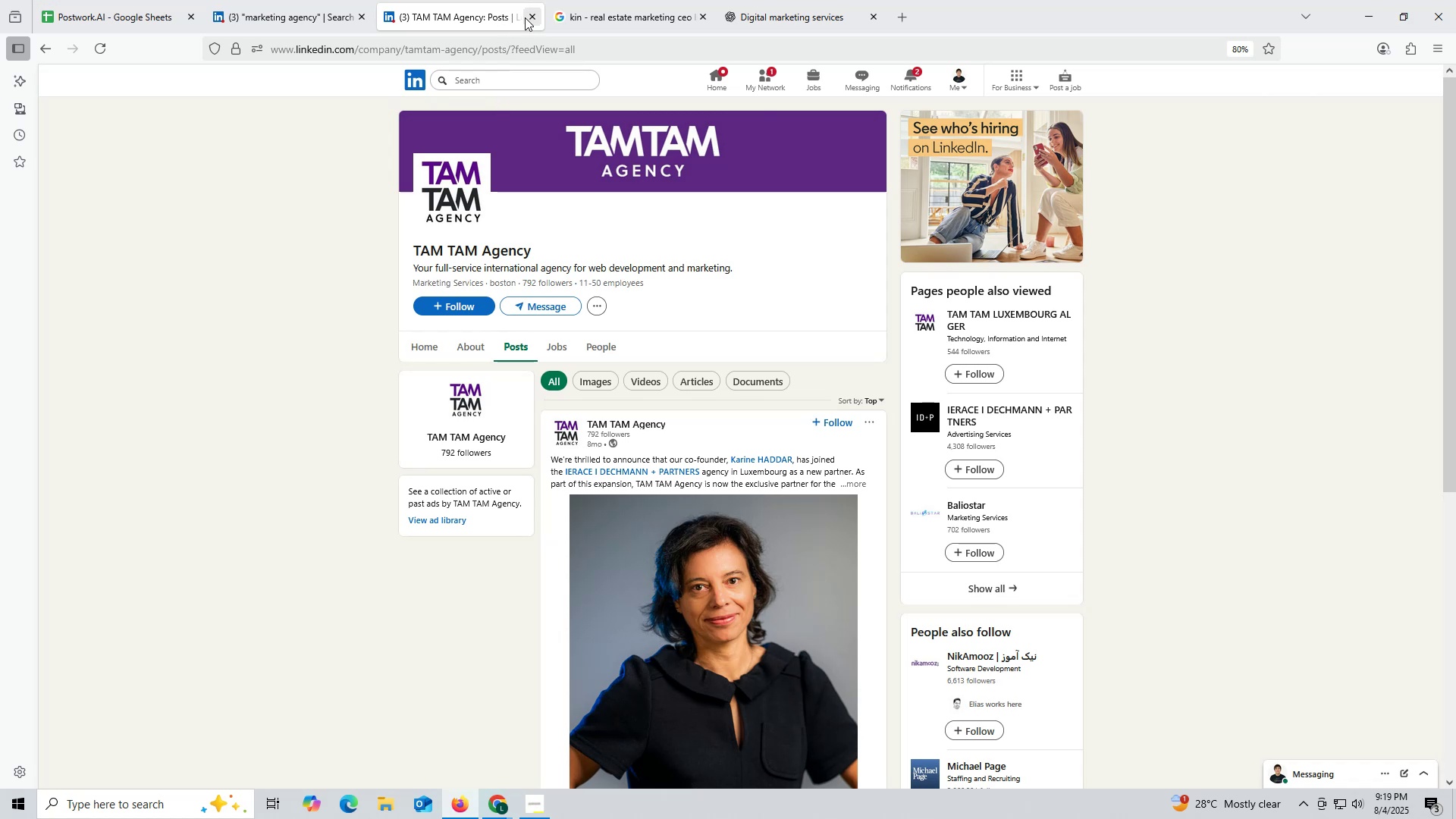 
left_click([528, 14])
 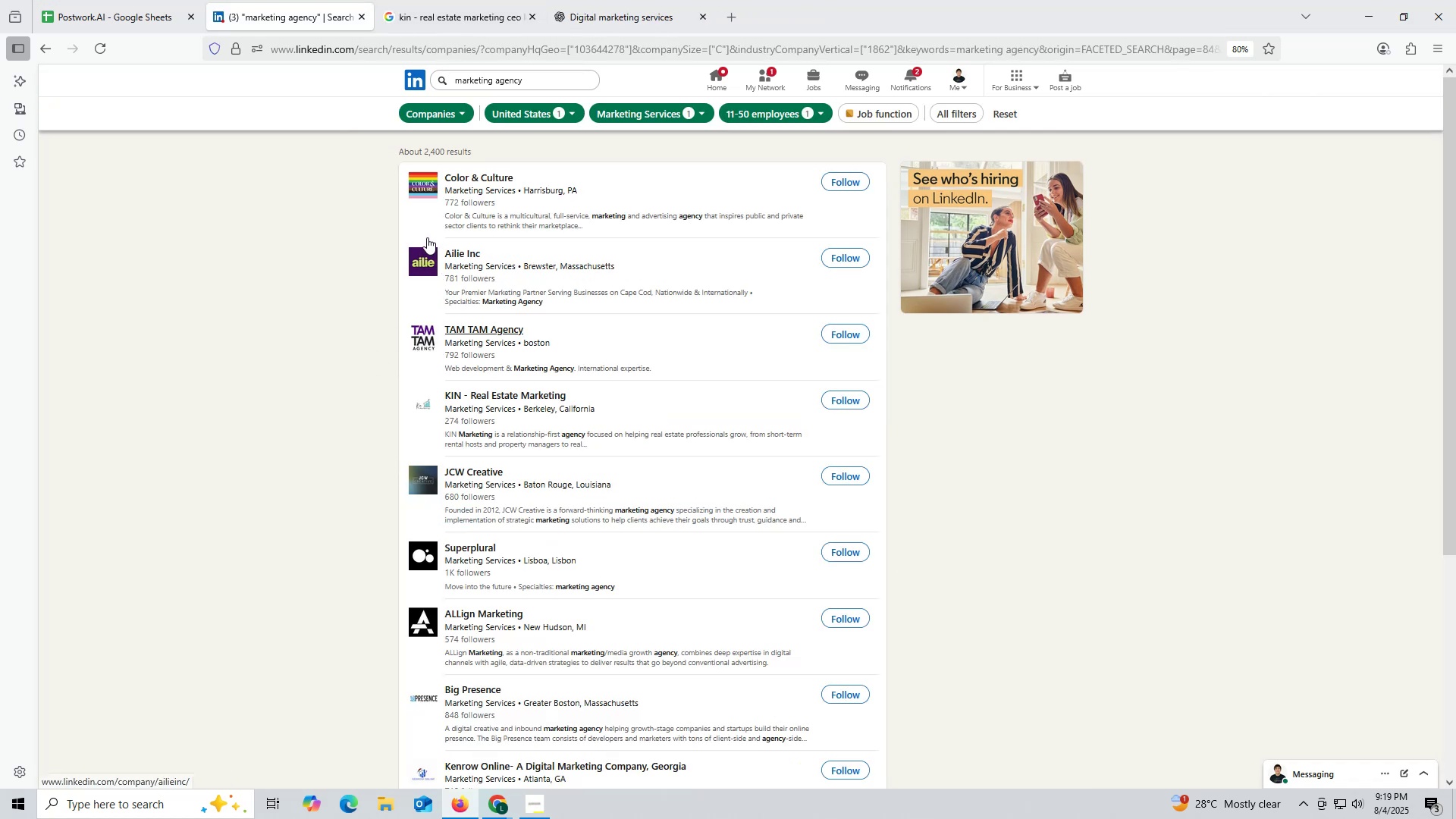 
right_click([458, 176])
 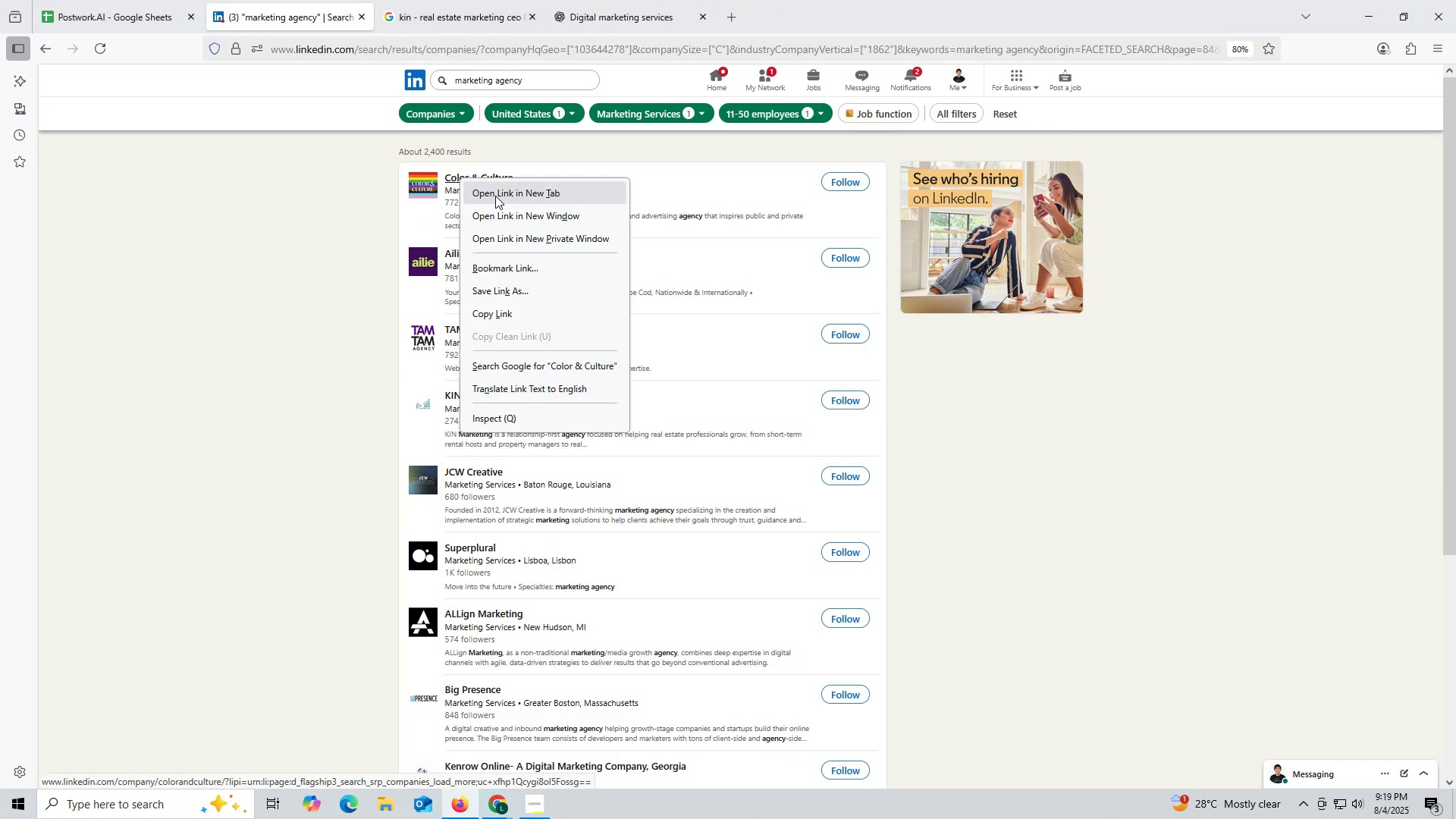 
left_click([495, 196])
 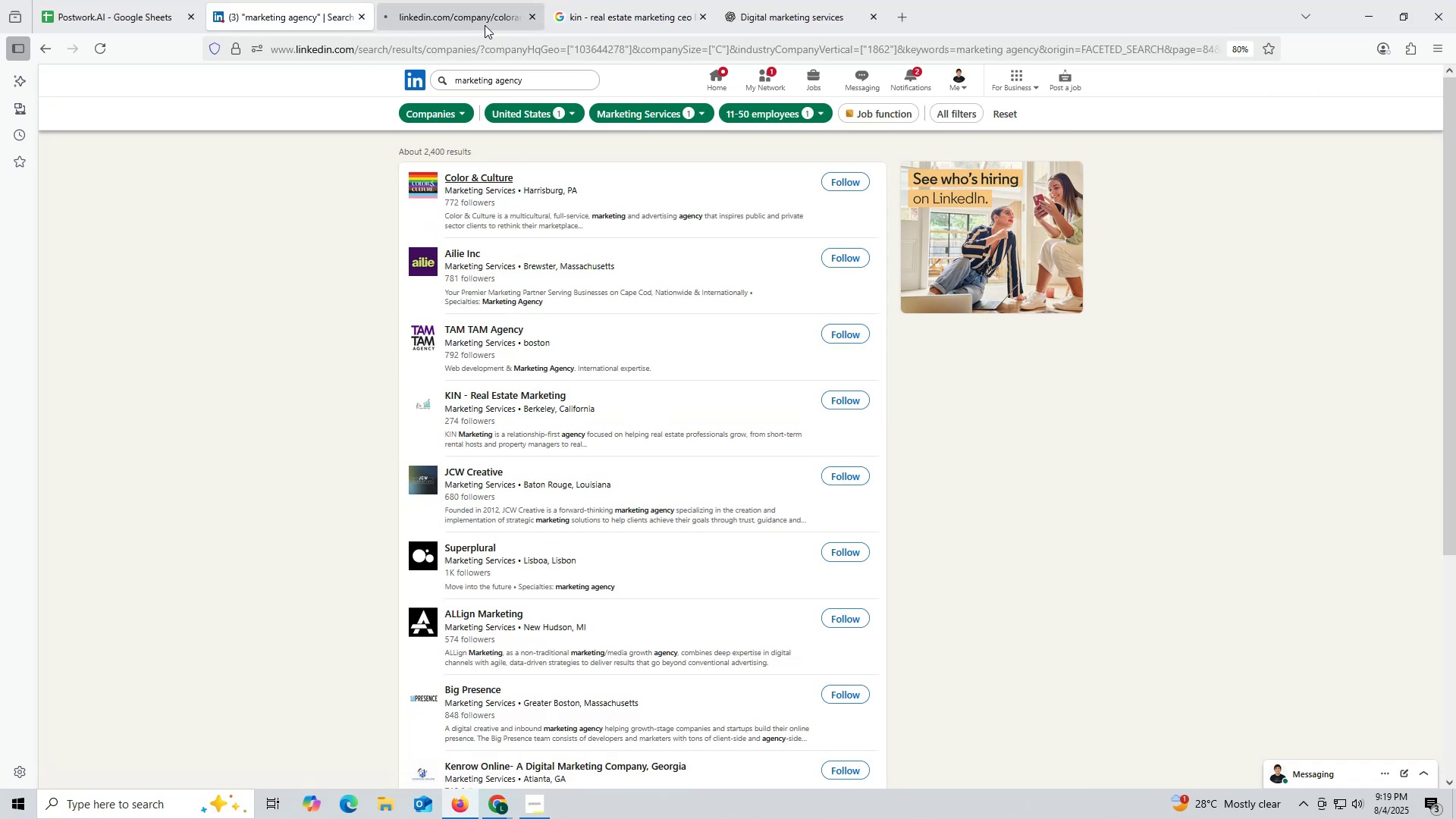 
left_click([482, 21])
 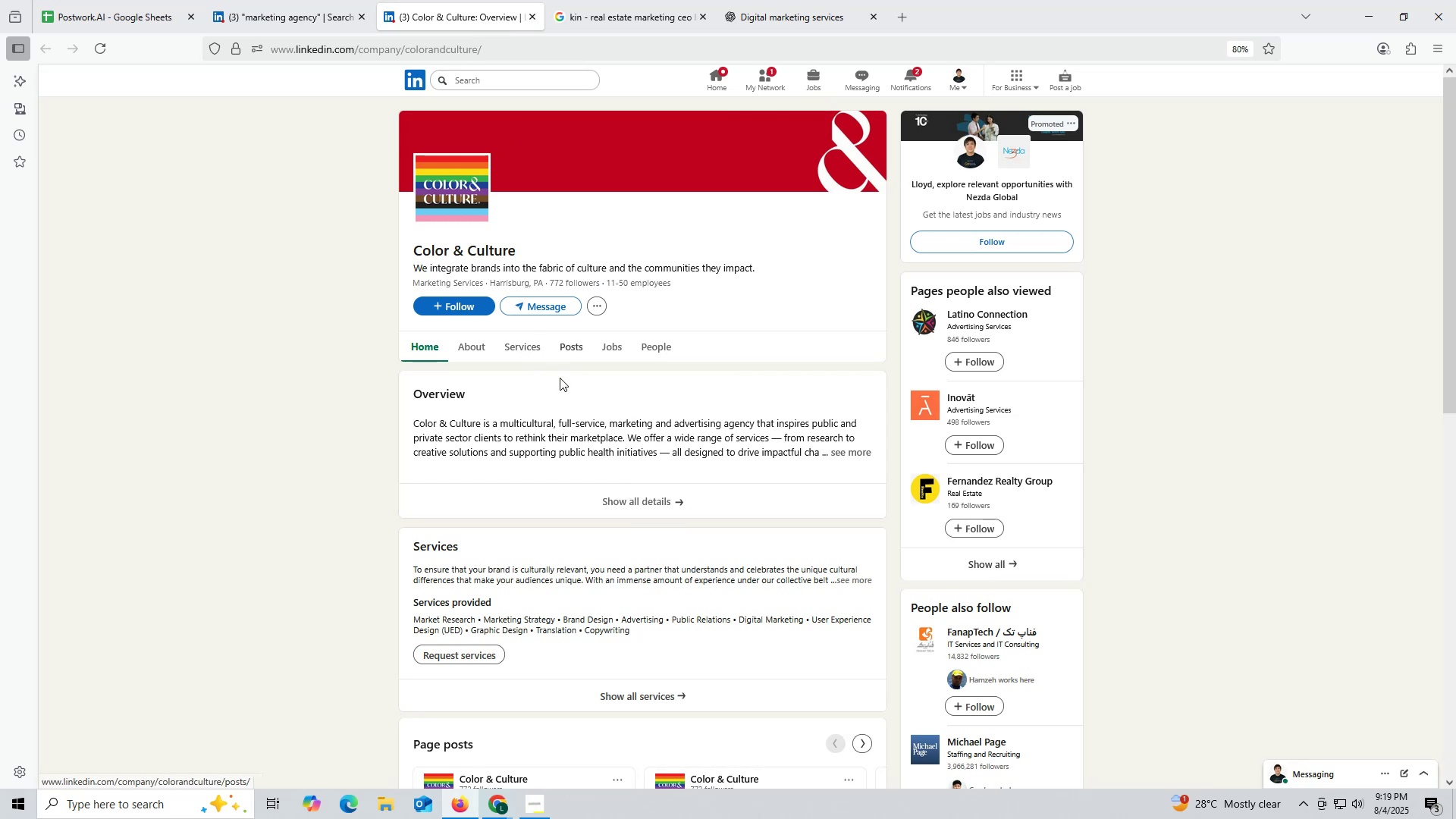 
wait(7.46)
 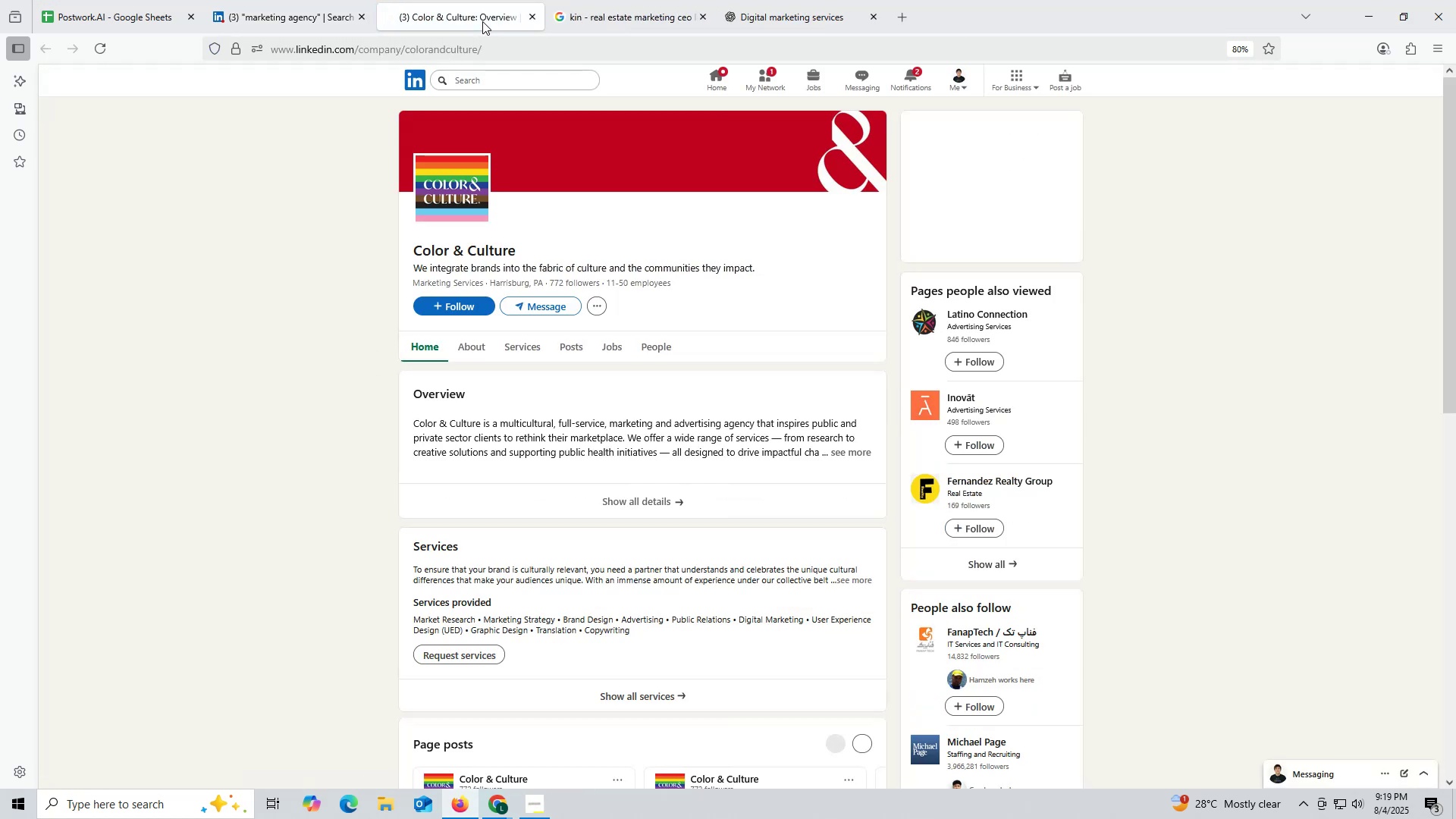 
left_click([567, 352])
 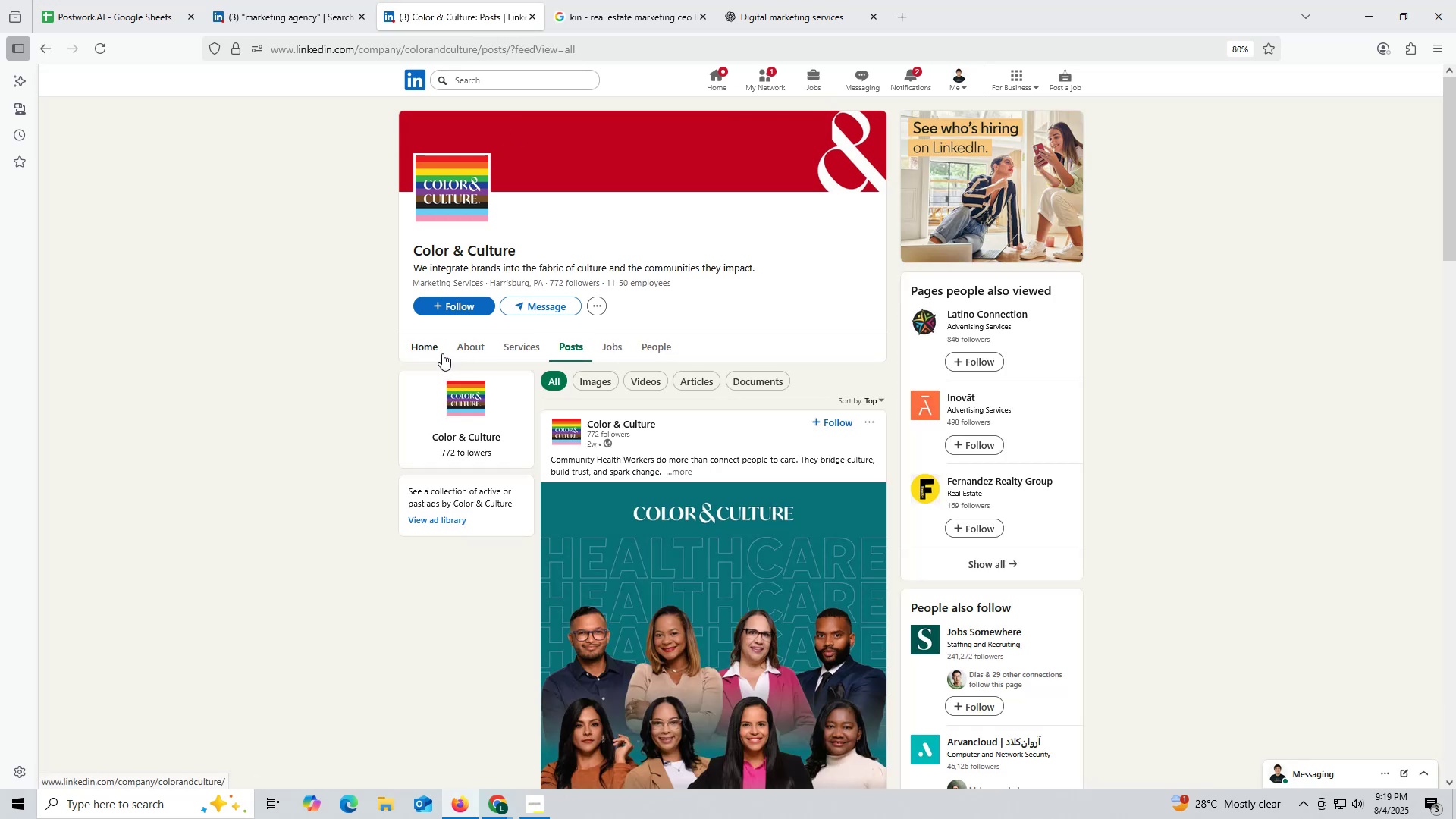 
left_click([469, 350])
 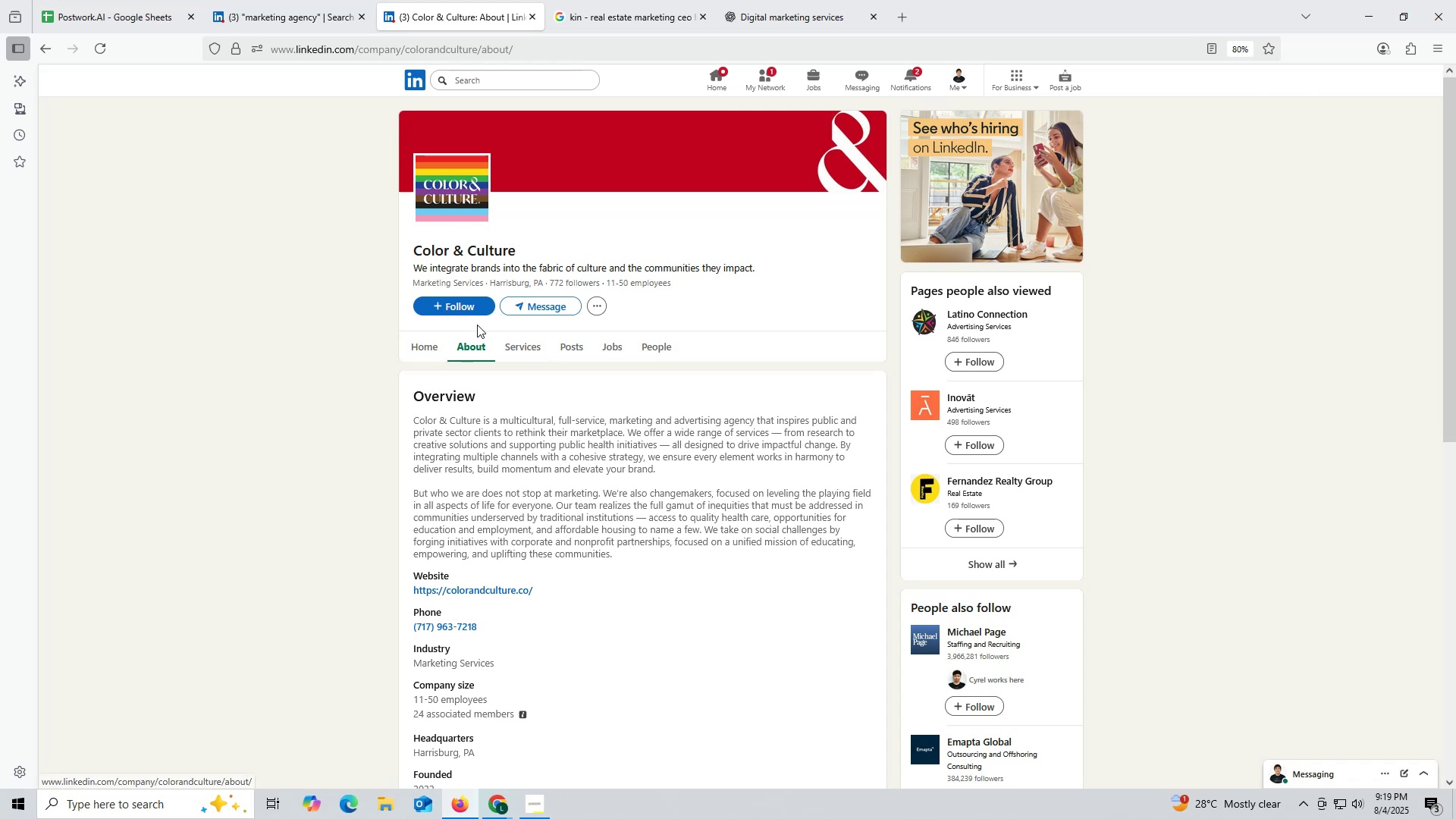 
wait(6.6)
 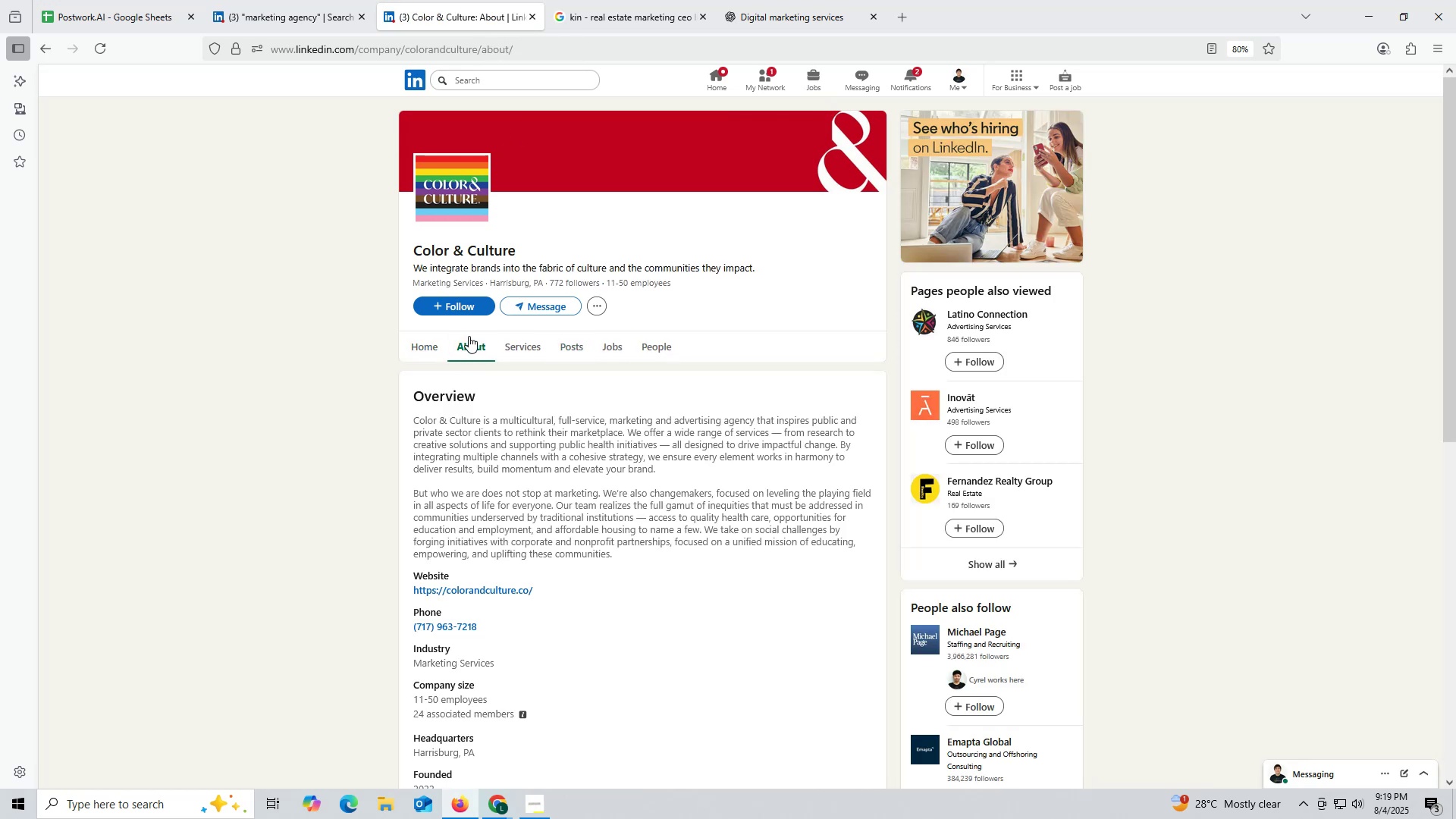 
scroll: coordinate [466, 513], scroll_direction: down, amount: 2.0
 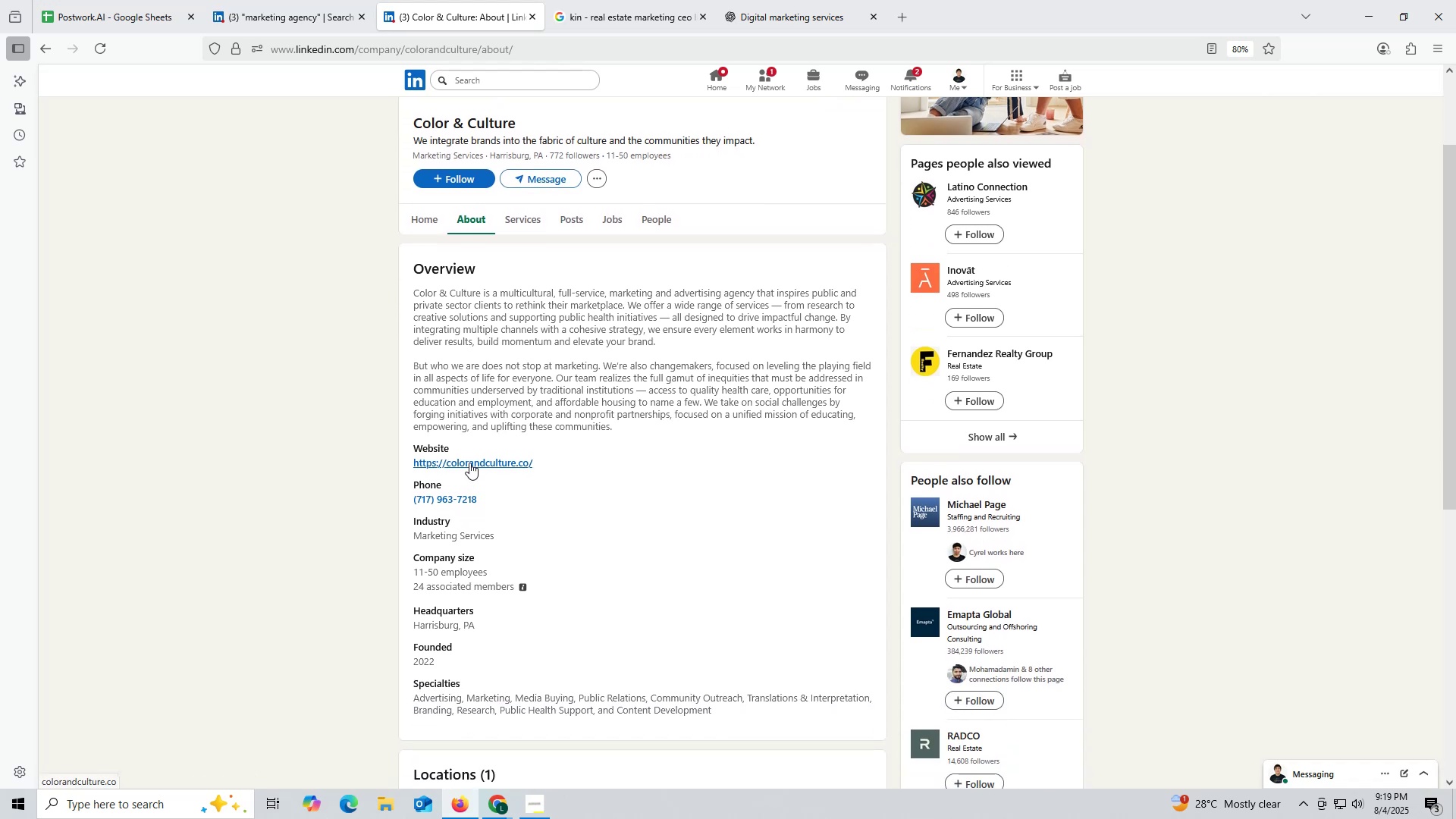 
right_click([469, 461])
 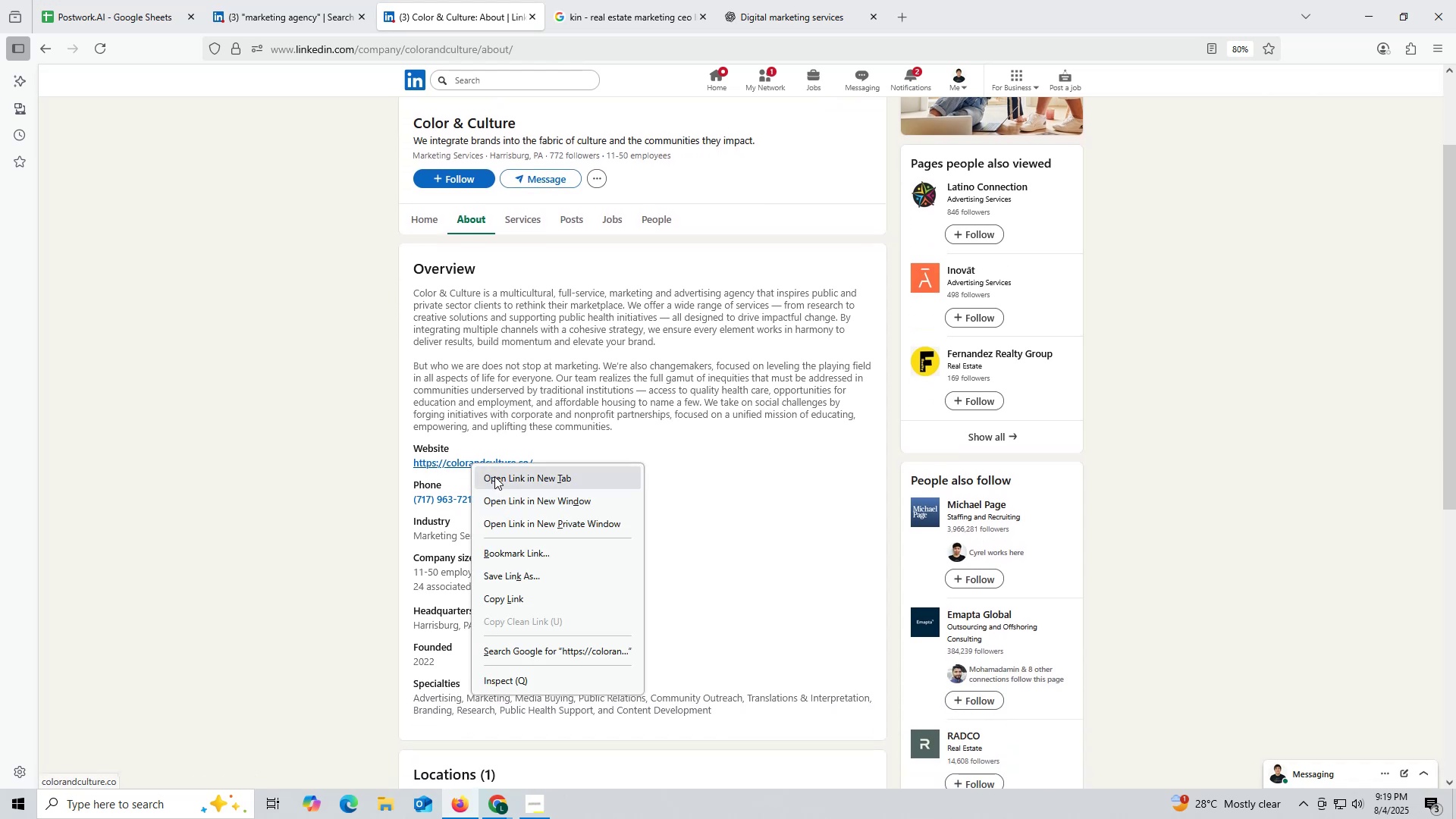 
left_click([494, 476])
 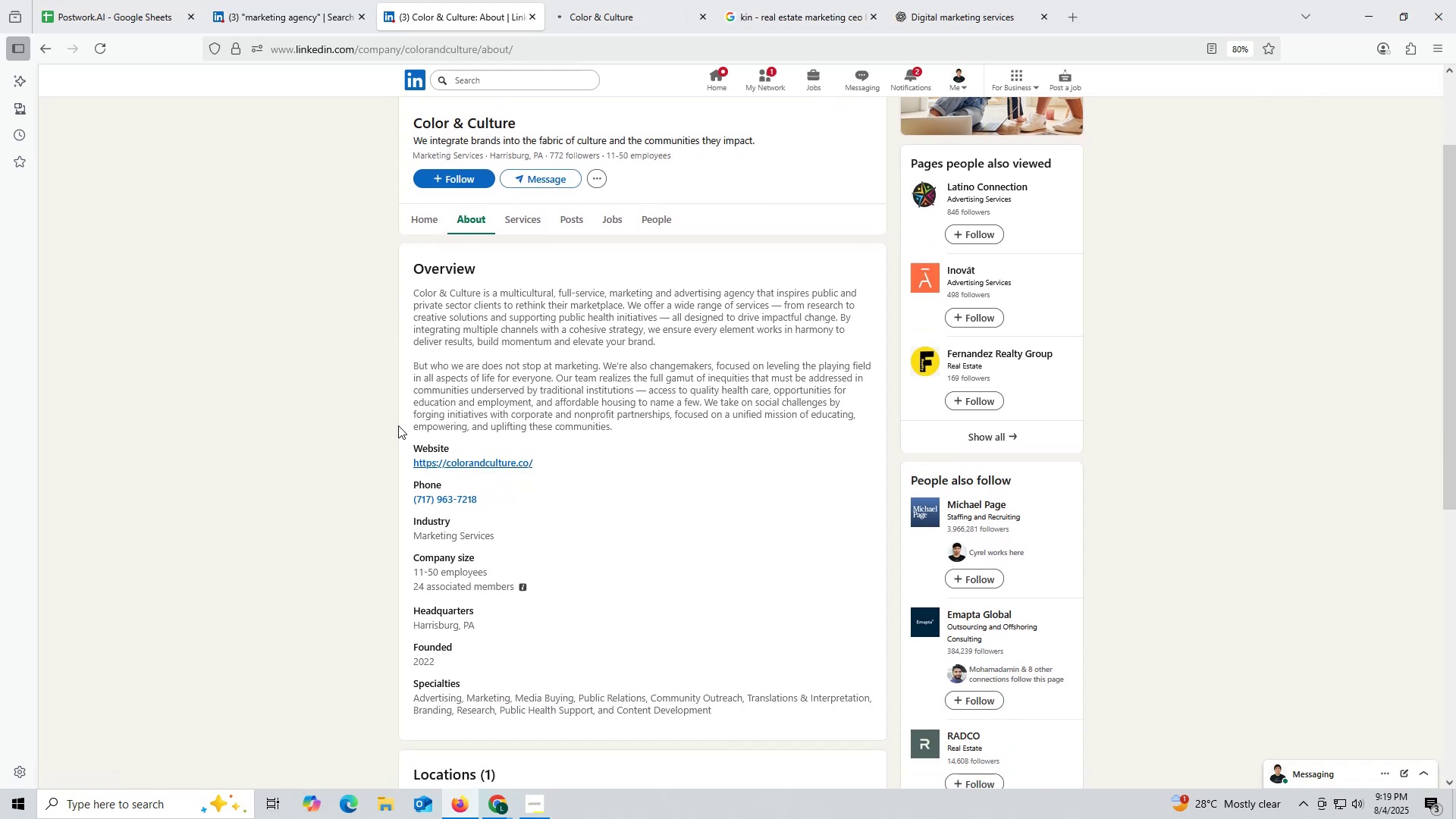 
left_click_drag(start_coordinate=[403, 460], to_coordinate=[542, 464])
 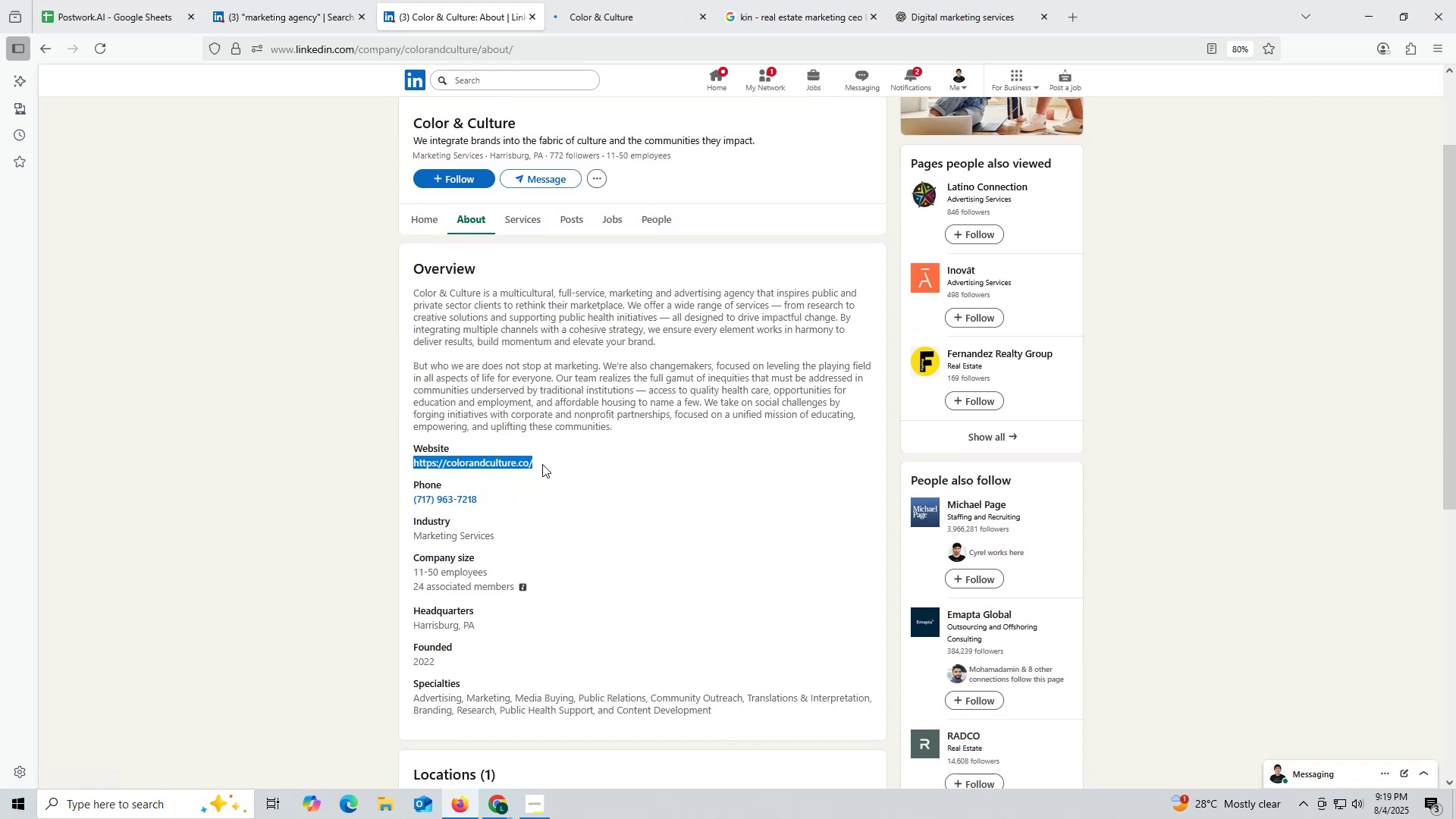 
key(Control+ControlLeft)
 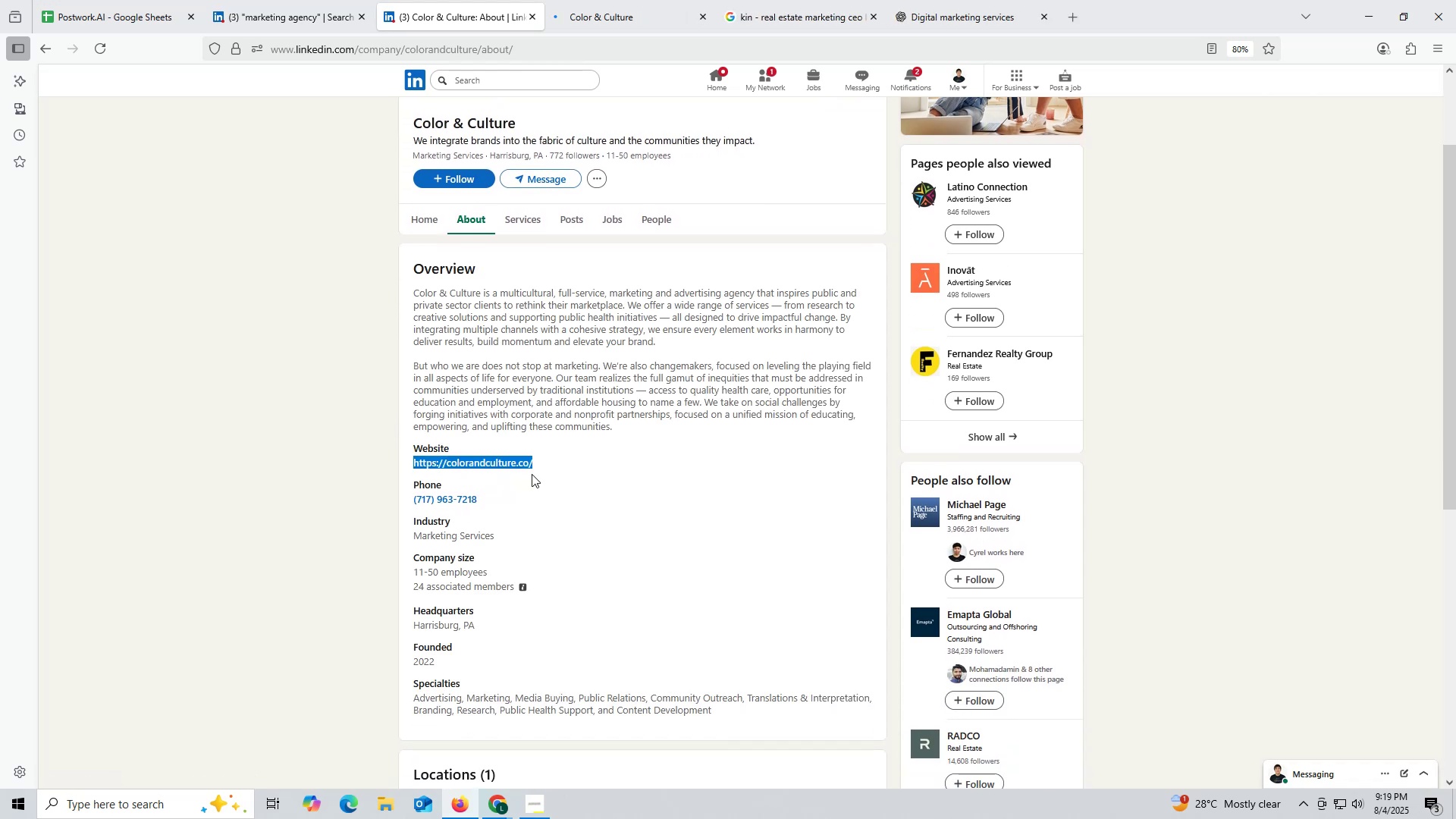 
key(Control+C)
 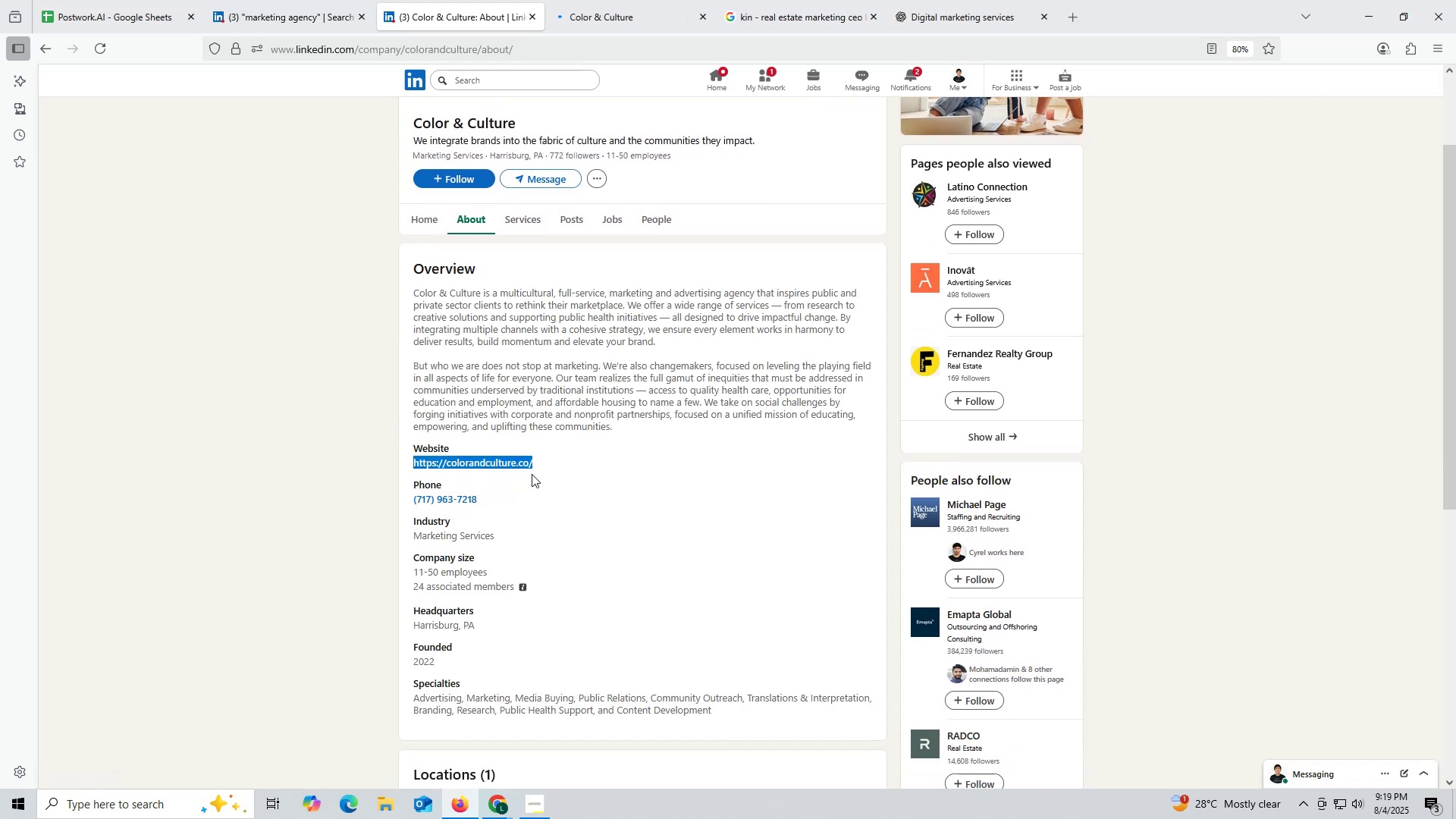 
key(Control+ControlLeft)
 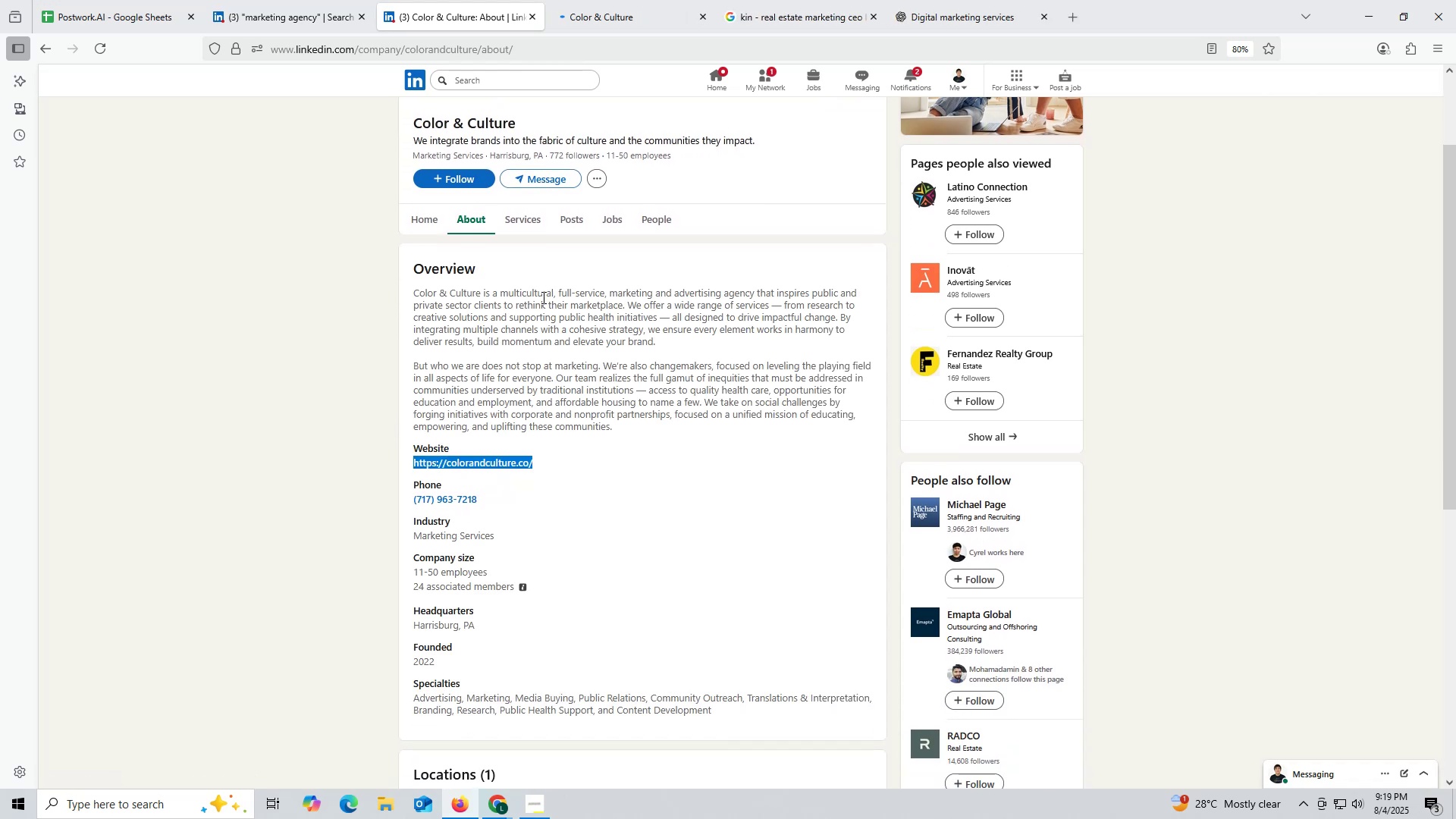 
key(Control+C)
 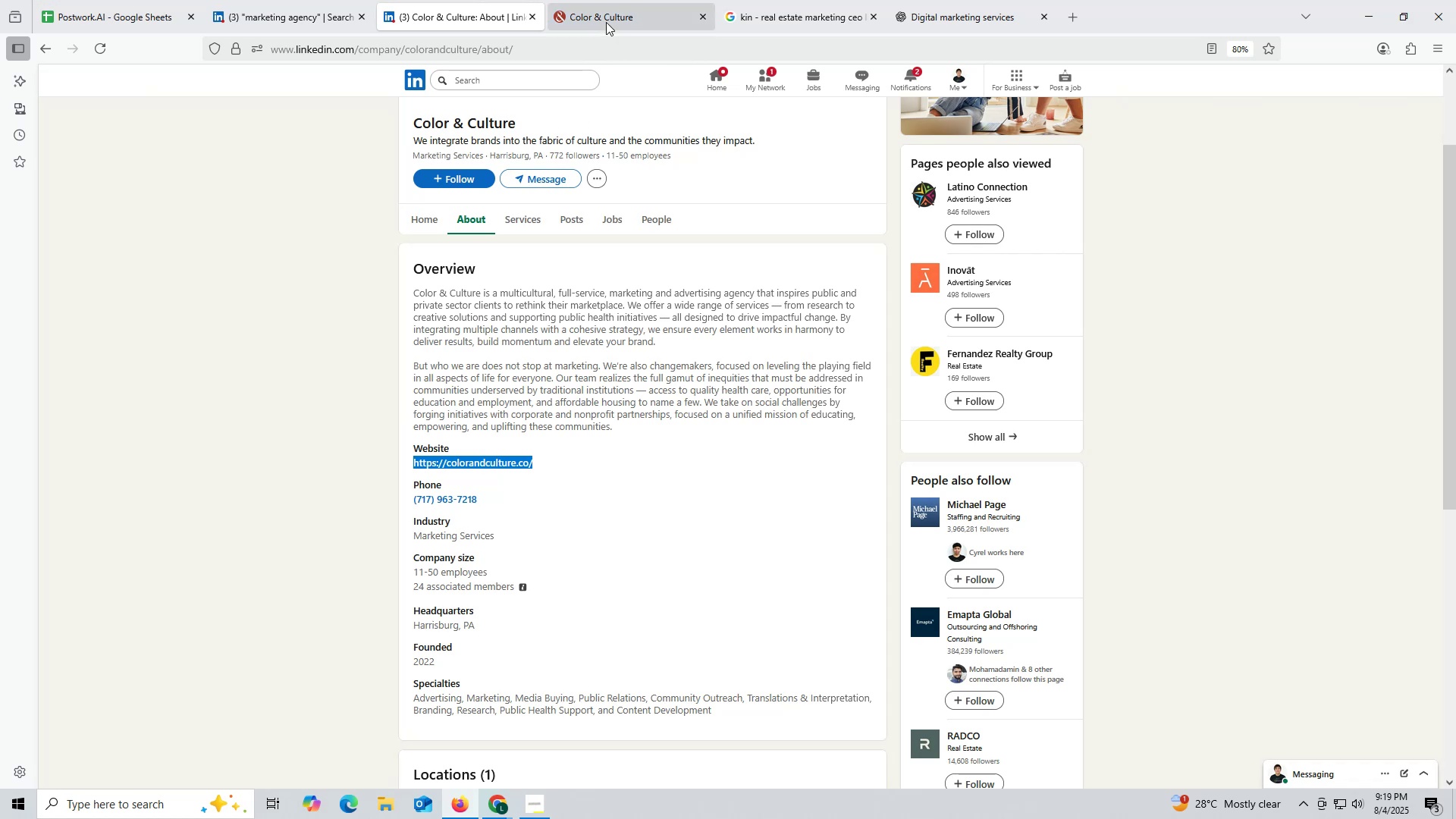 
left_click([606, 22])
 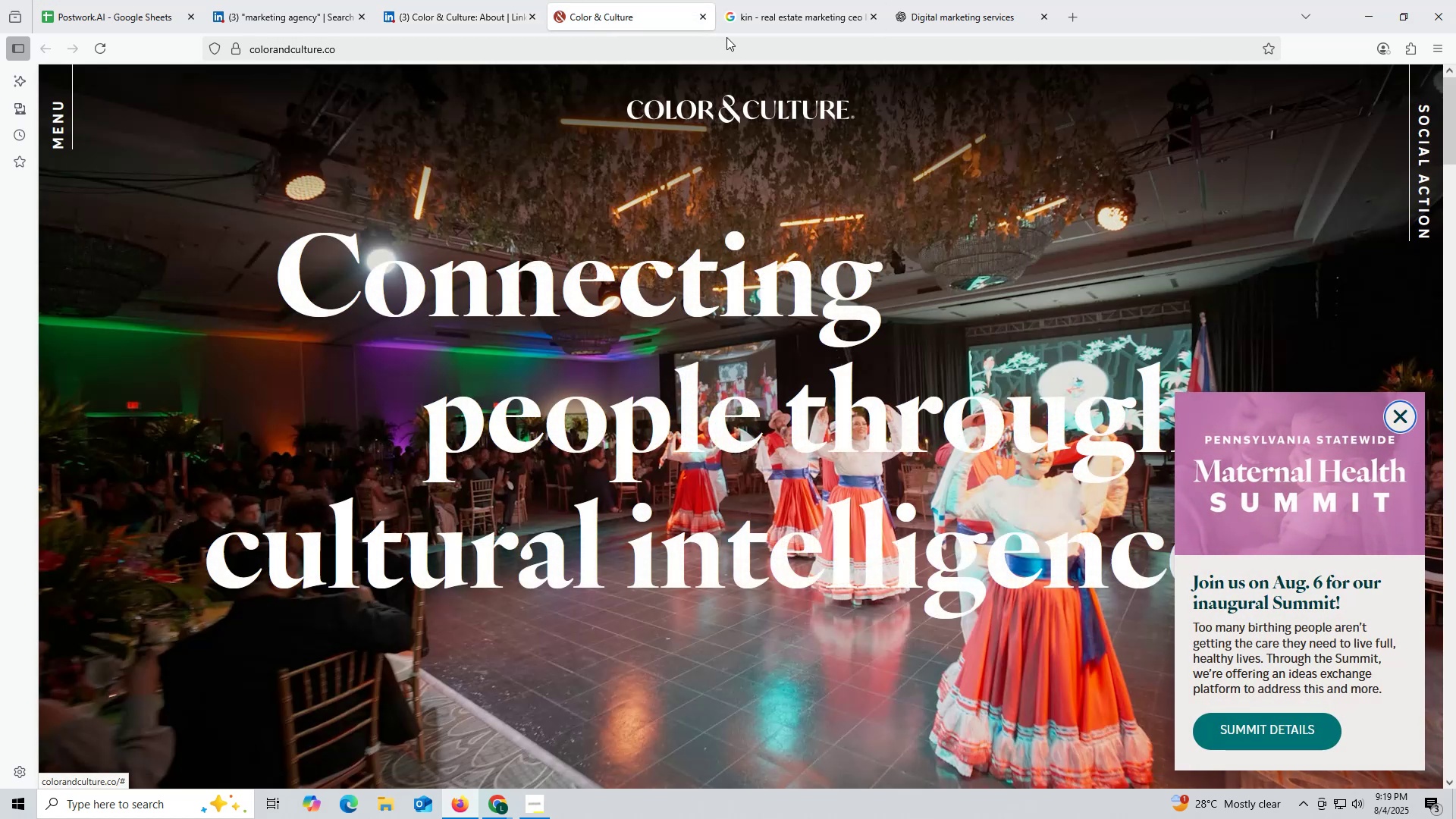 
left_click([701, 15])
 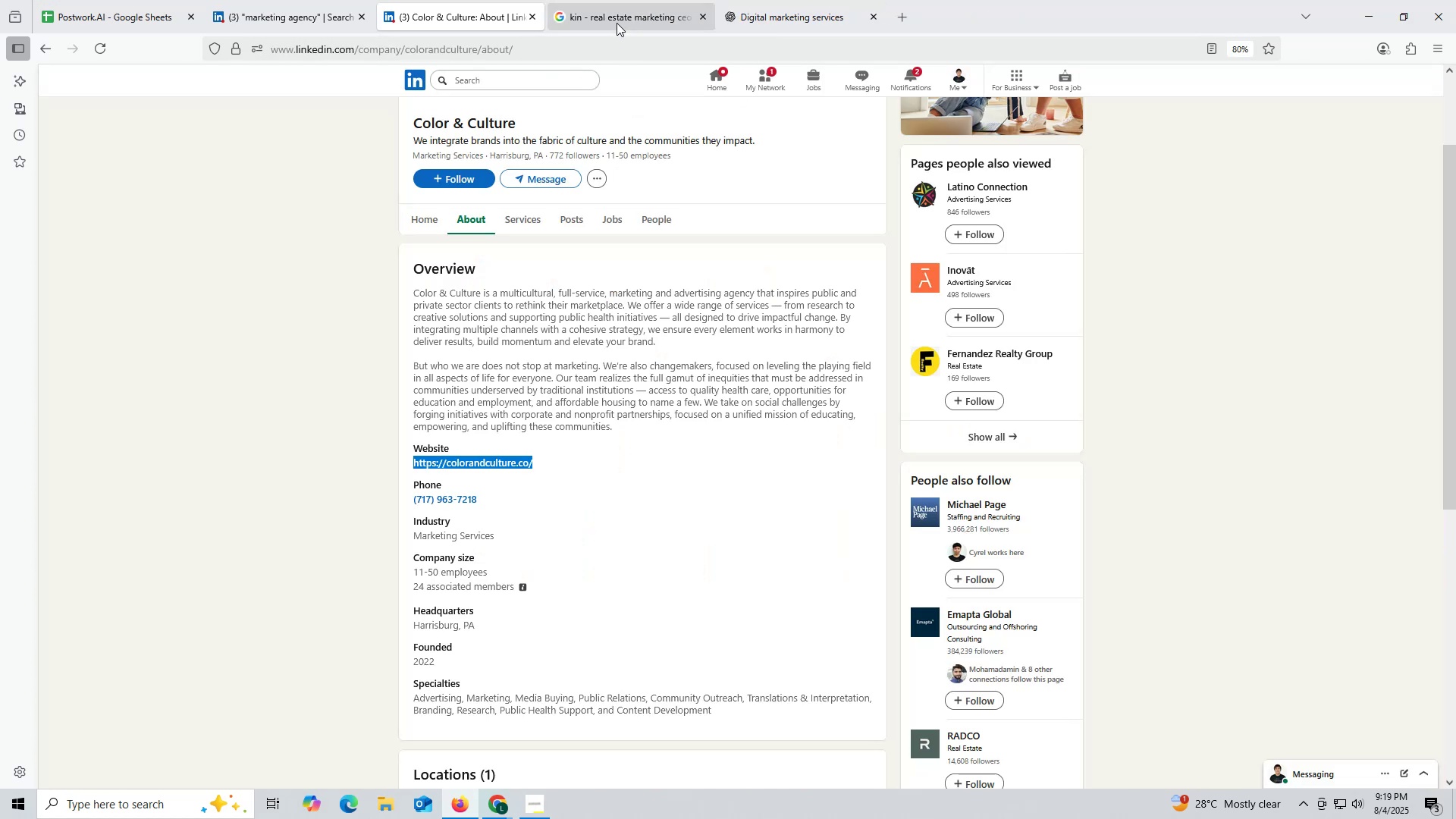 
left_click([613, 13])
 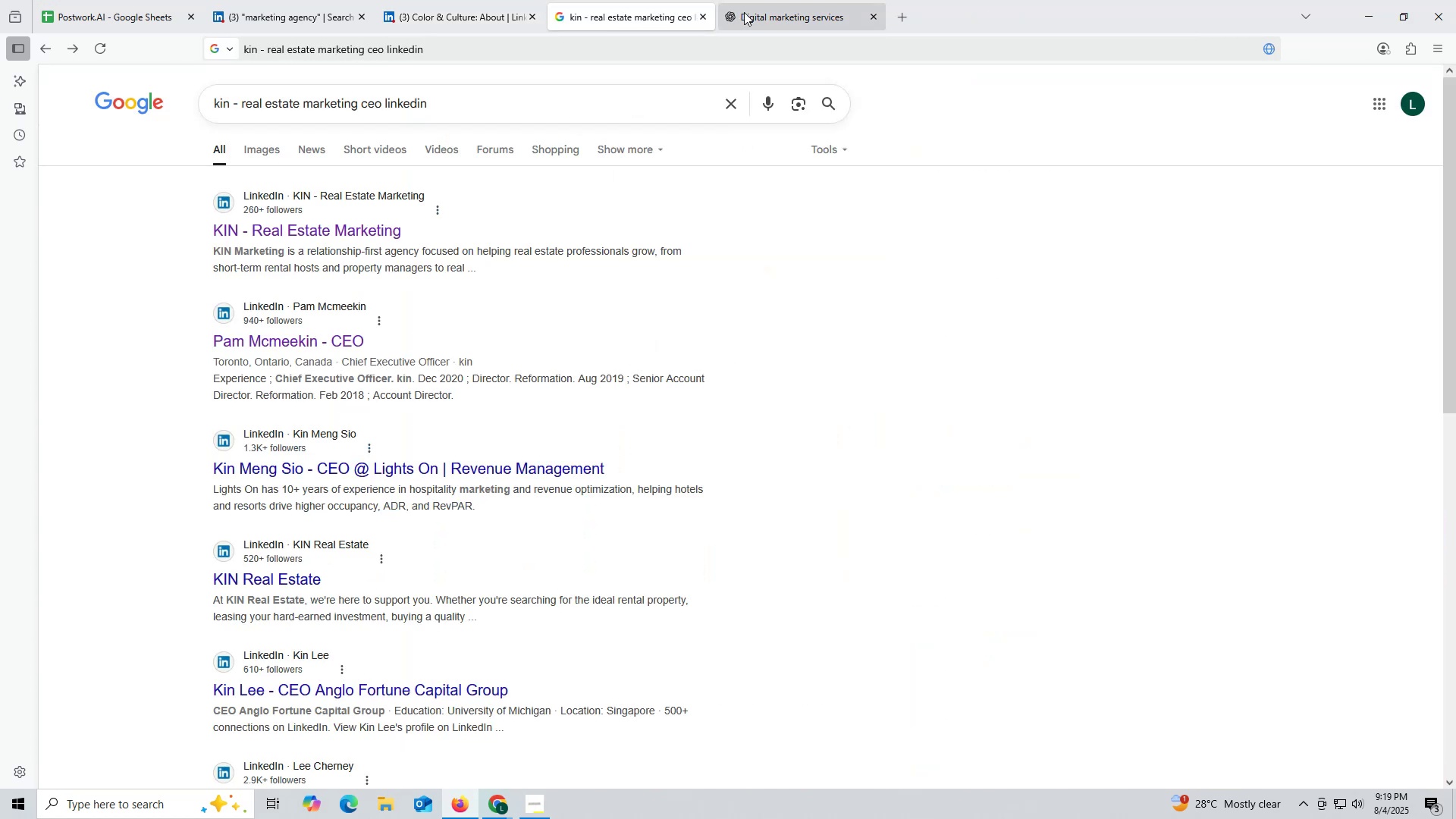 
left_click([769, 11])
 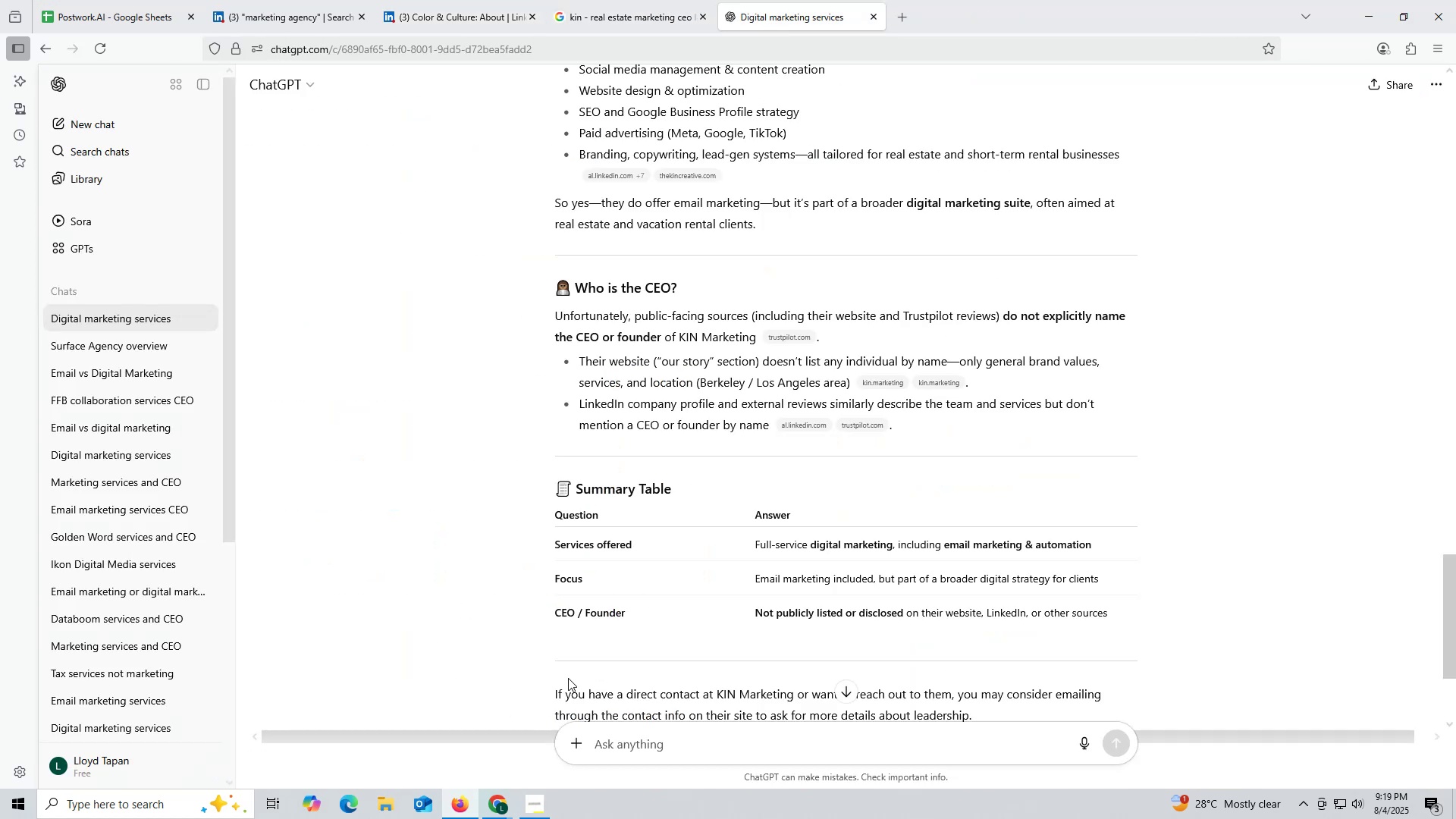 
key(Control+ControlLeft)
 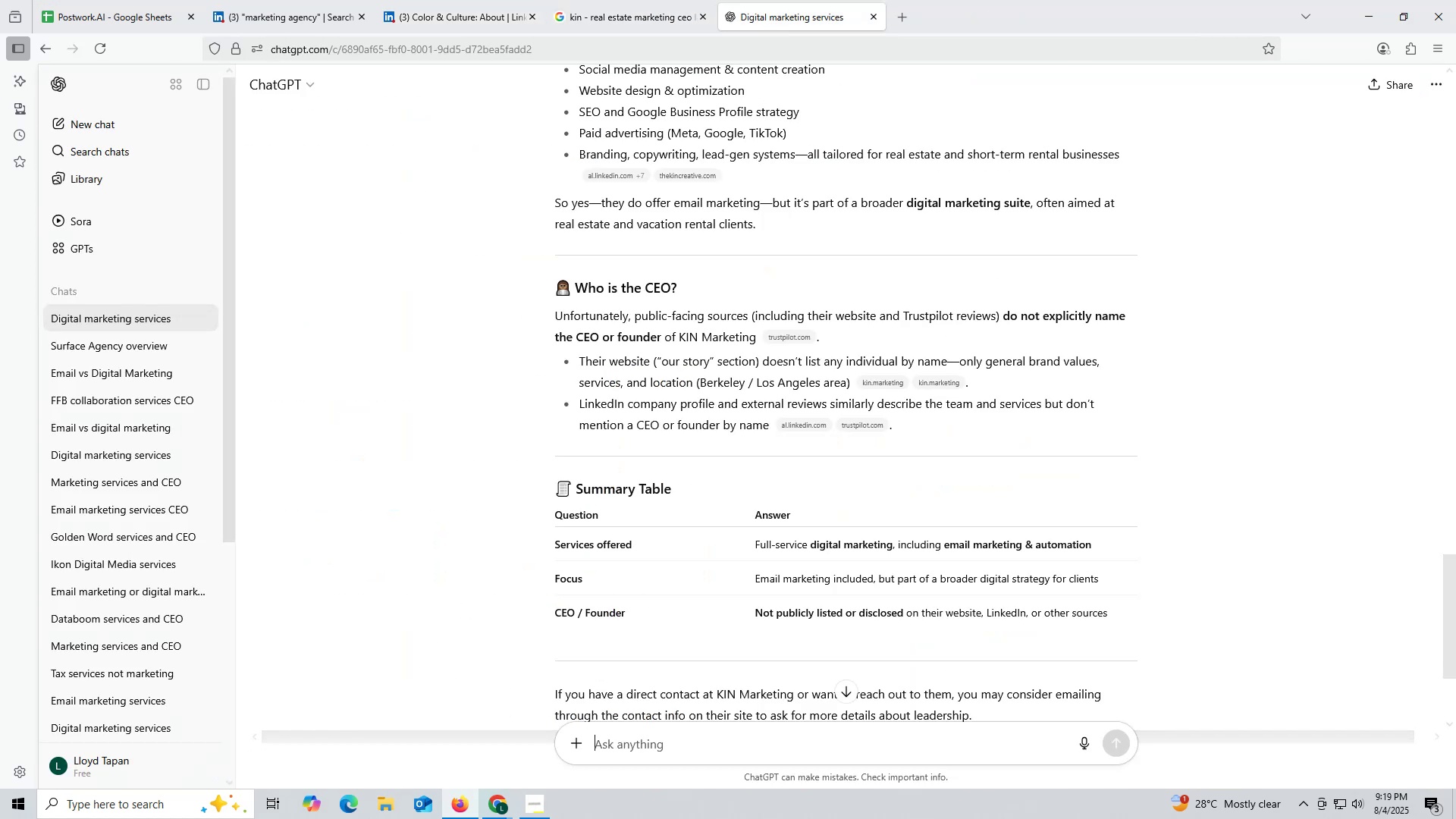 
key(Control+V)
 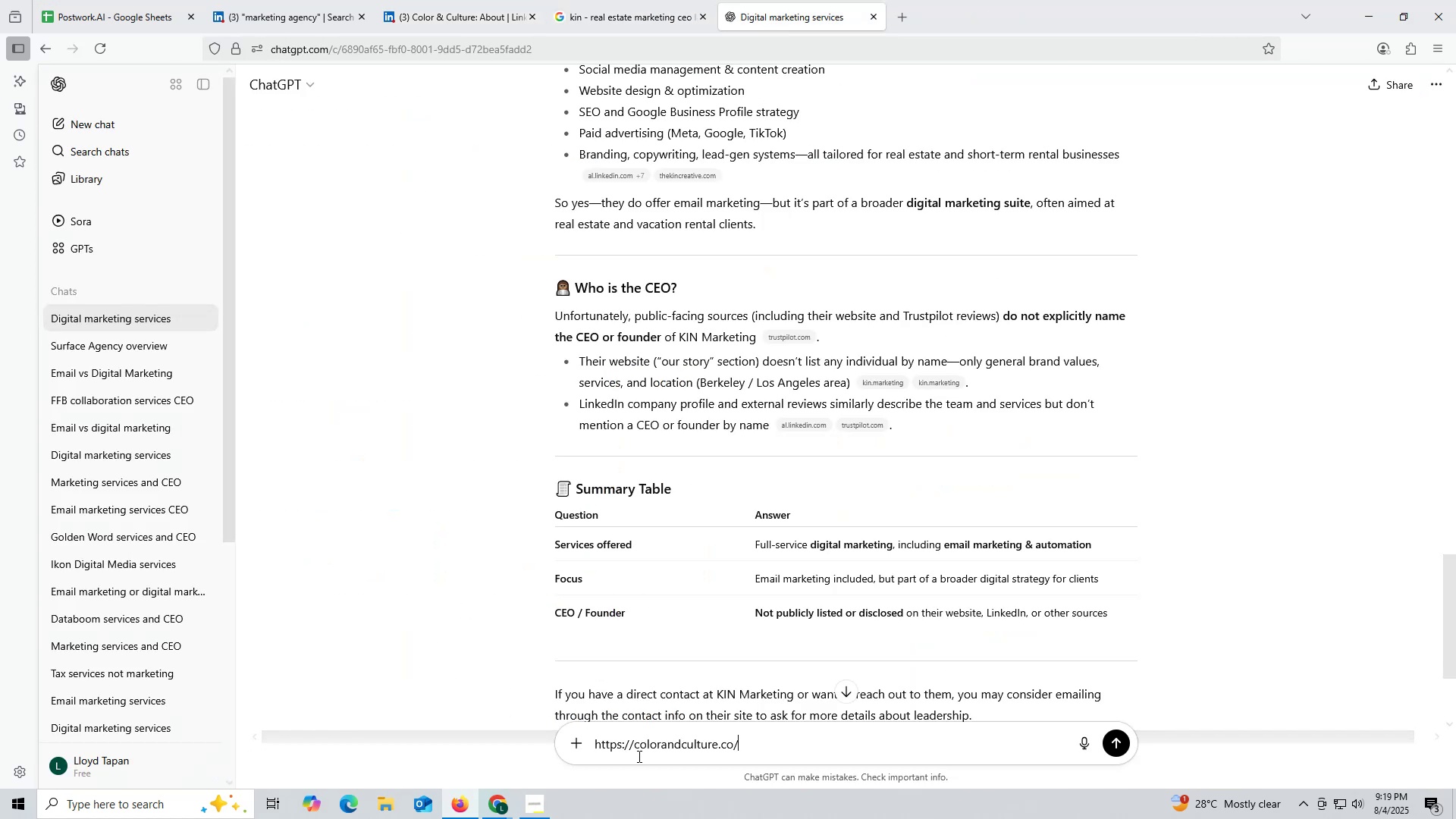 
key(Space)
 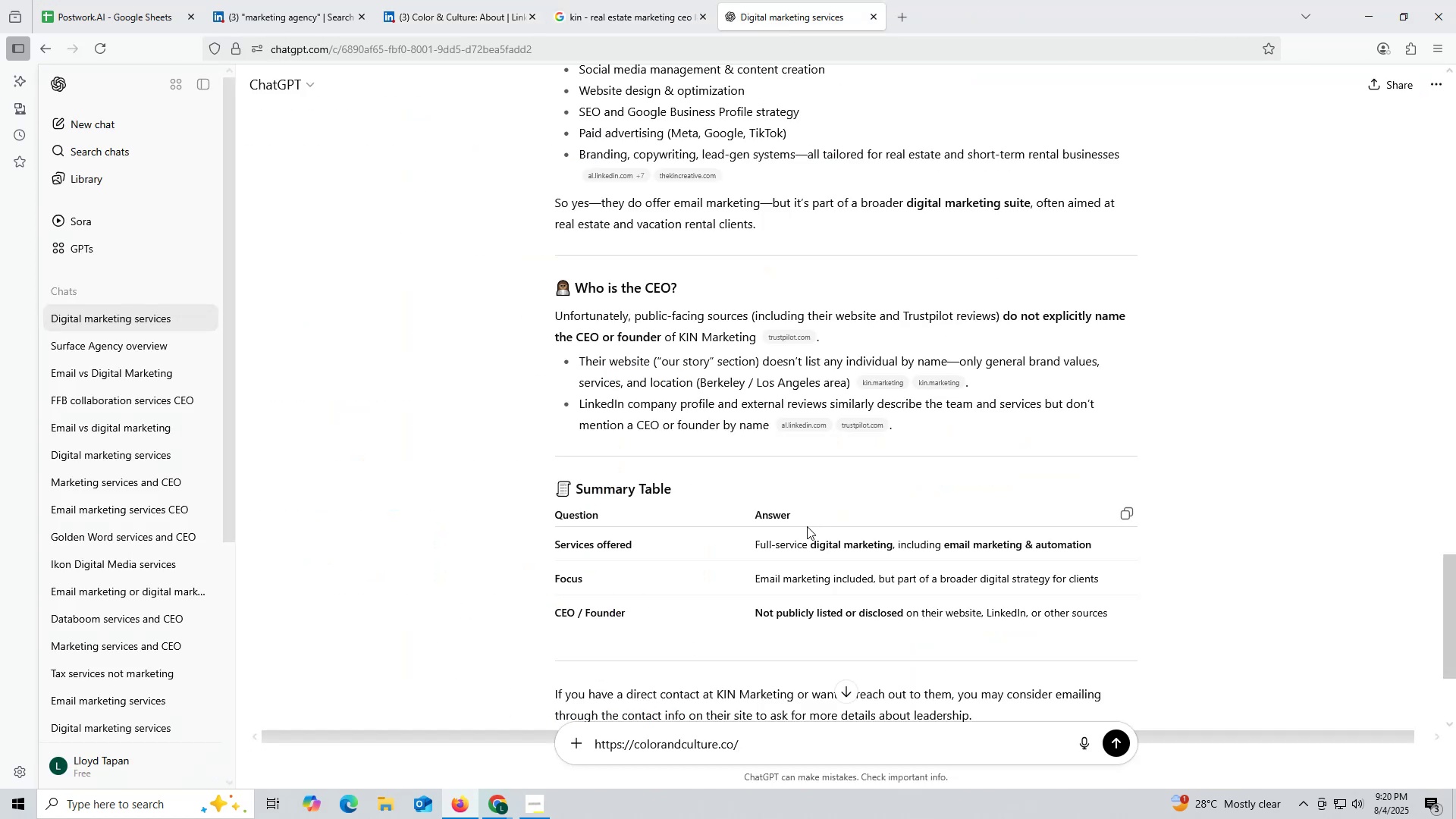 
scroll: coordinate [897, 205], scroll_direction: up, amount: 4.0
 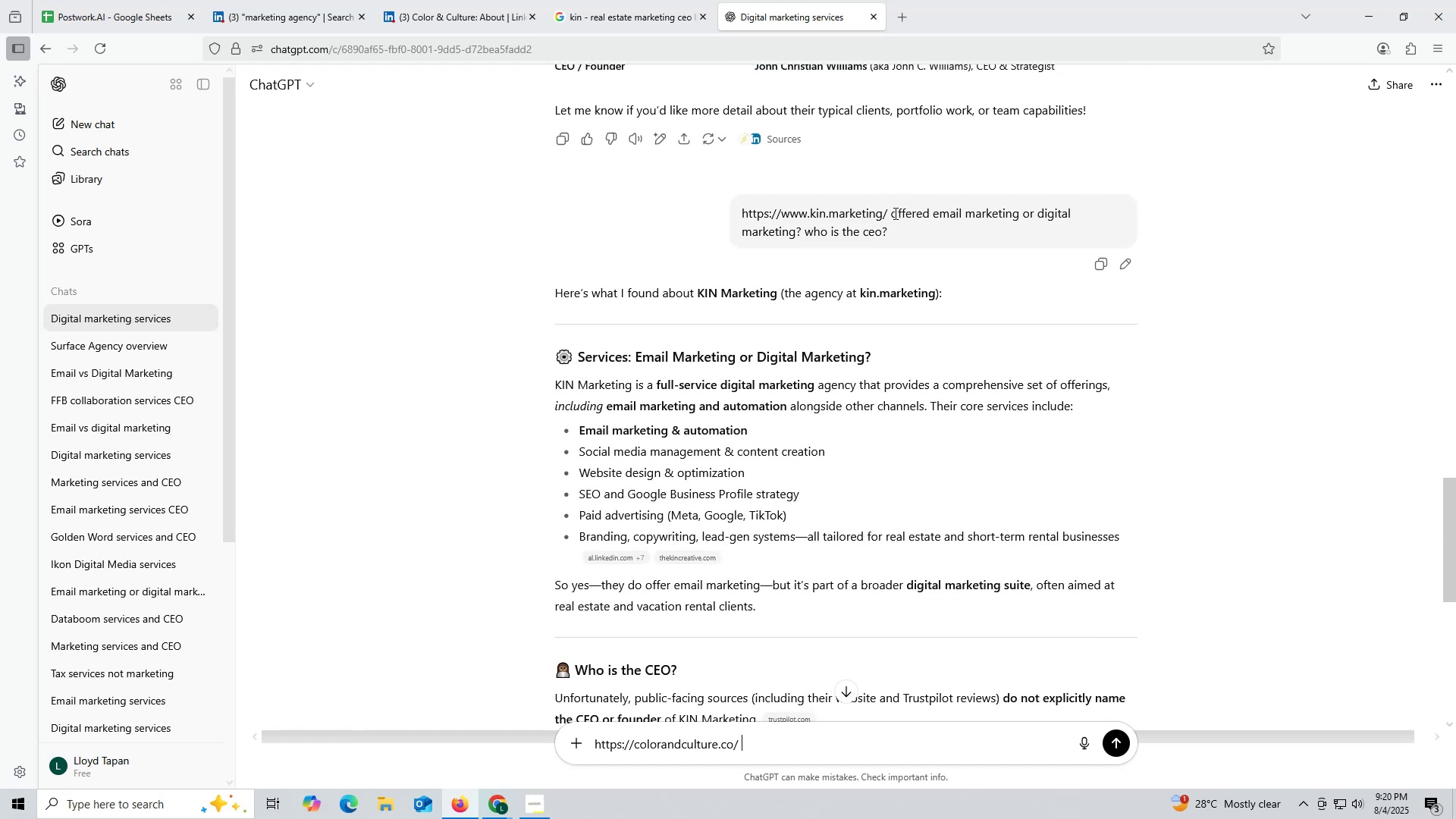 
left_click_drag(start_coordinate=[890, 212], to_coordinate=[927, 228])
 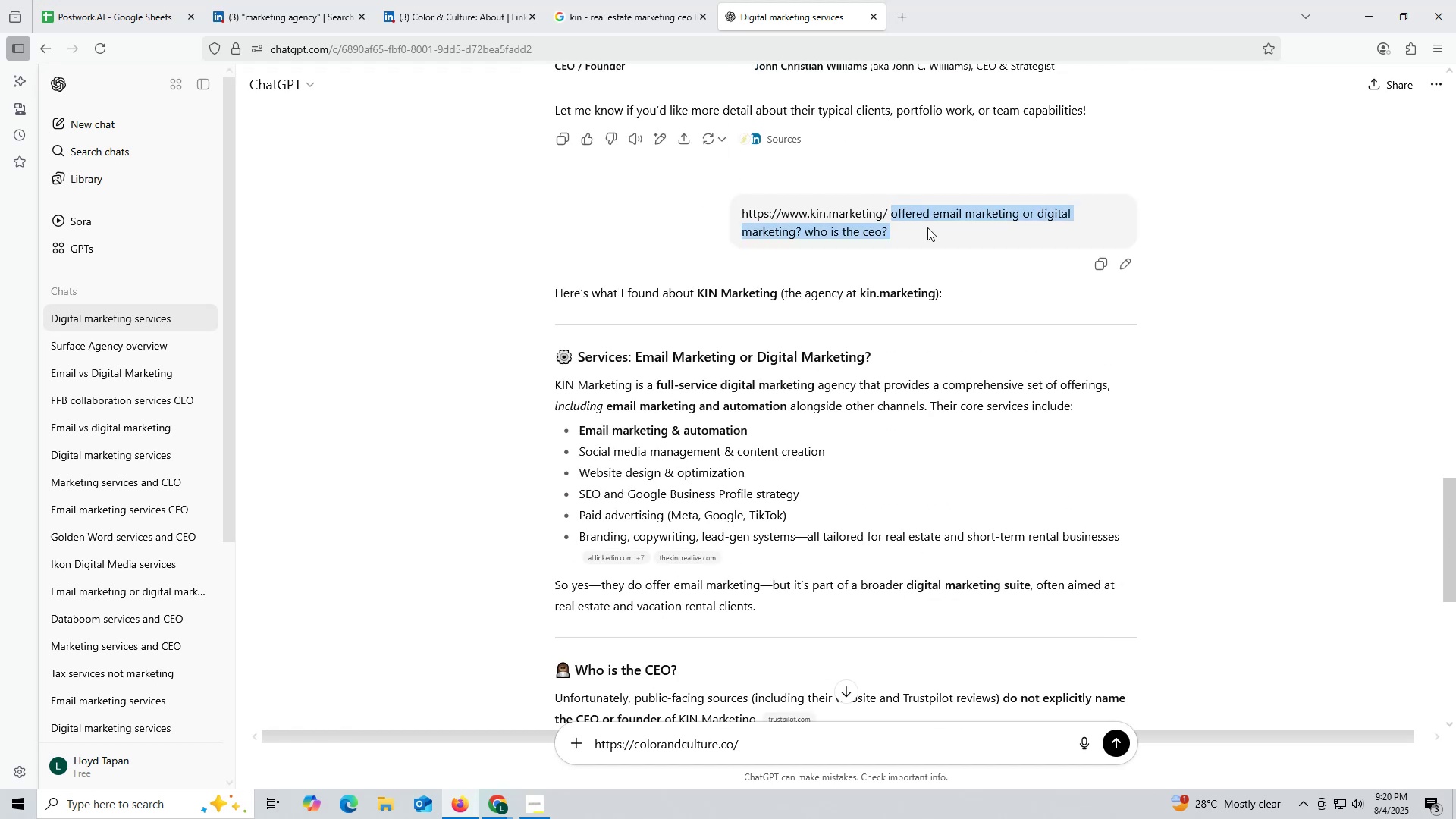 
key(Control+ControlLeft)
 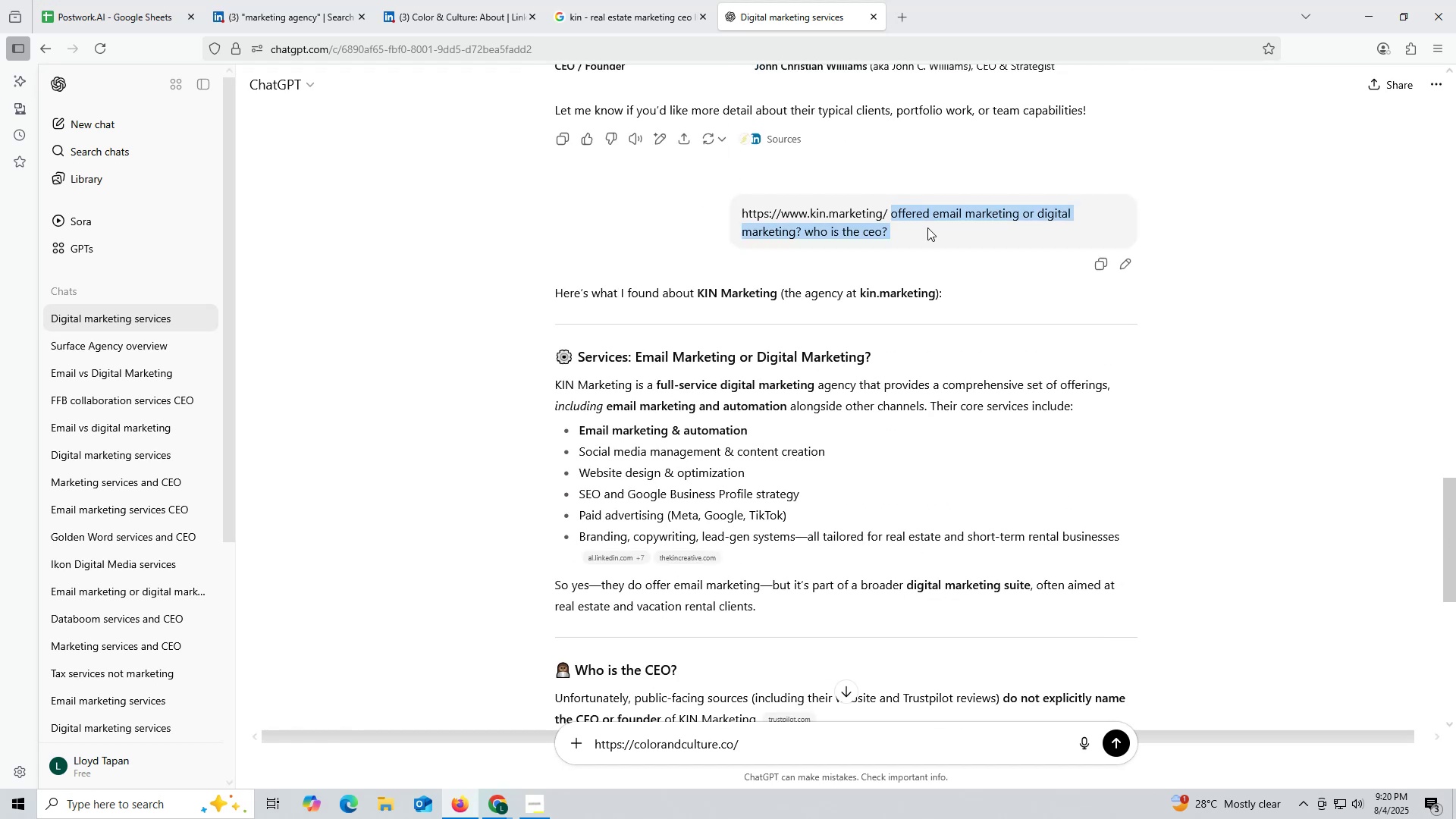 
key(Control+C)
 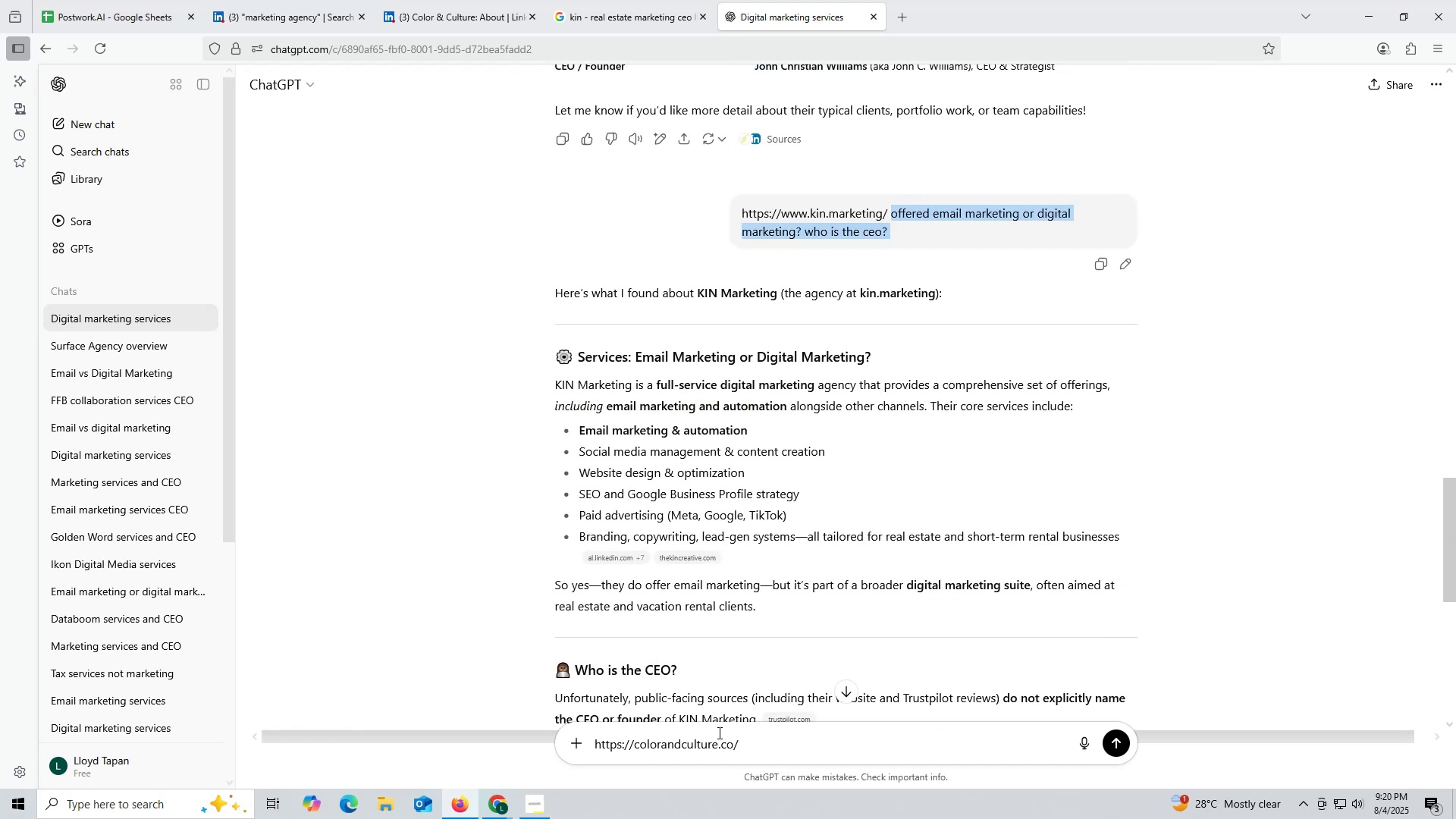 
left_click([790, 745])
 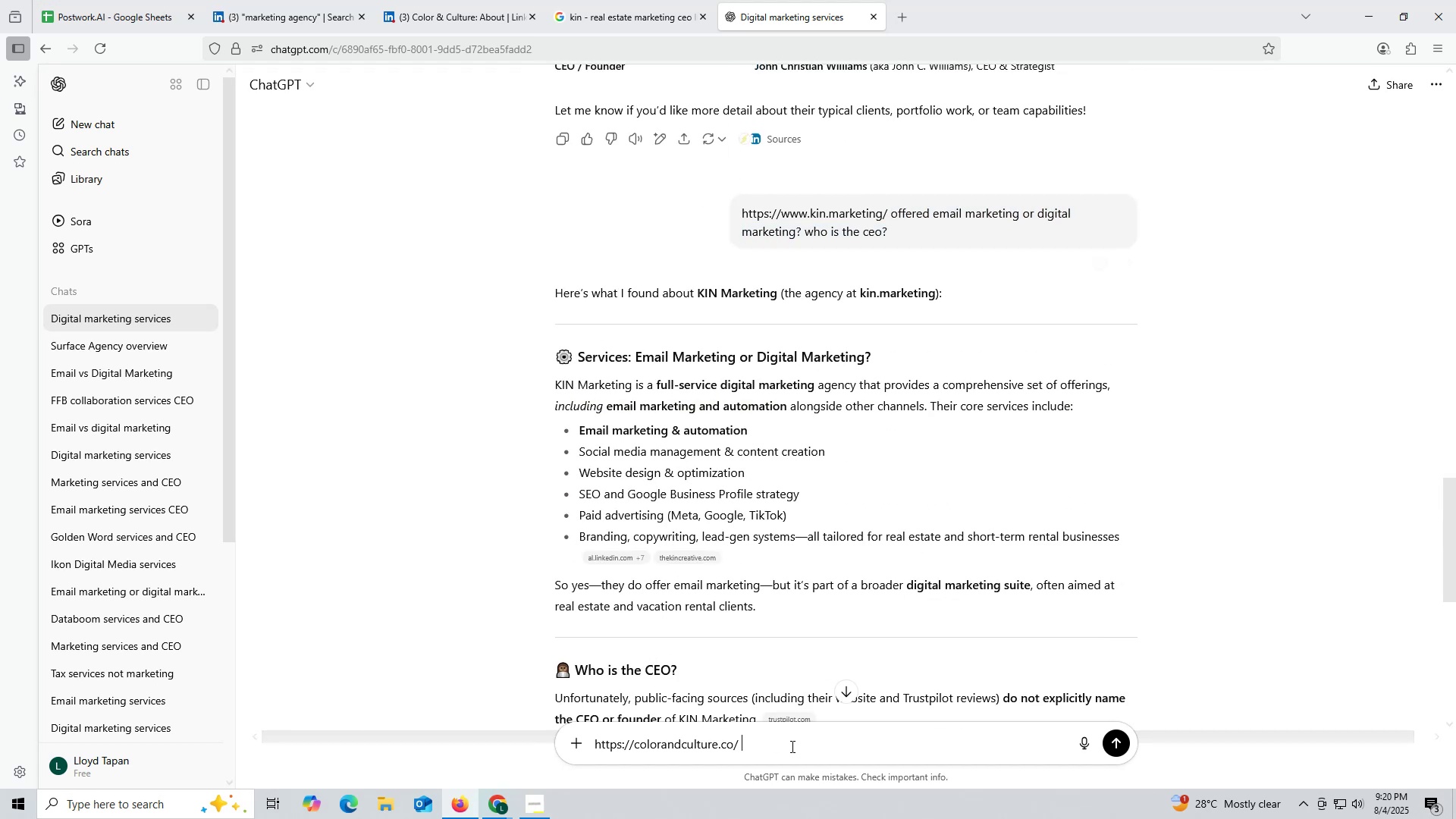 
key(Control+ControlLeft)
 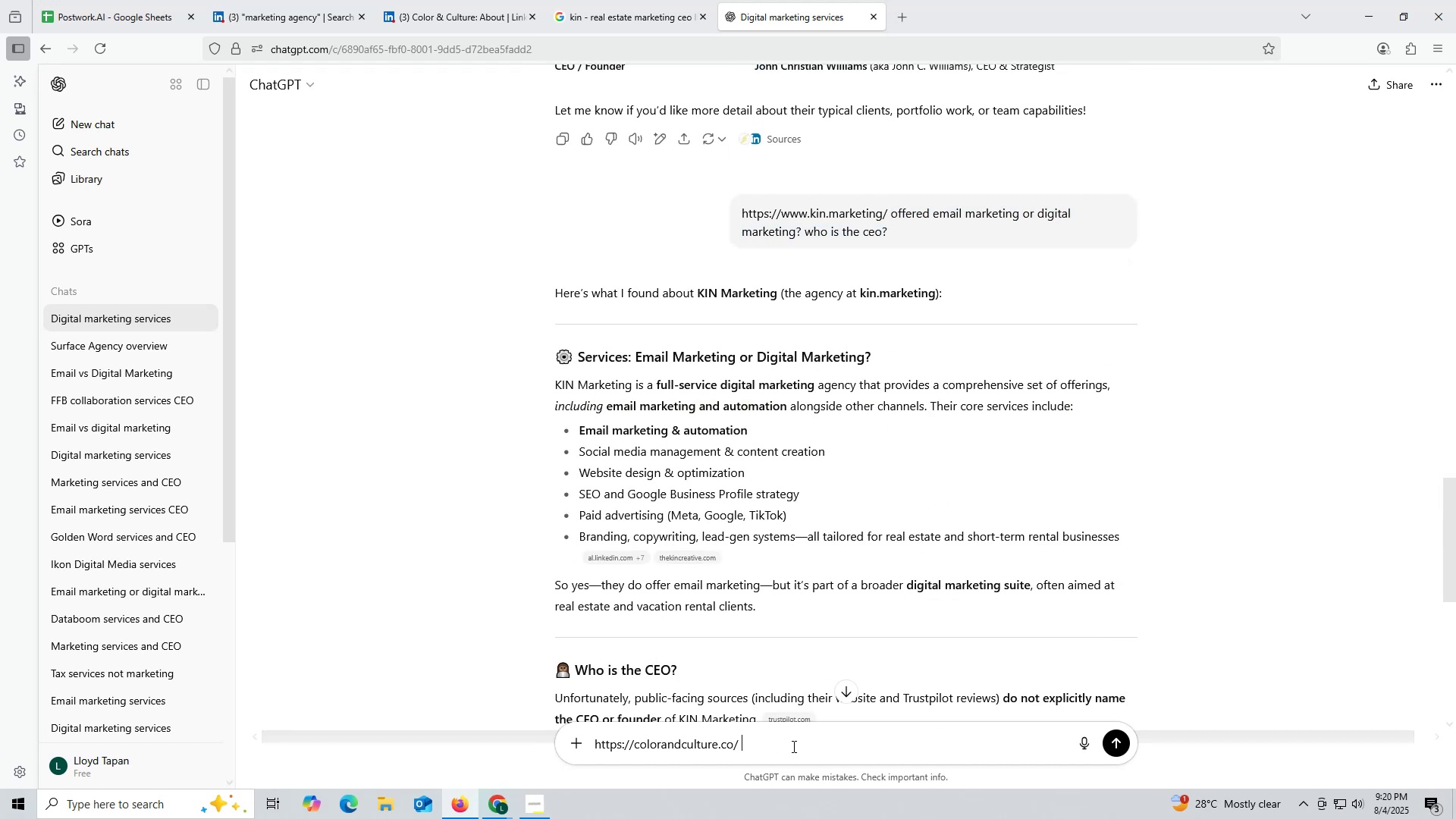 
key(Control+V)
 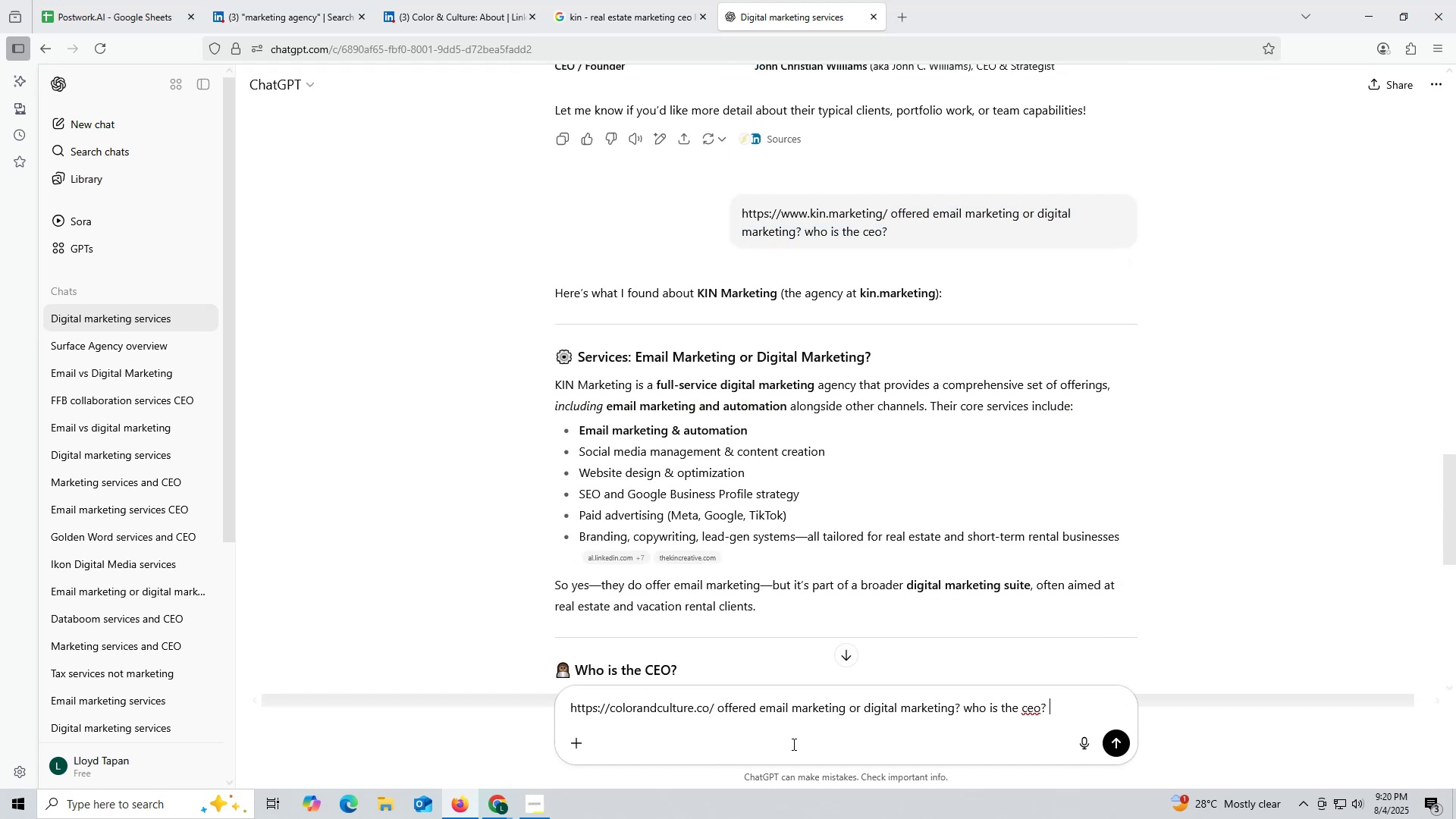 
key(Enter)
 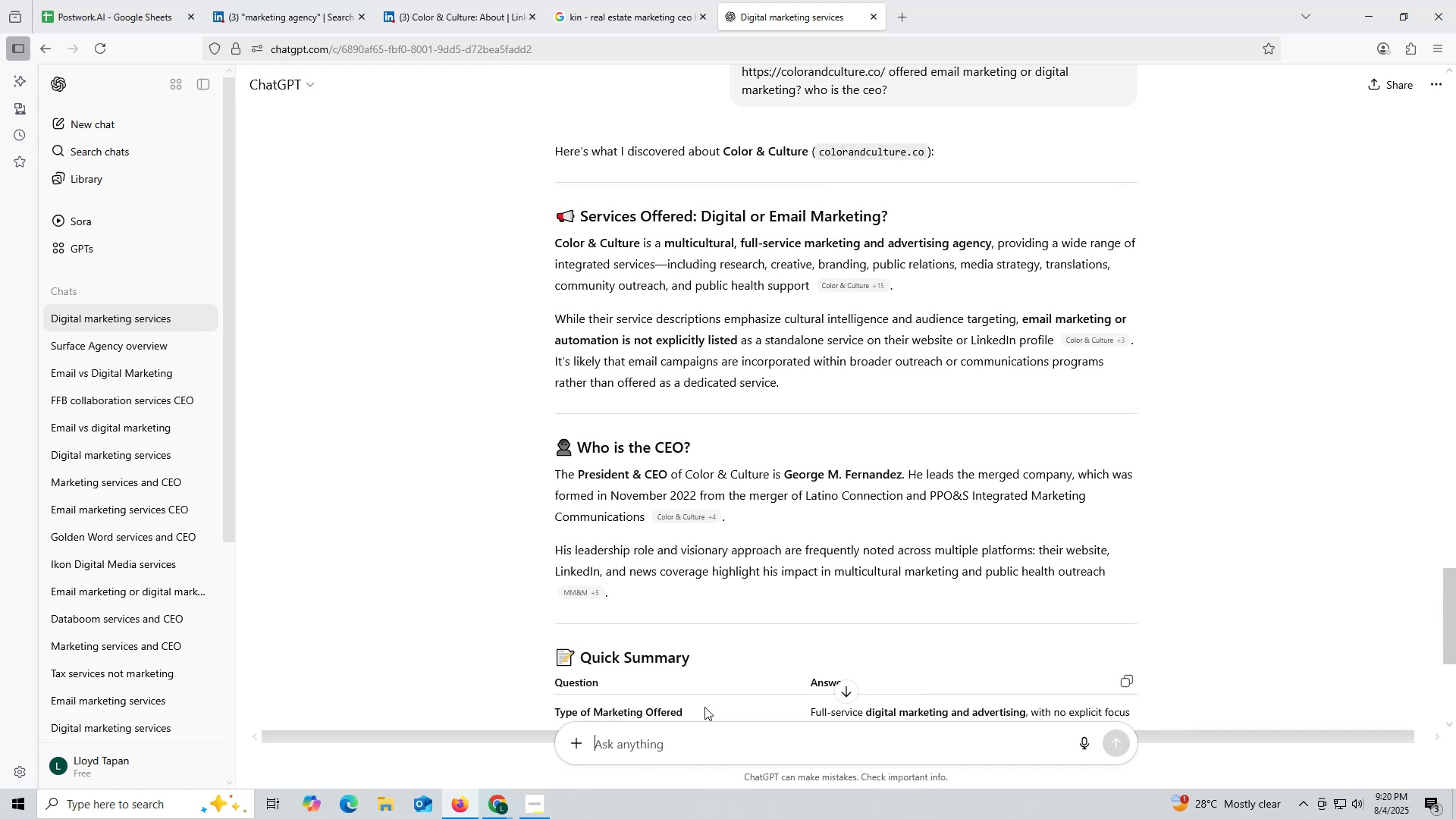 
wait(20.81)
 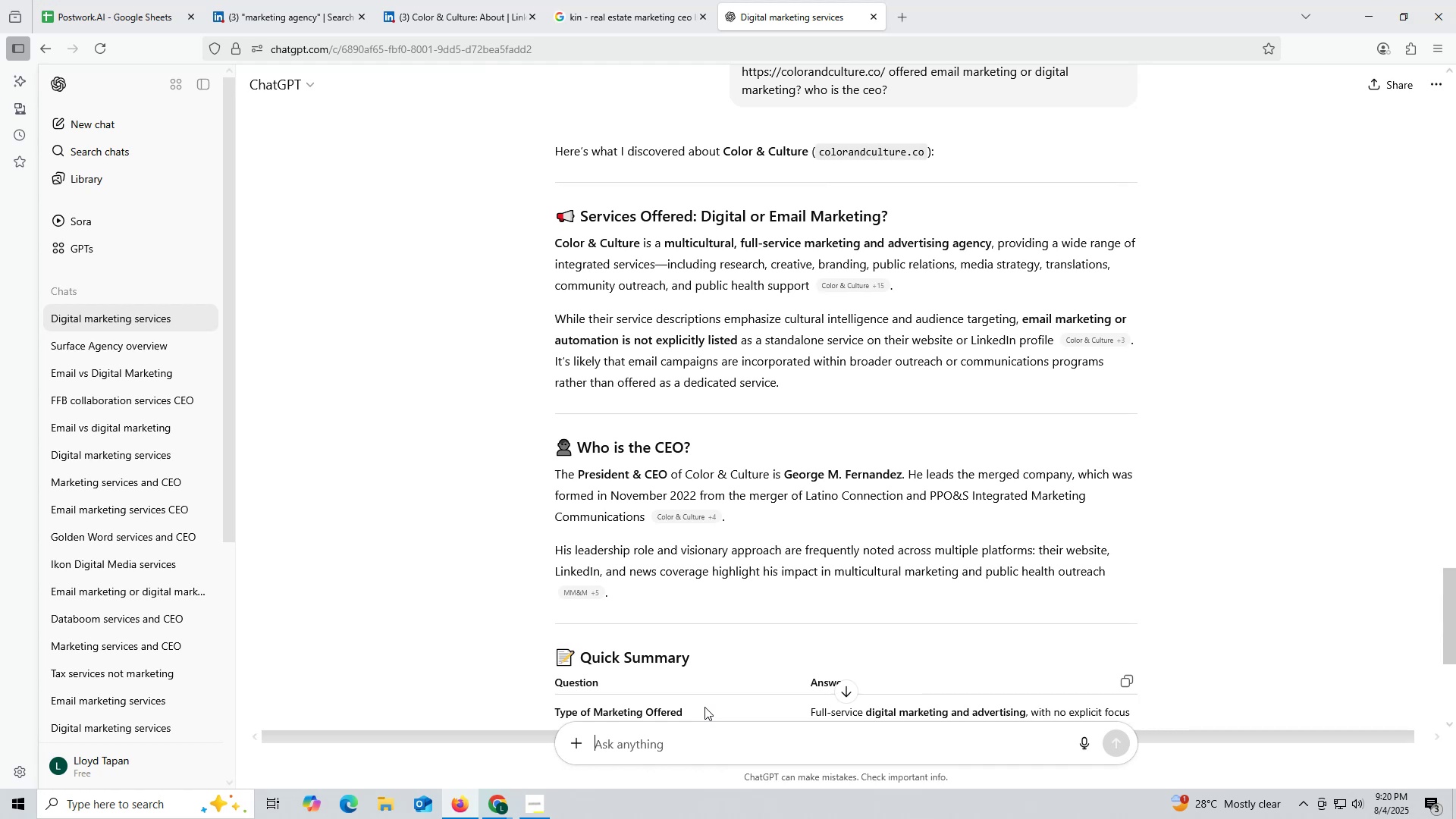 
scroll: coordinate [683, 463], scroll_direction: down, amount: 4.0
 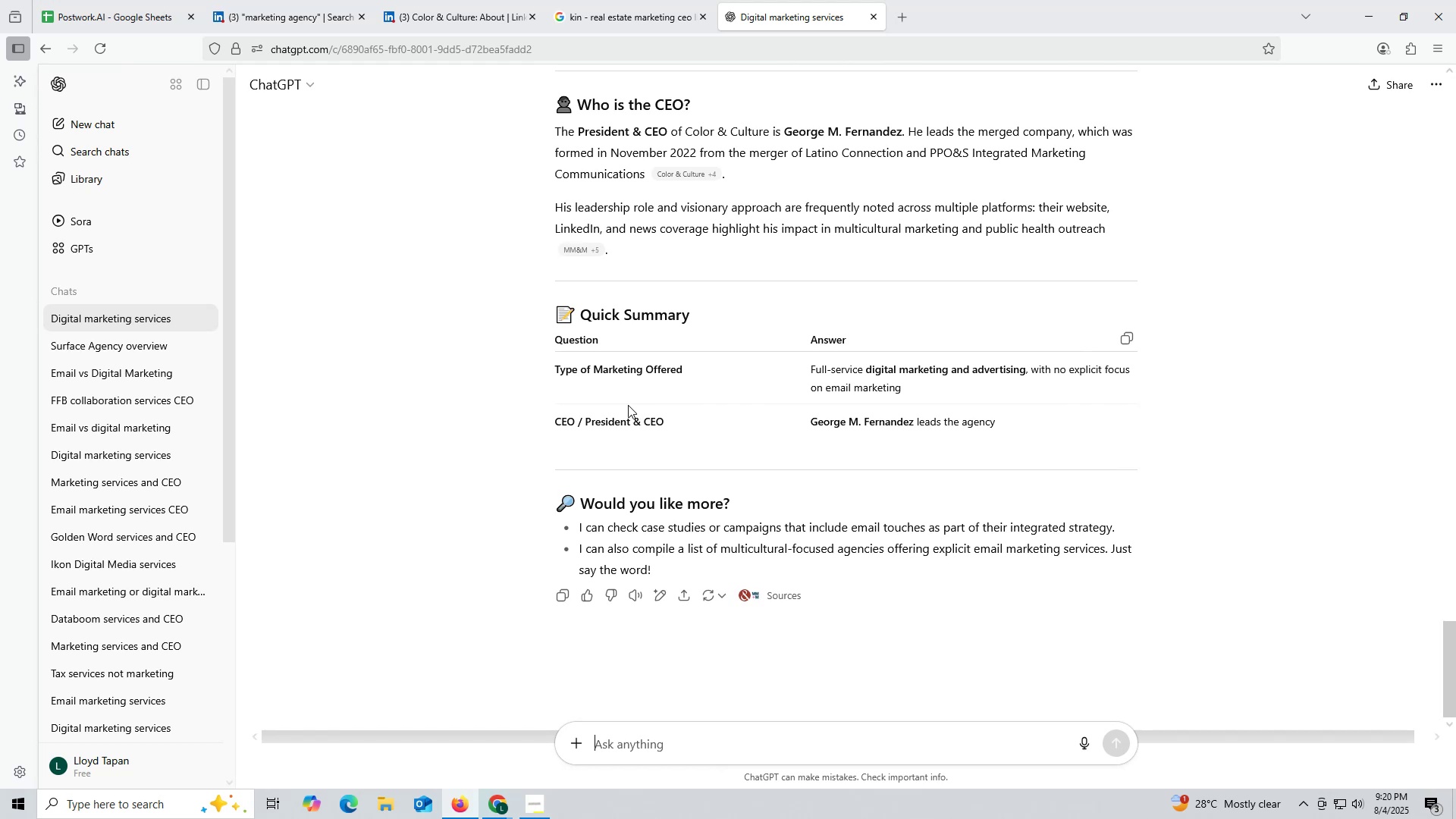 
left_click_drag(start_coordinate=[798, 417], to_coordinate=[914, 426])
 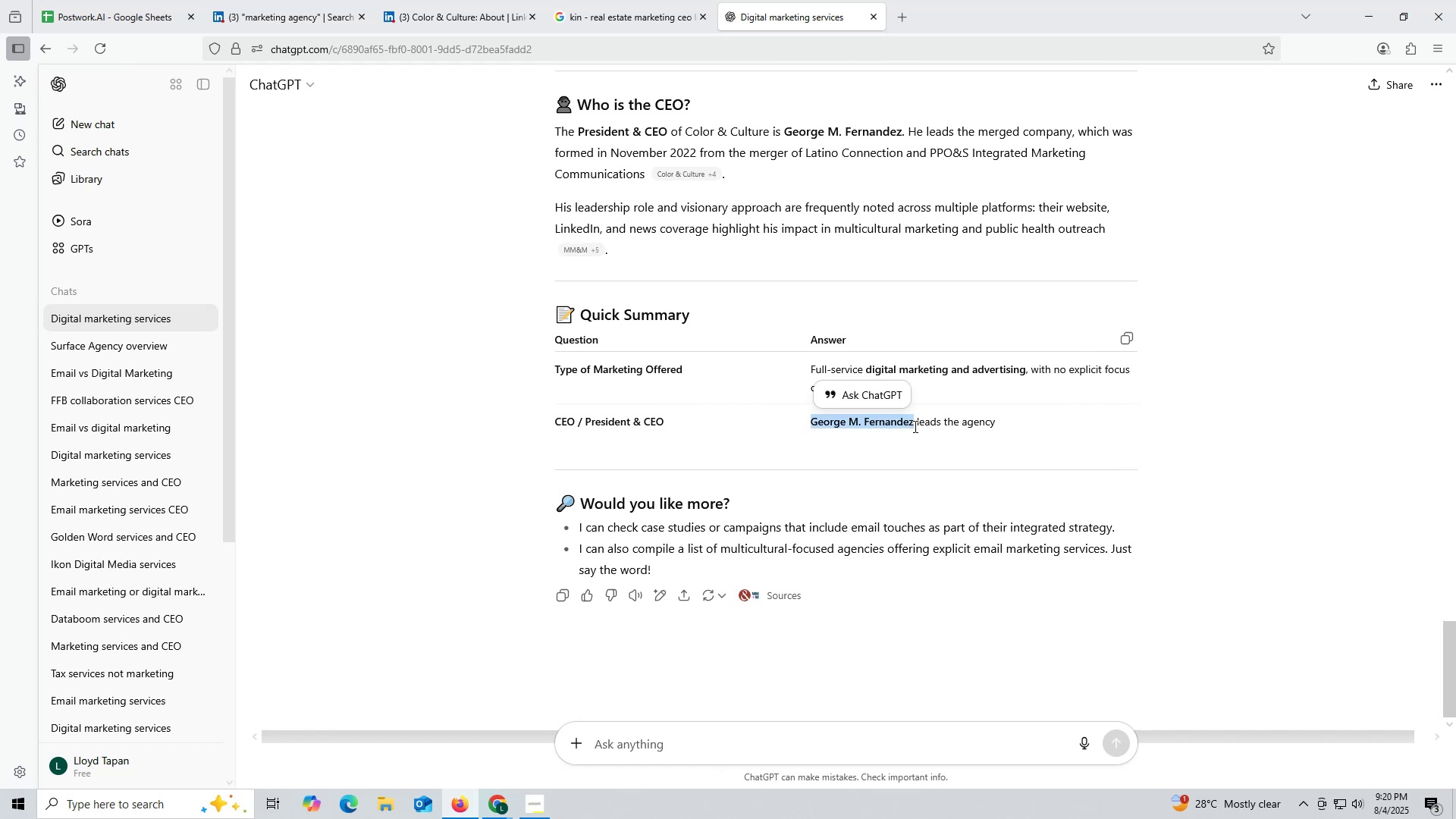 
key(Control+ControlLeft)
 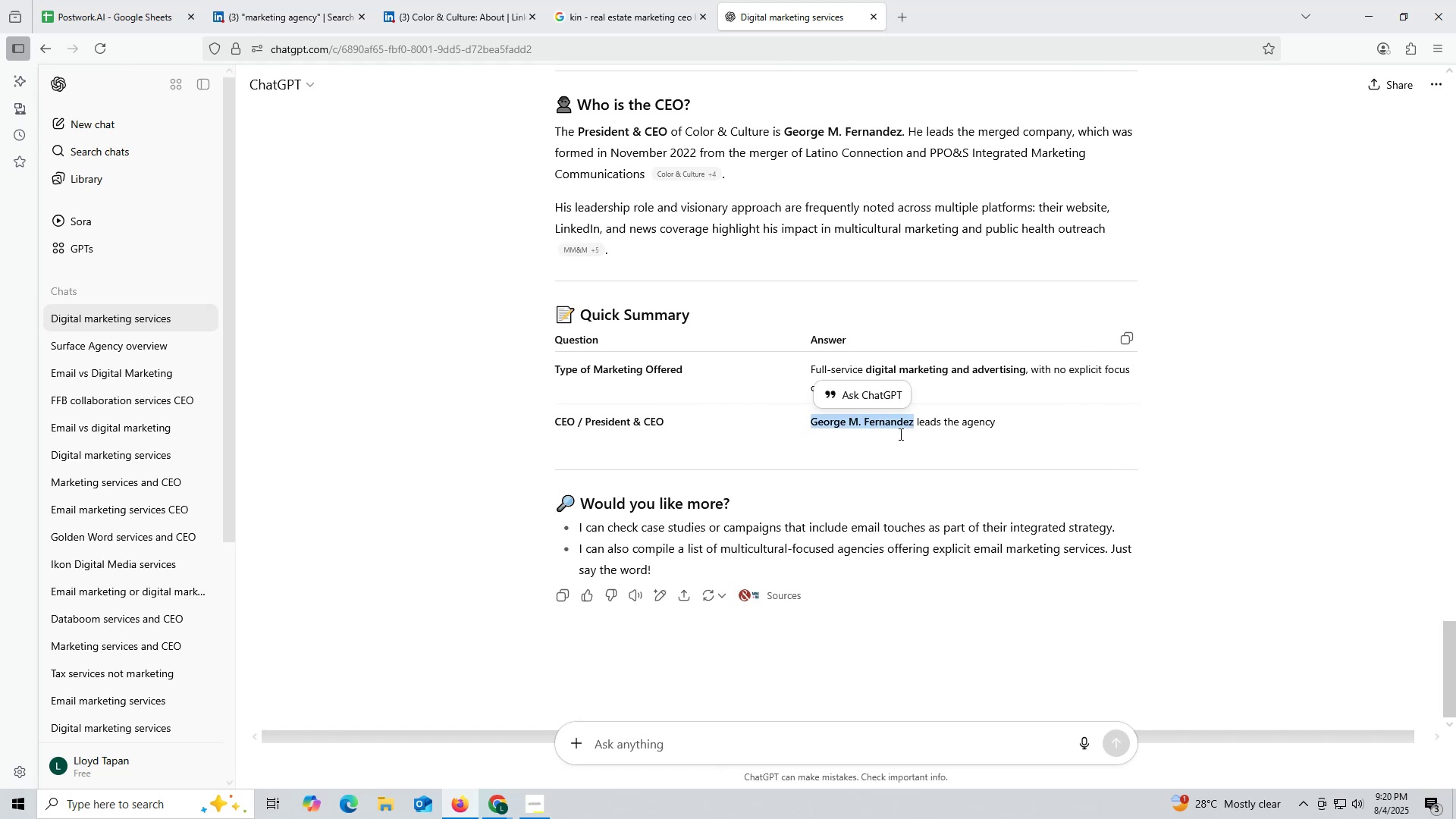 
key(Control+C)
 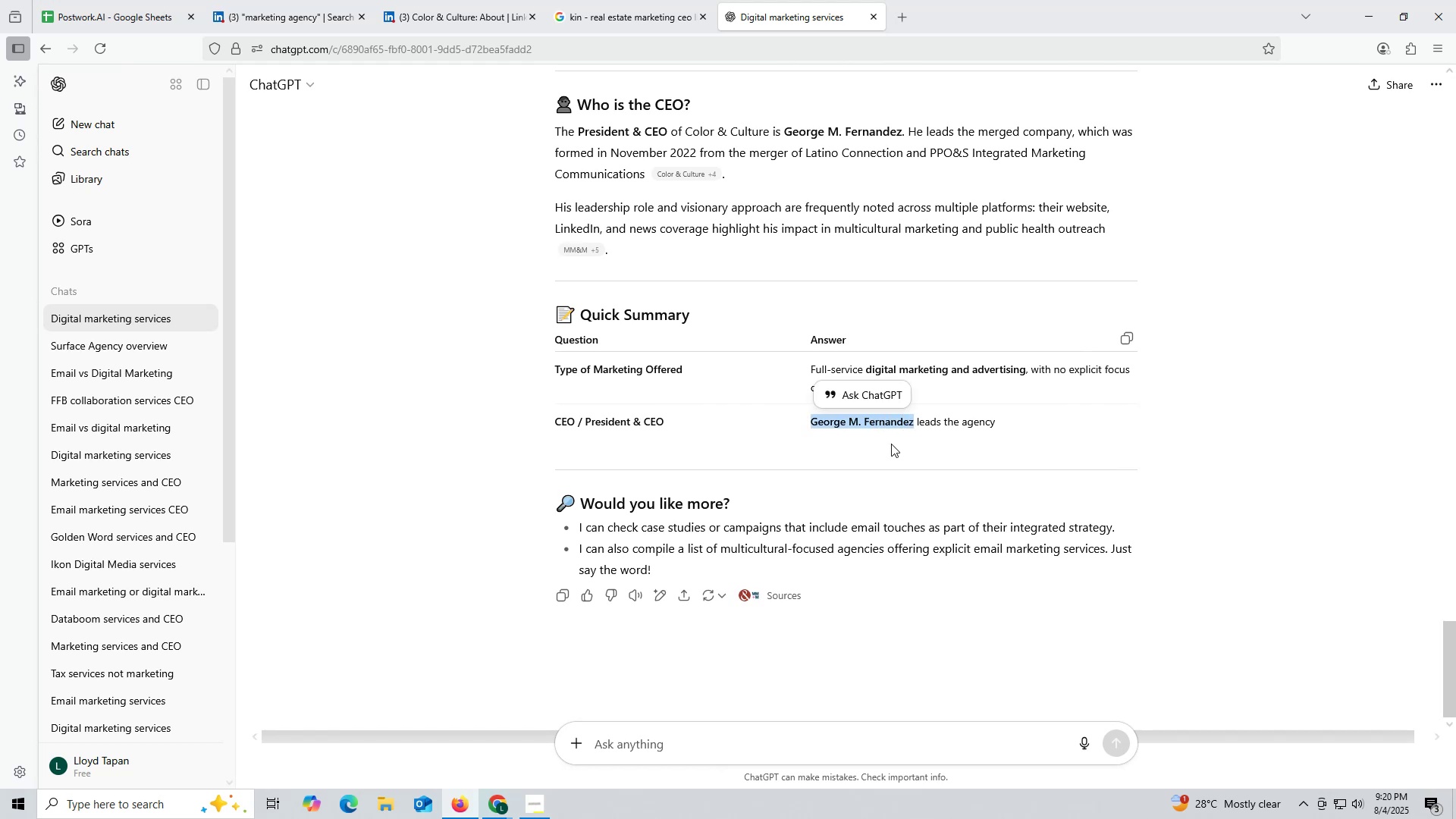 
key(Control+ControlLeft)
 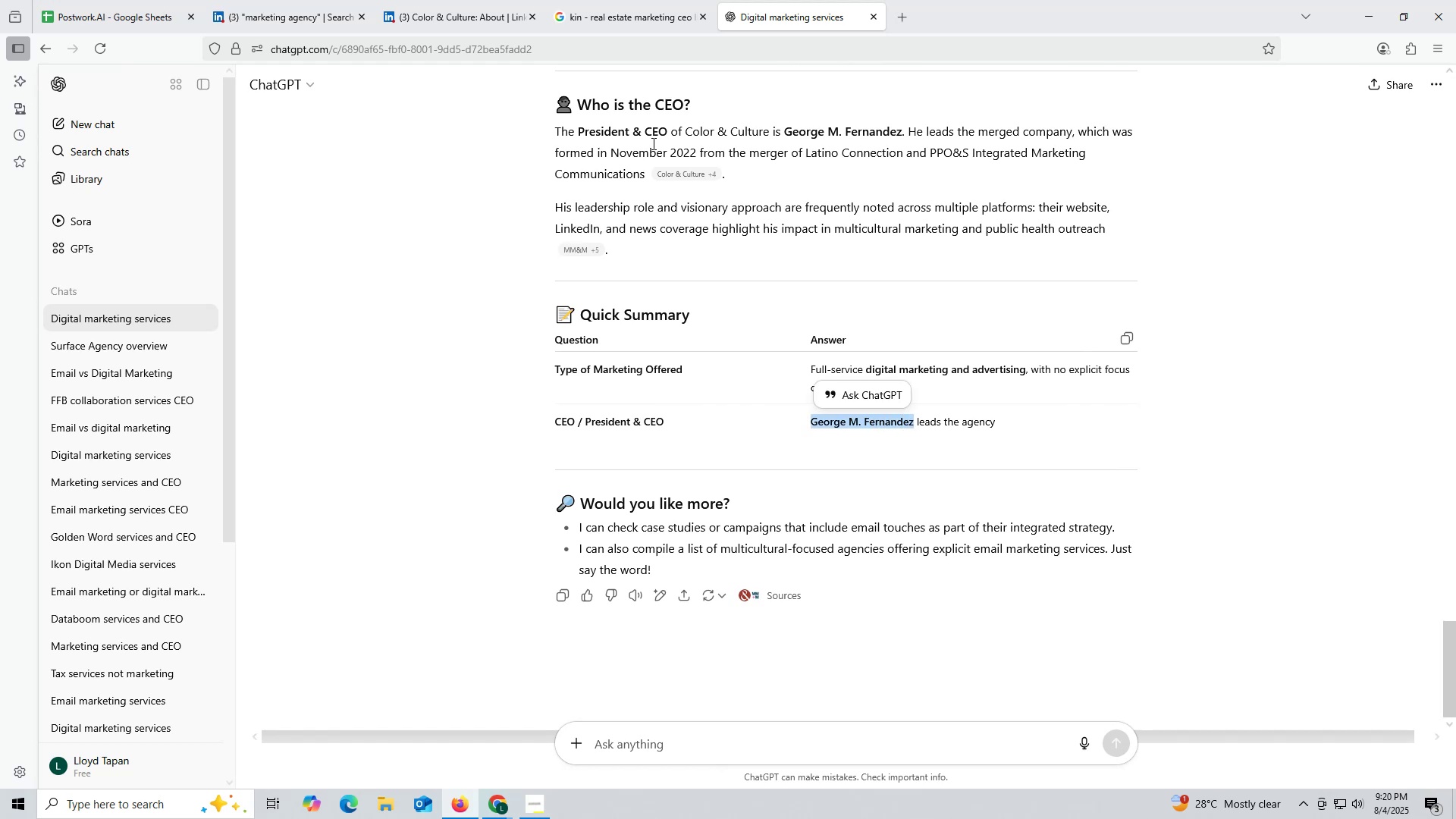 
key(Control+C)
 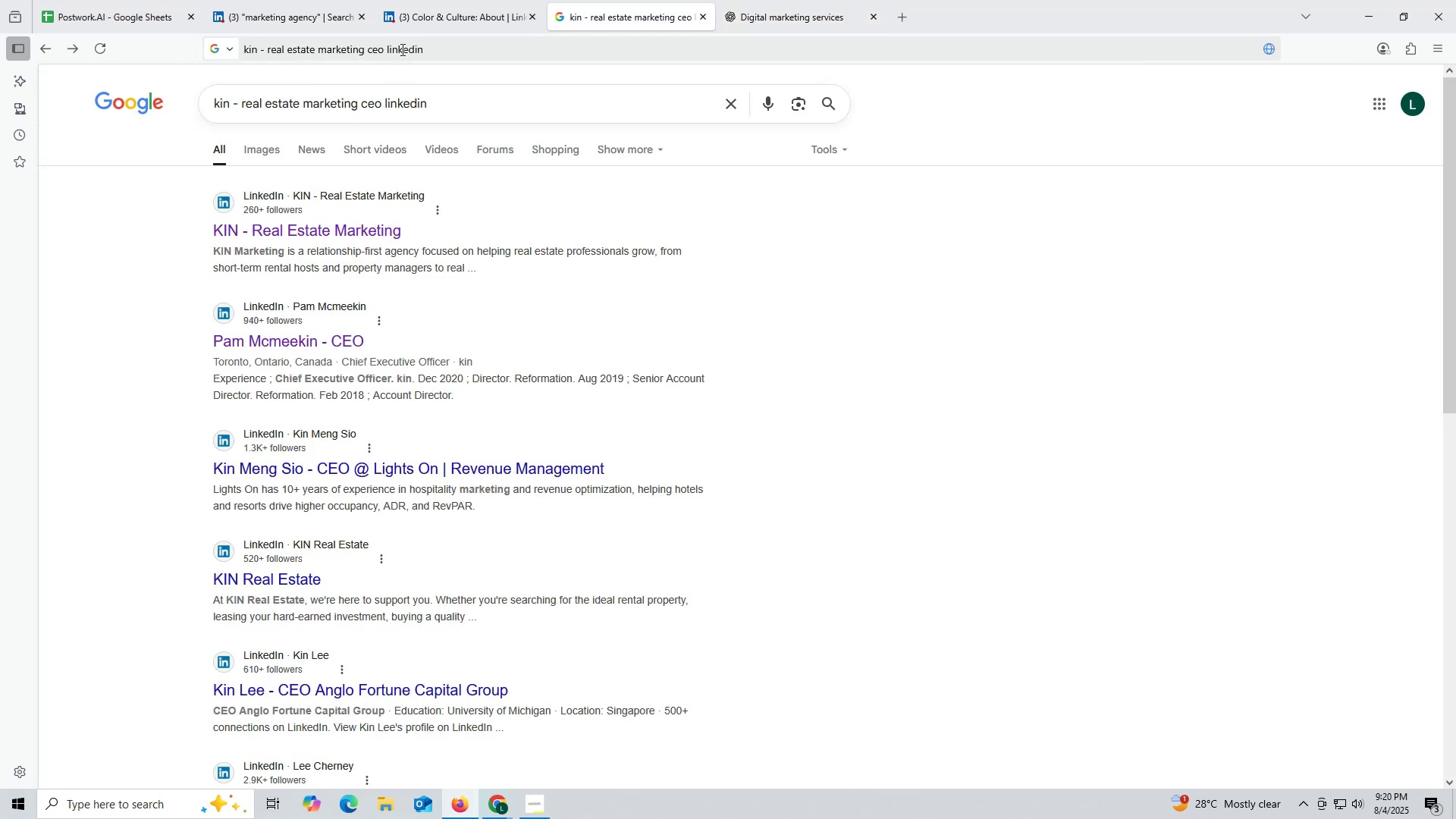 
left_click([389, 54])
 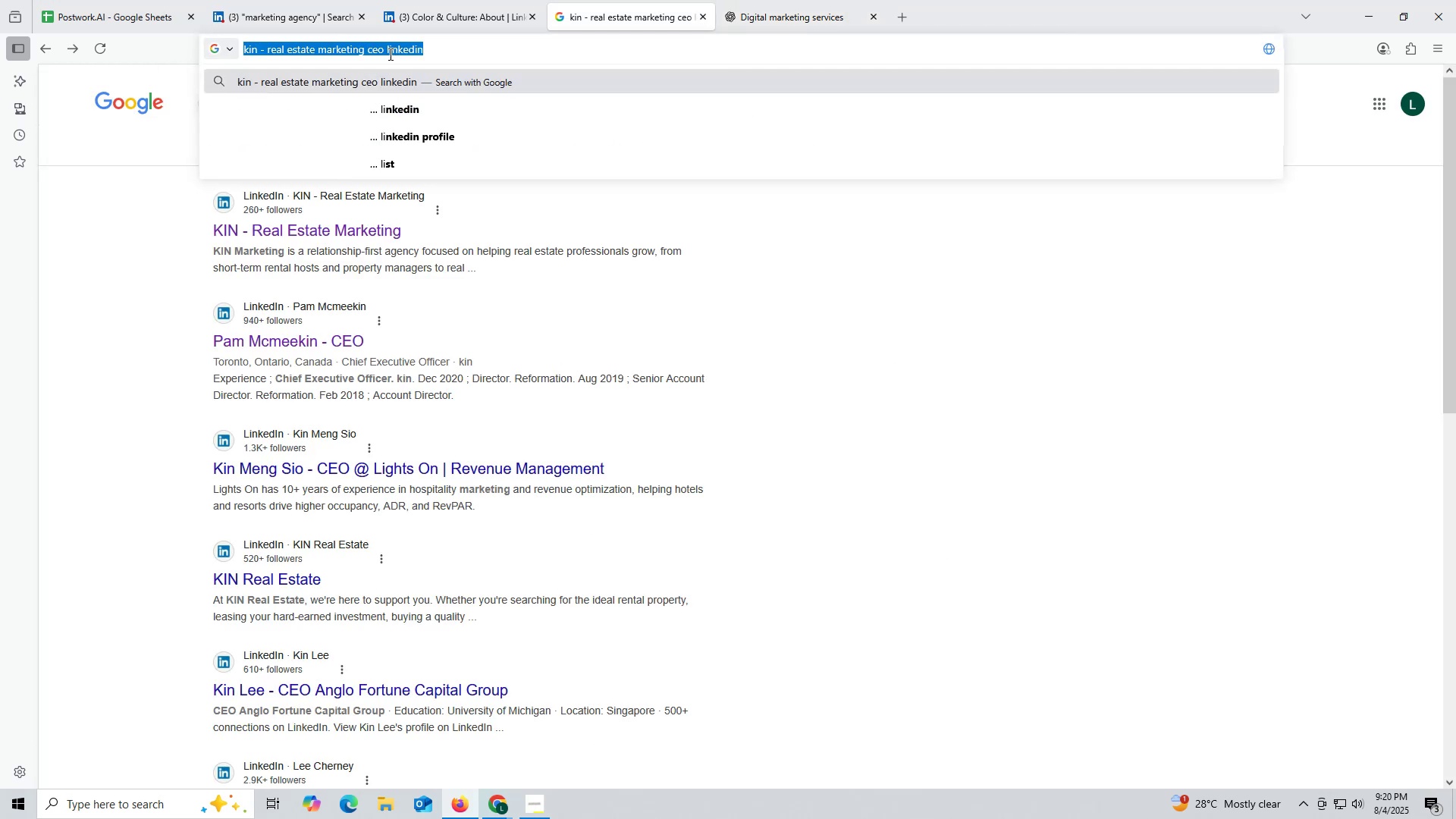 
key(Control+ControlLeft)
 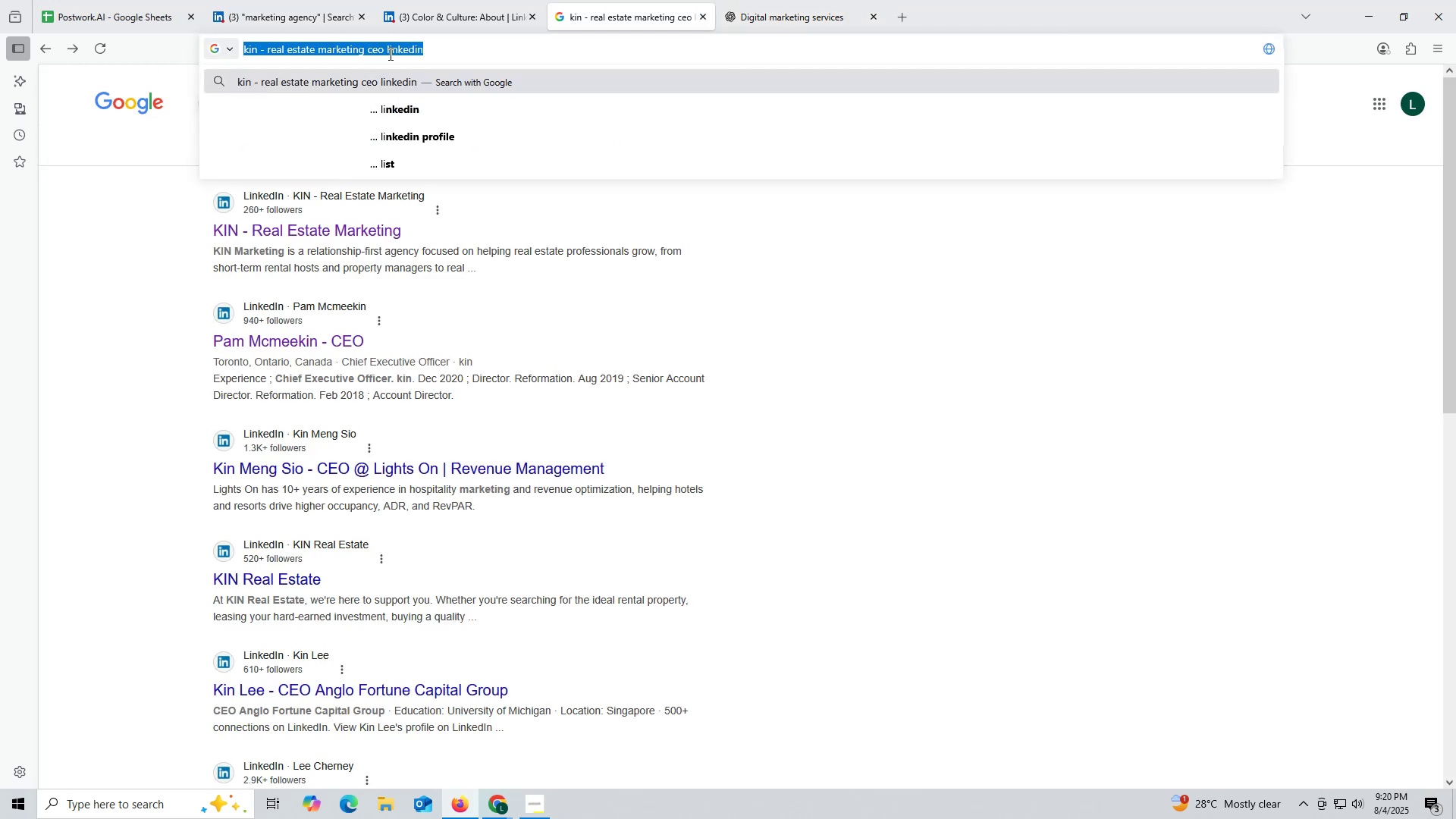 
key(Control+V)
 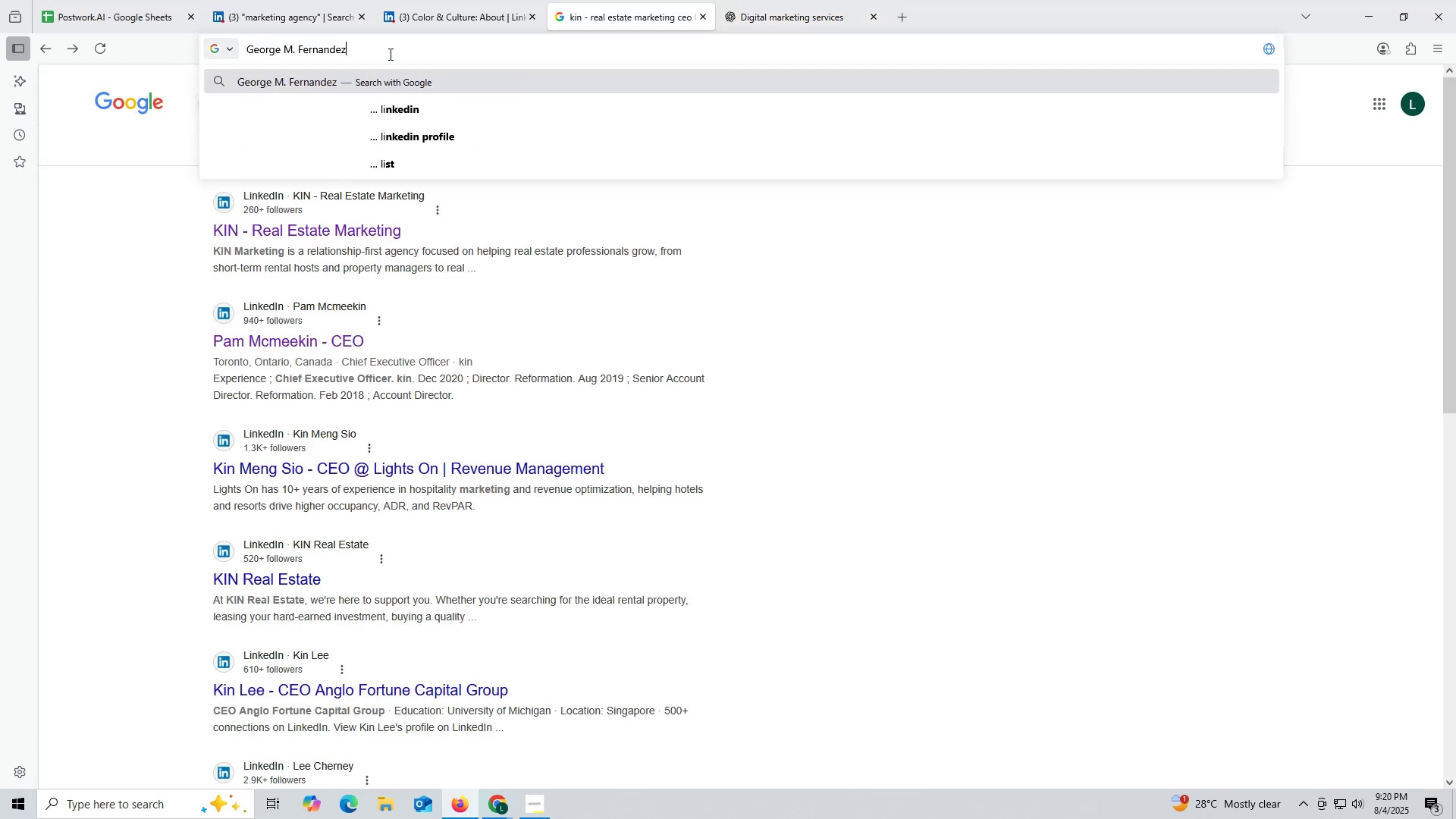 
key(Space)
 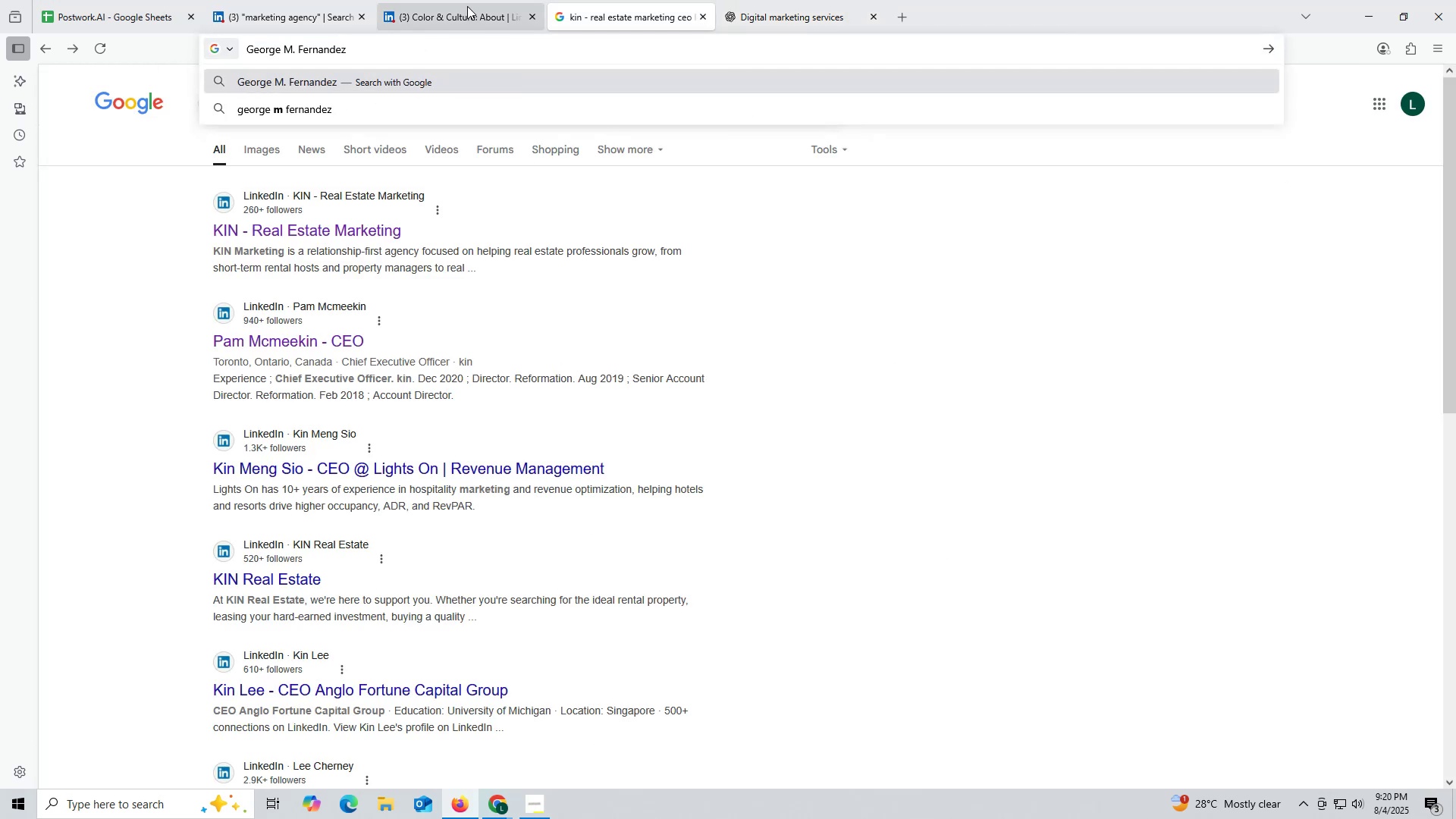 
left_click([467, 6])
 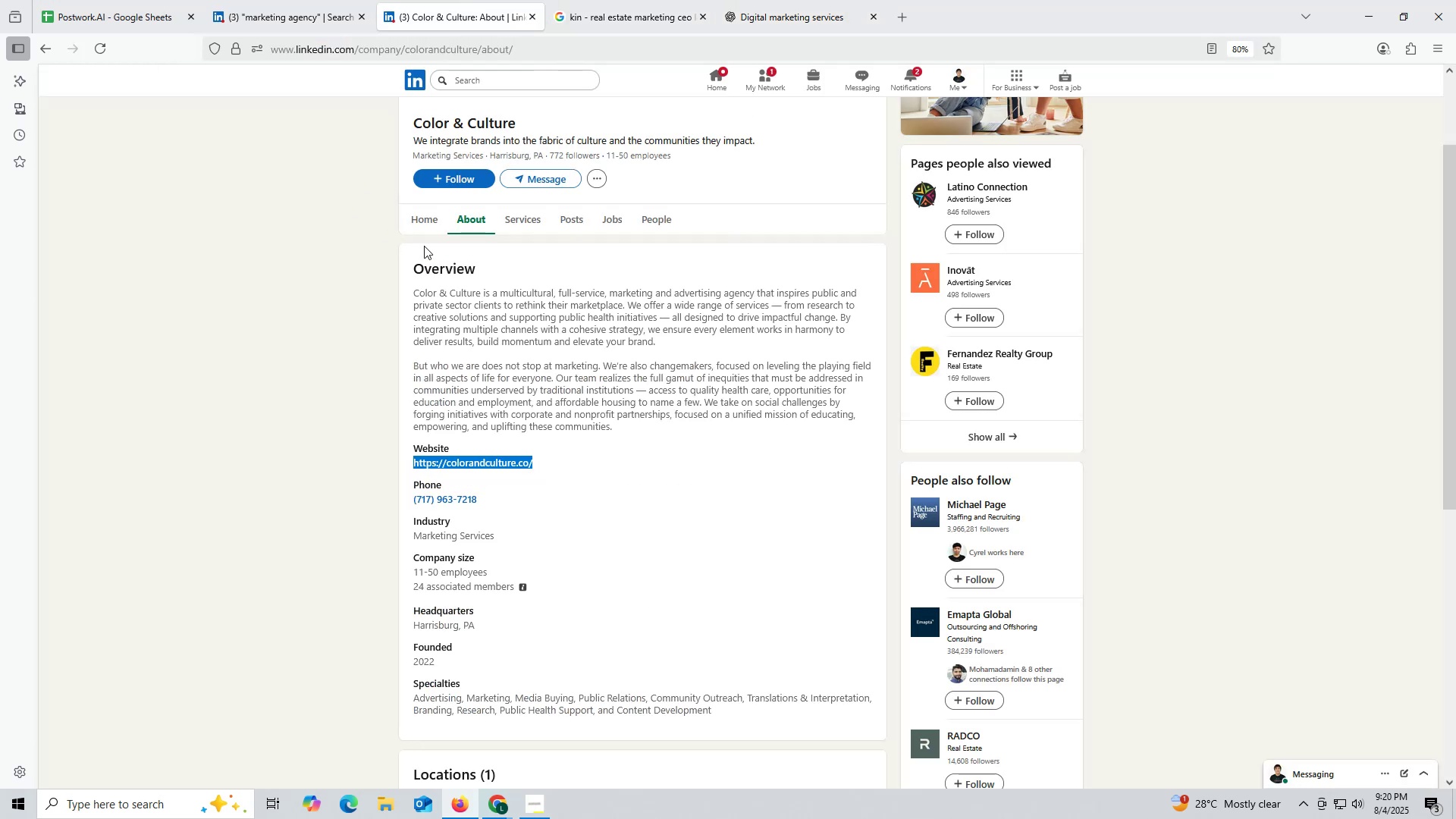 
scroll: coordinate [463, 258], scroll_direction: up, amount: 1.0
 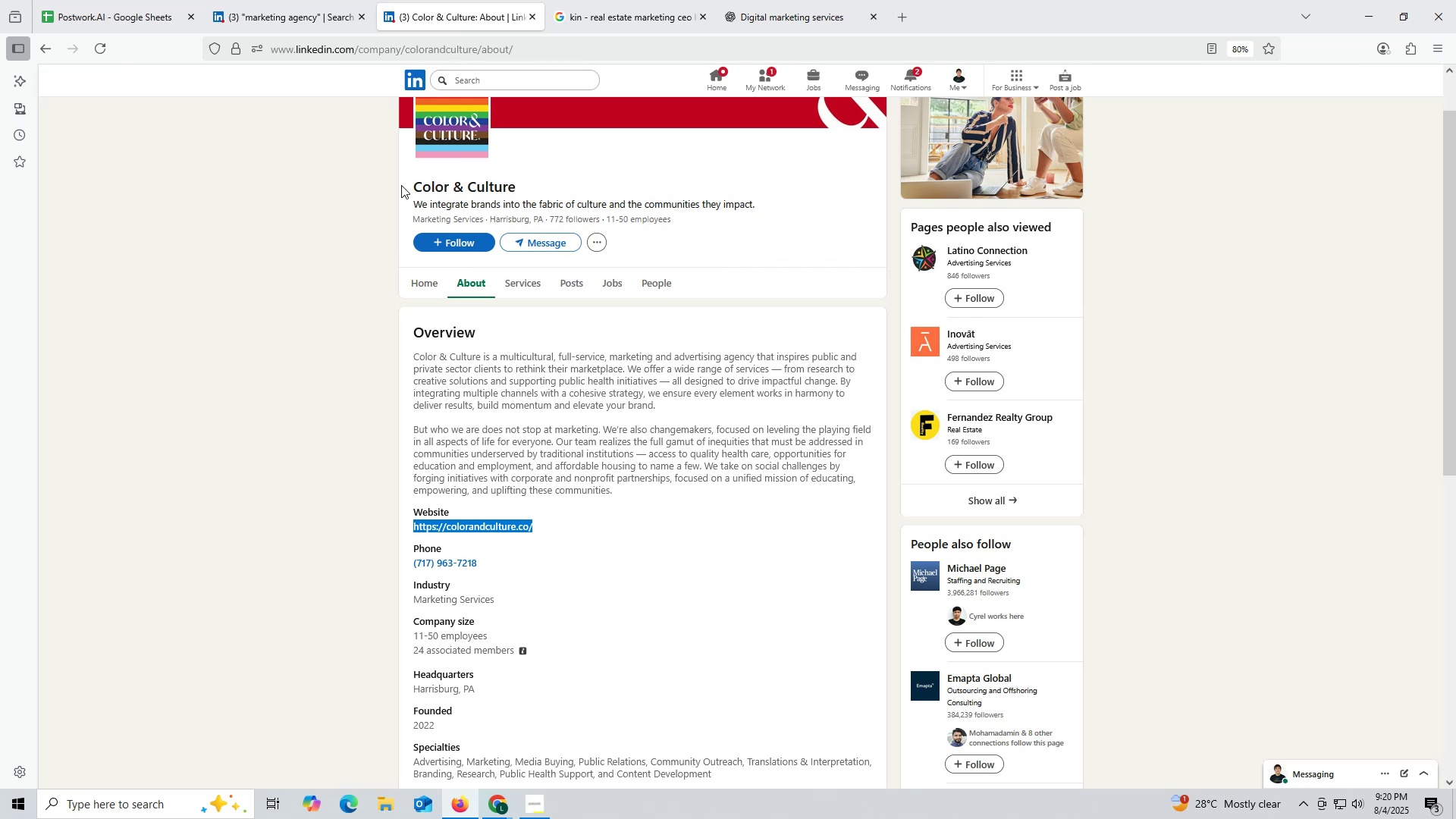 
left_click_drag(start_coordinate=[403, 175], to_coordinate=[531, 183])
 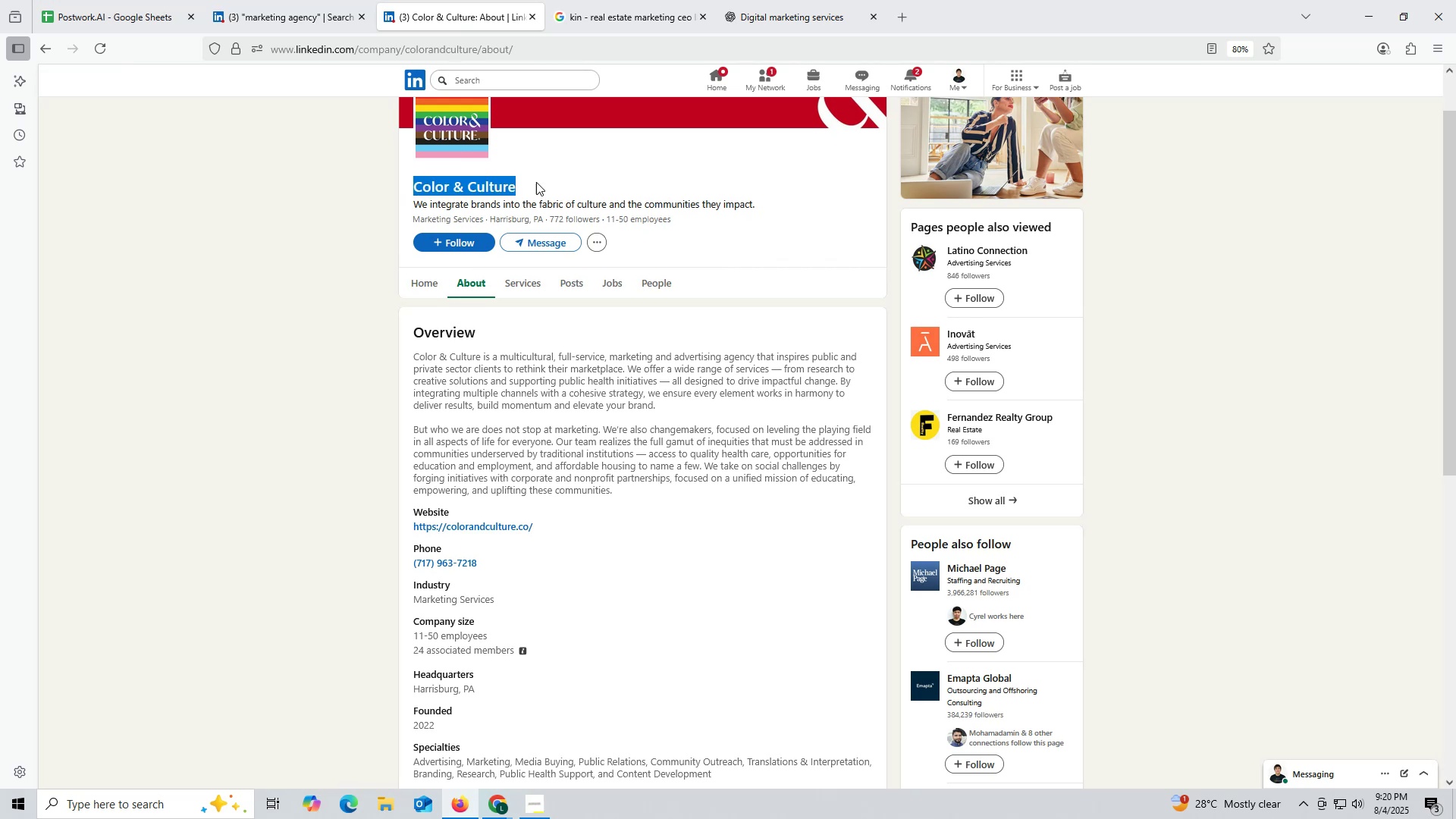 
key(Control+ControlLeft)
 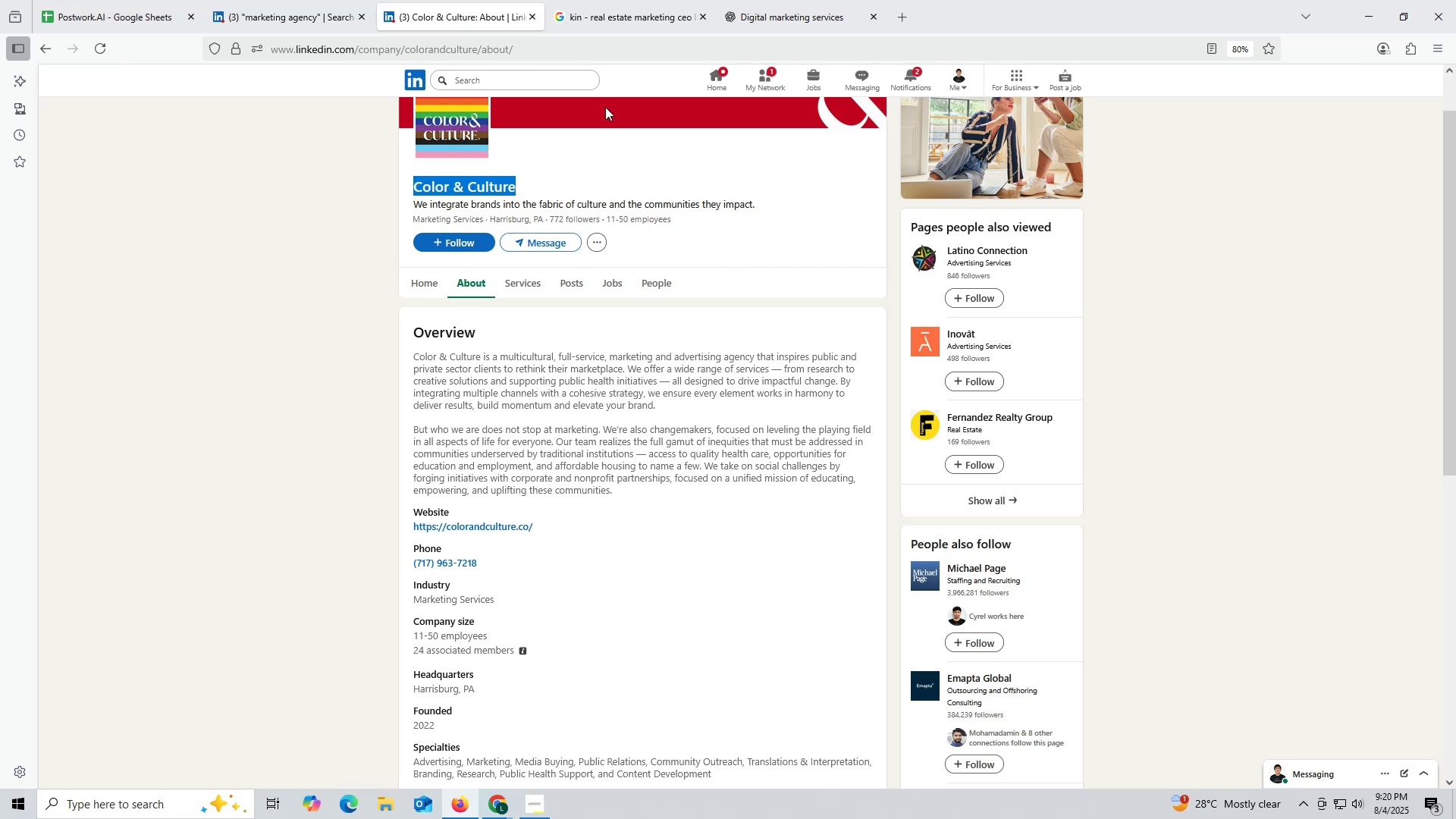 
key(Control+C)
 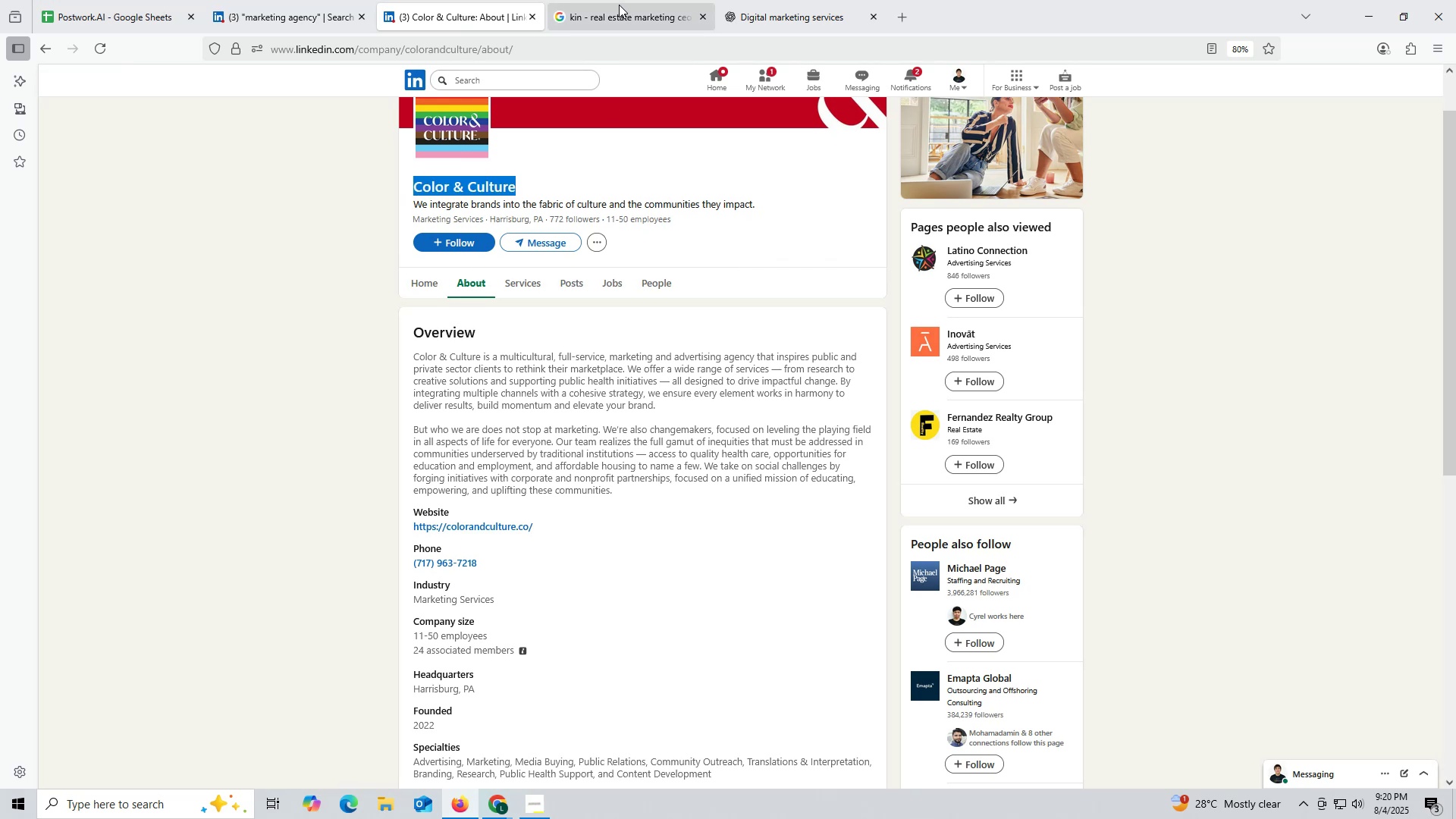 
left_click([619, 5])
 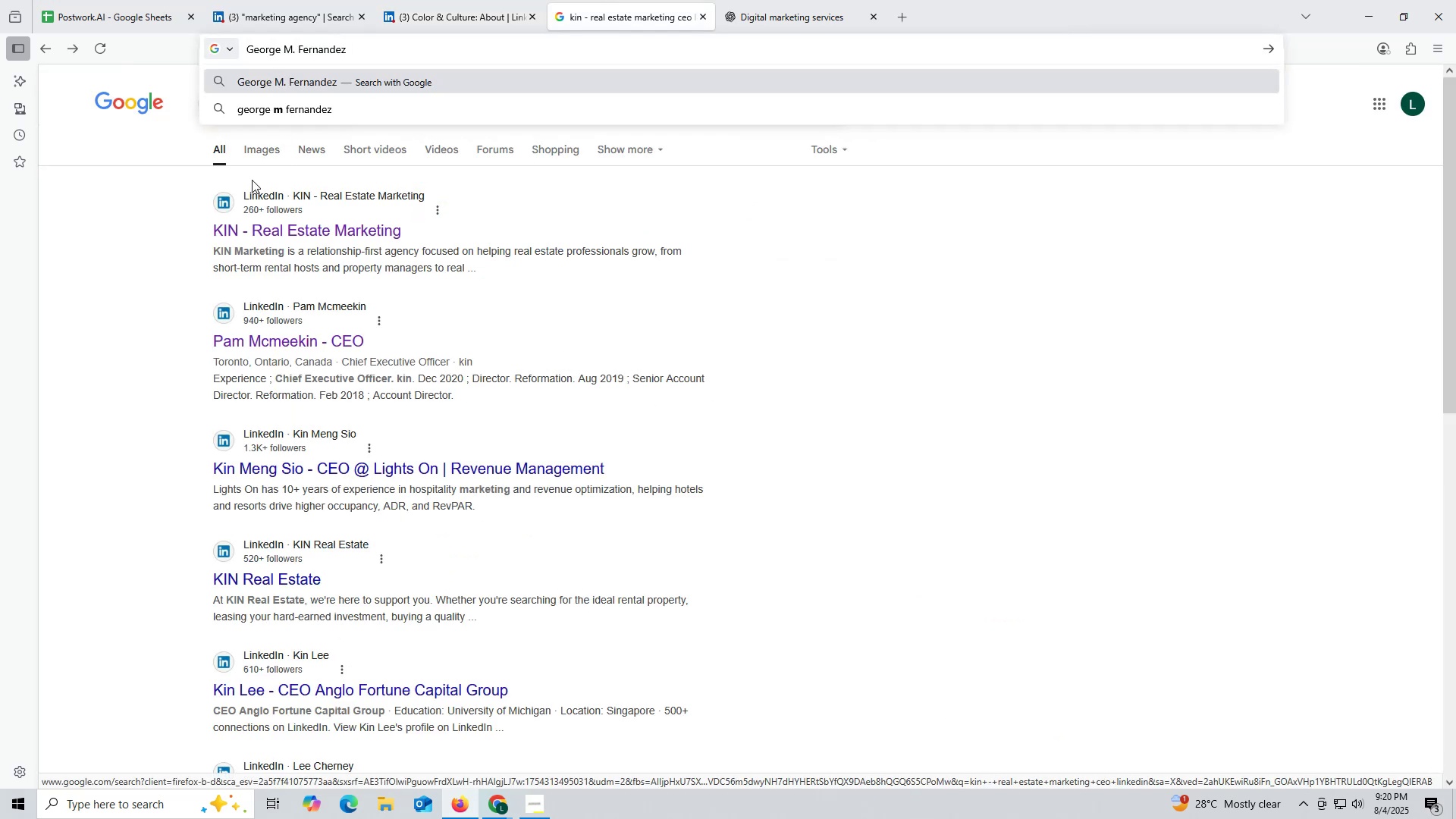 
key(Control+ControlLeft)
 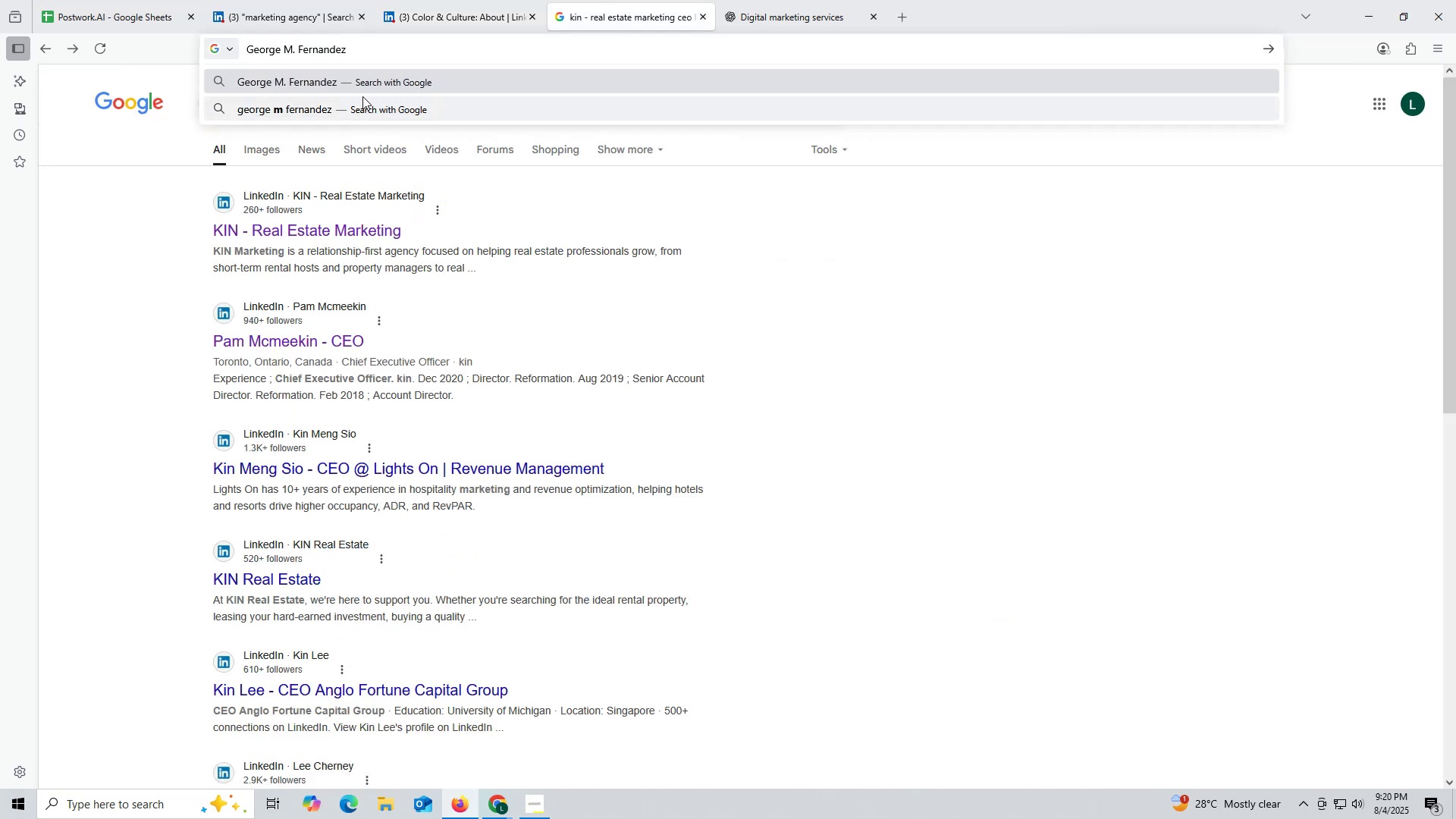 
key(Control+V)
 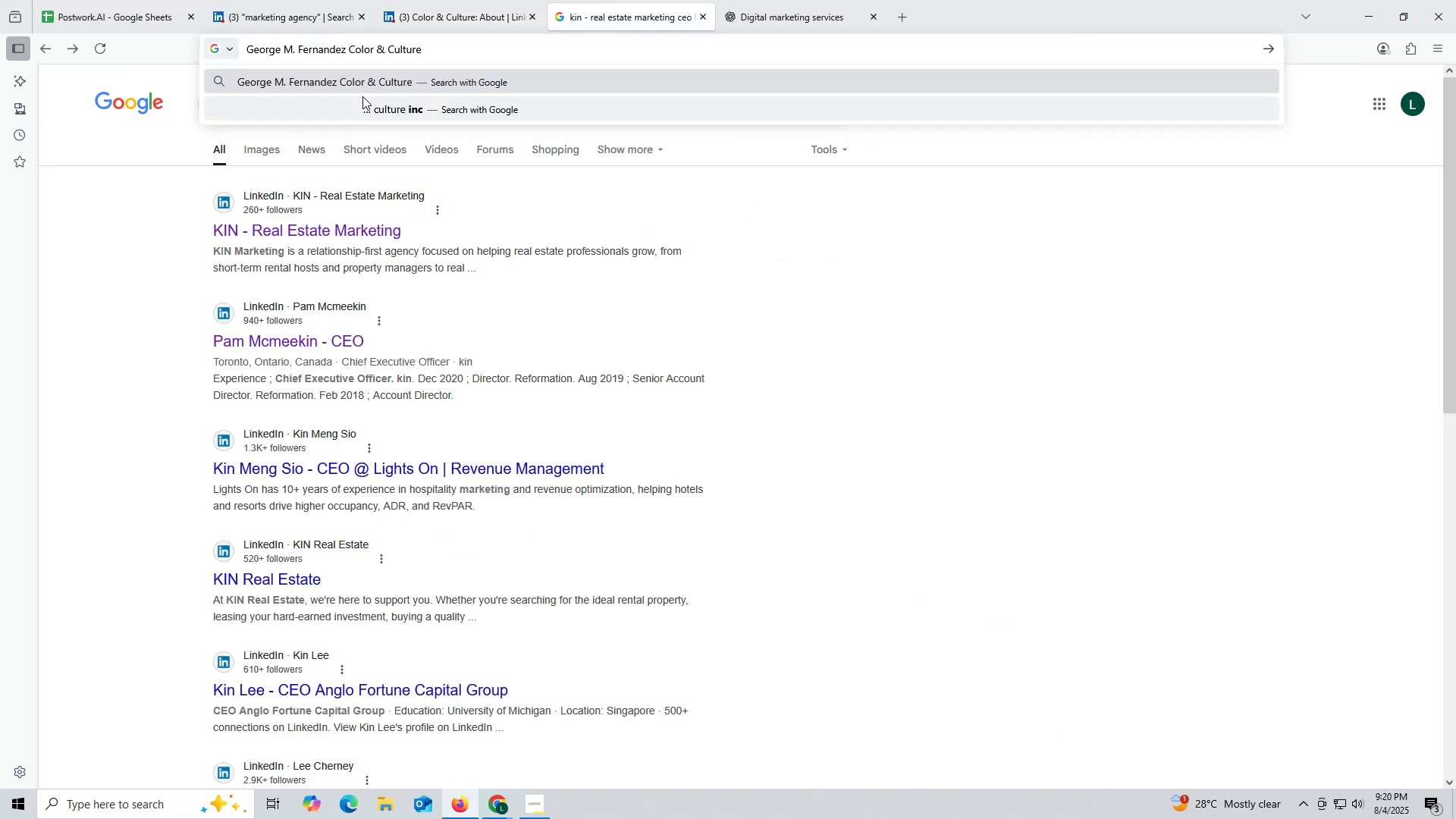 
type( lin)
 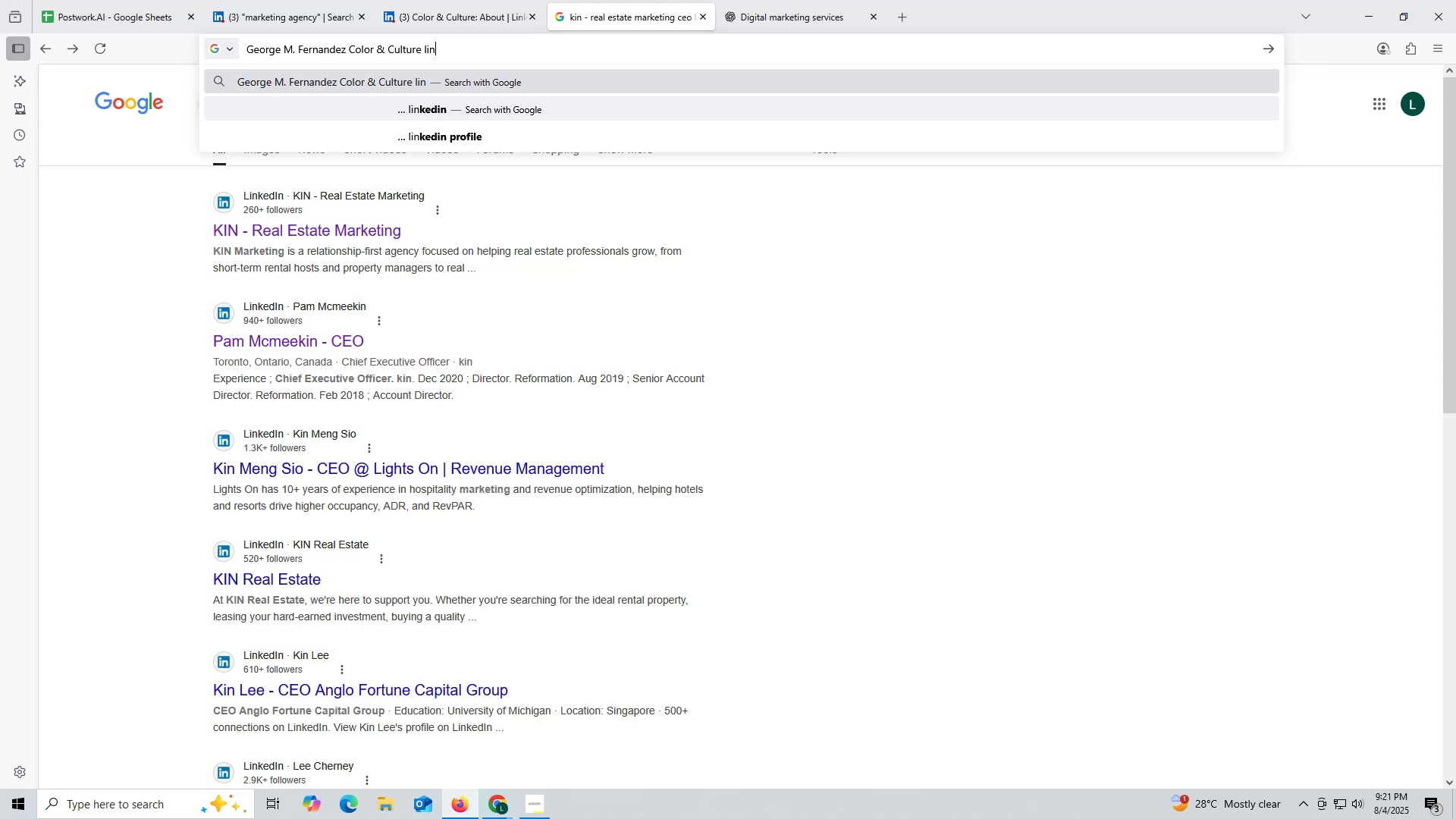 
wait(25.95)
 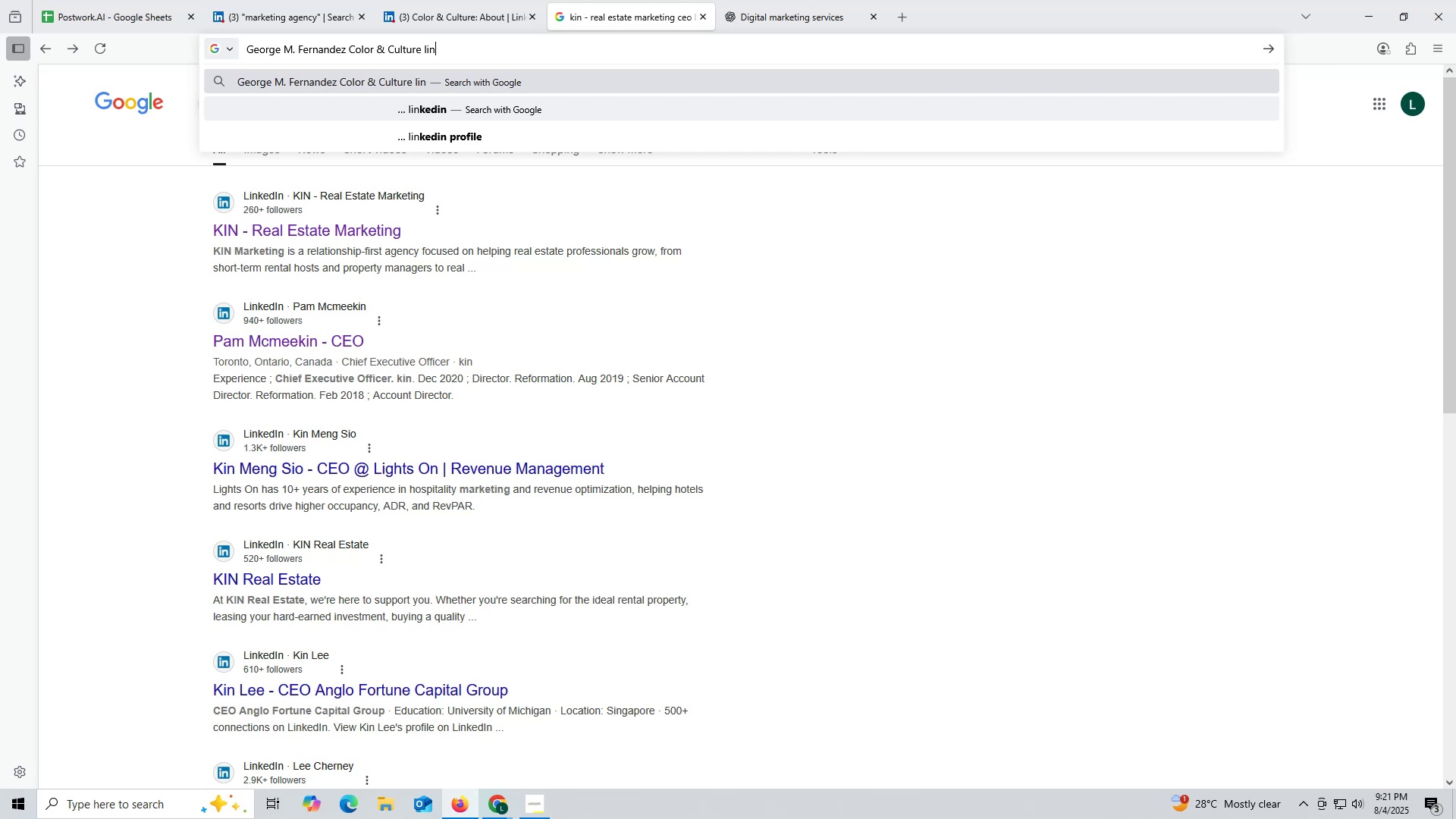 
left_click([441, 115])
 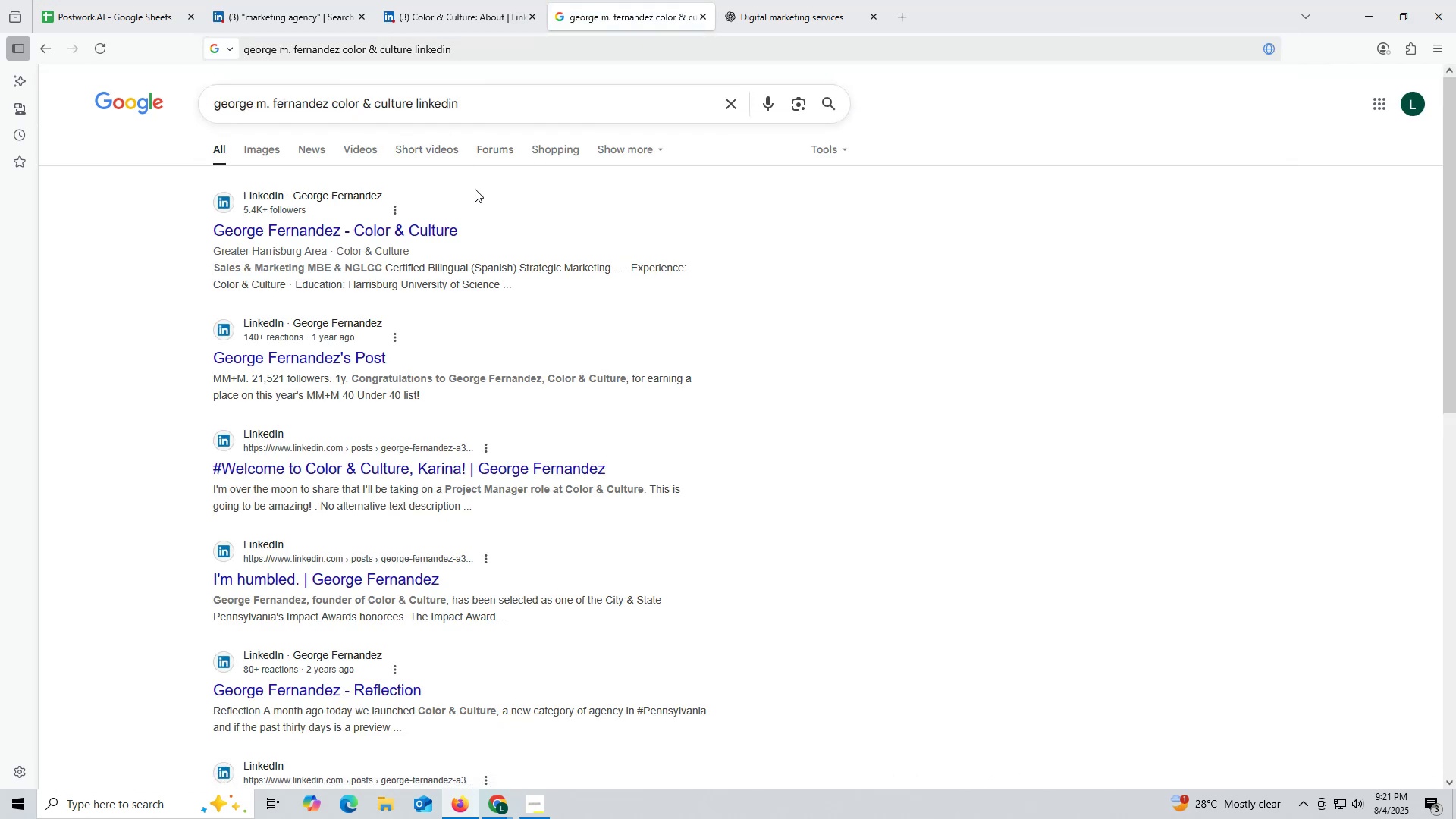 
left_click([419, 224])
 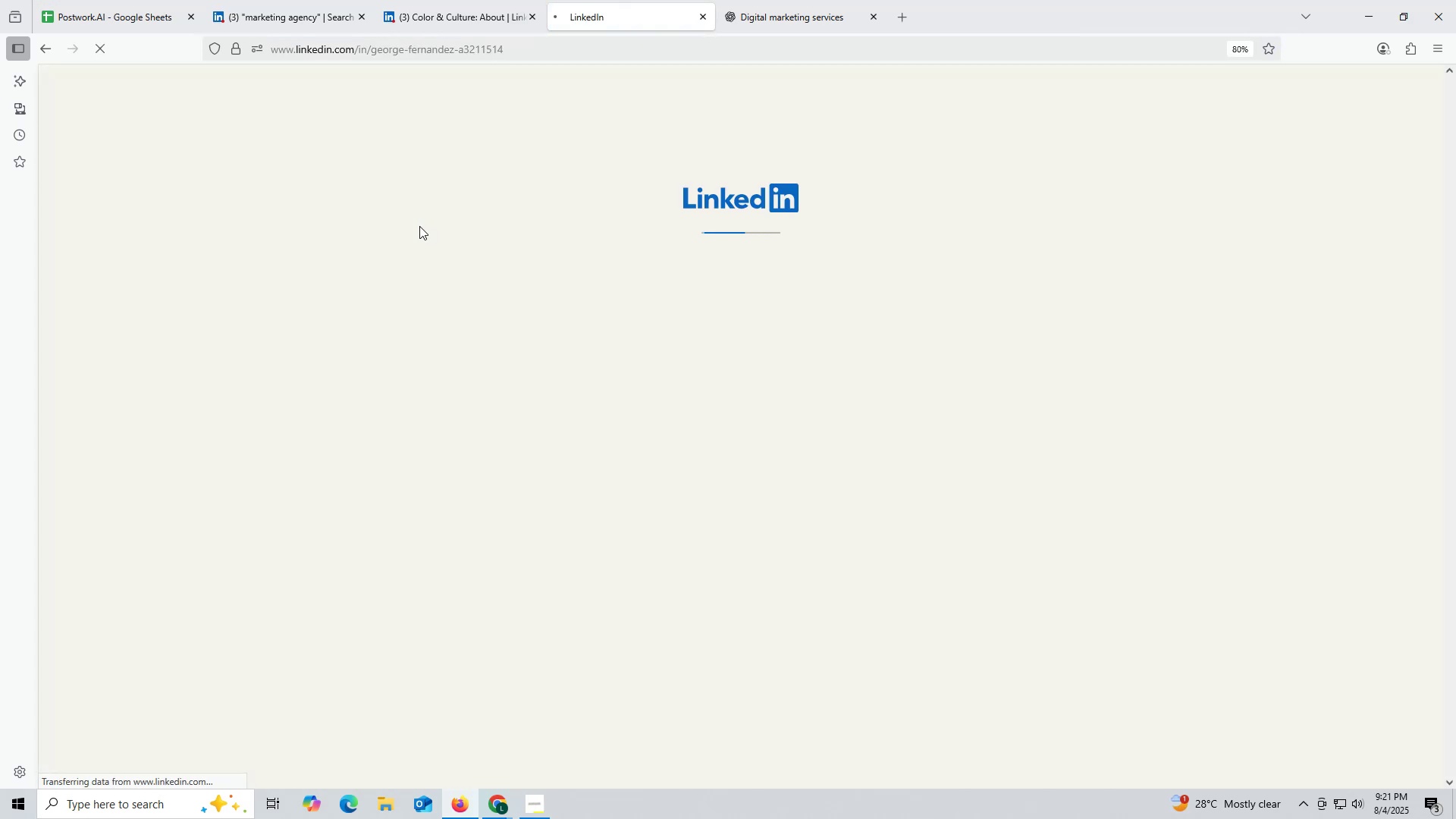 
mouse_move([434, 222])
 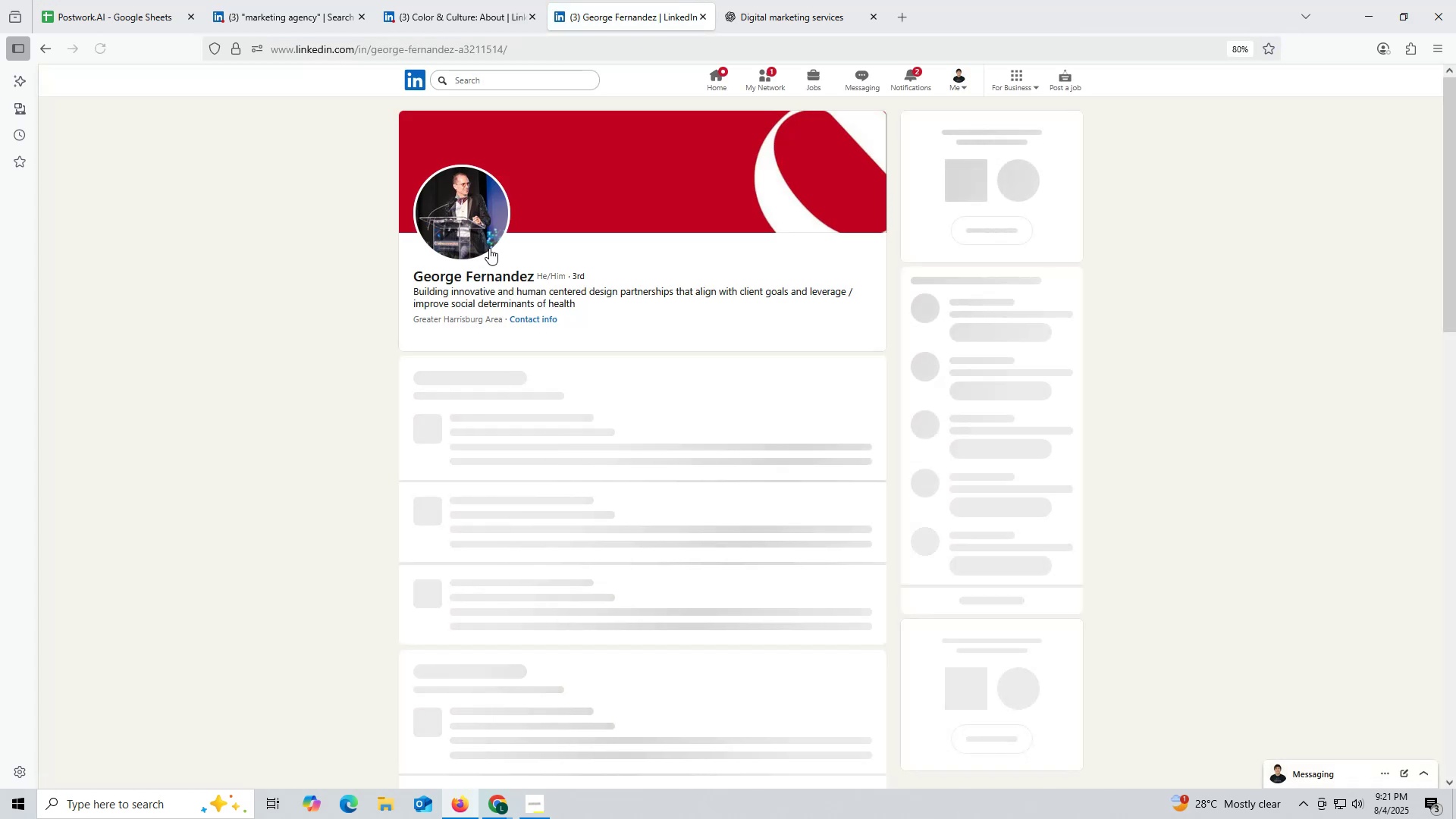 
mouse_move([533, 331])
 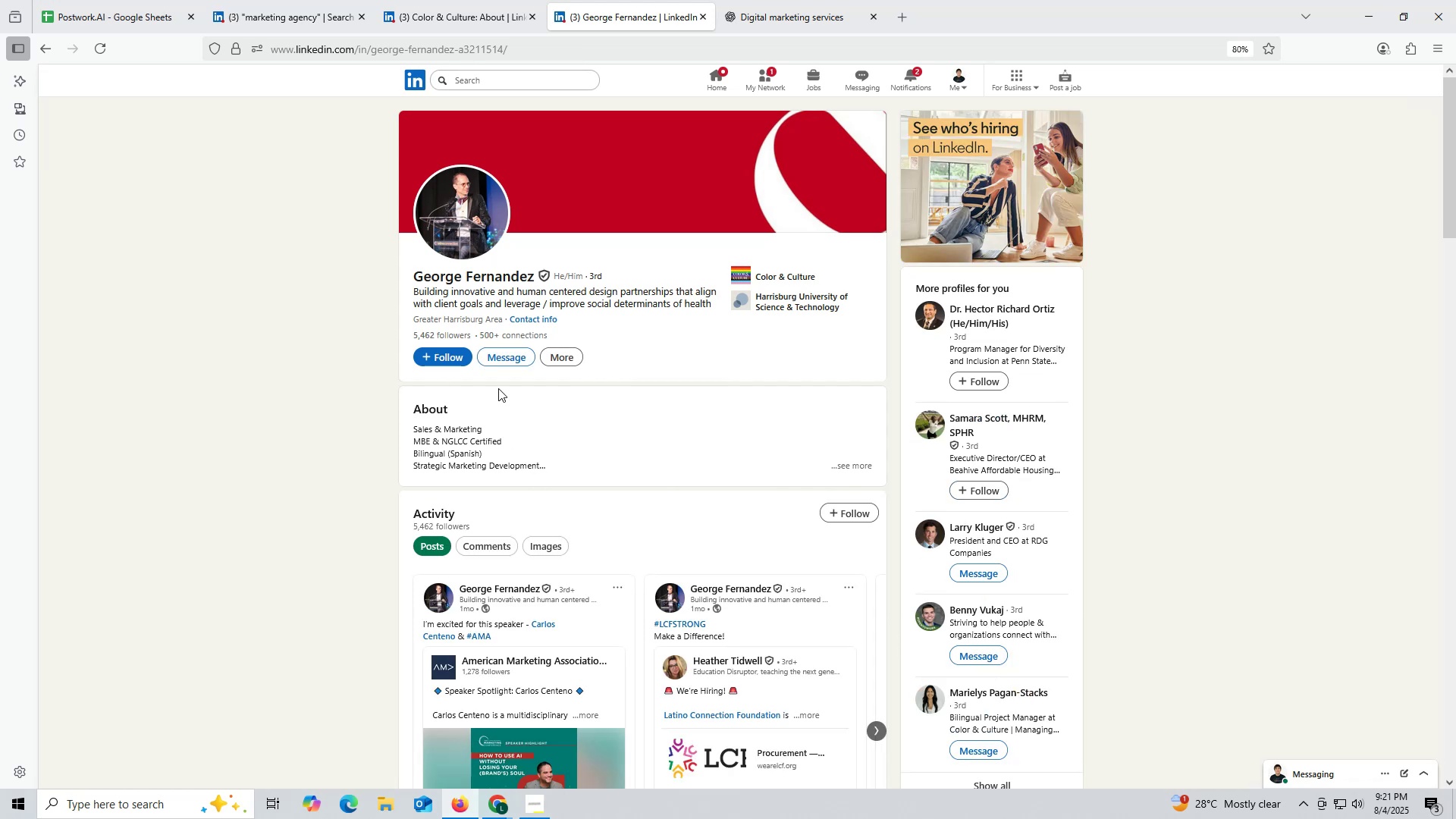 
scroll: coordinate [500, 372], scroll_direction: down, amount: 5.0
 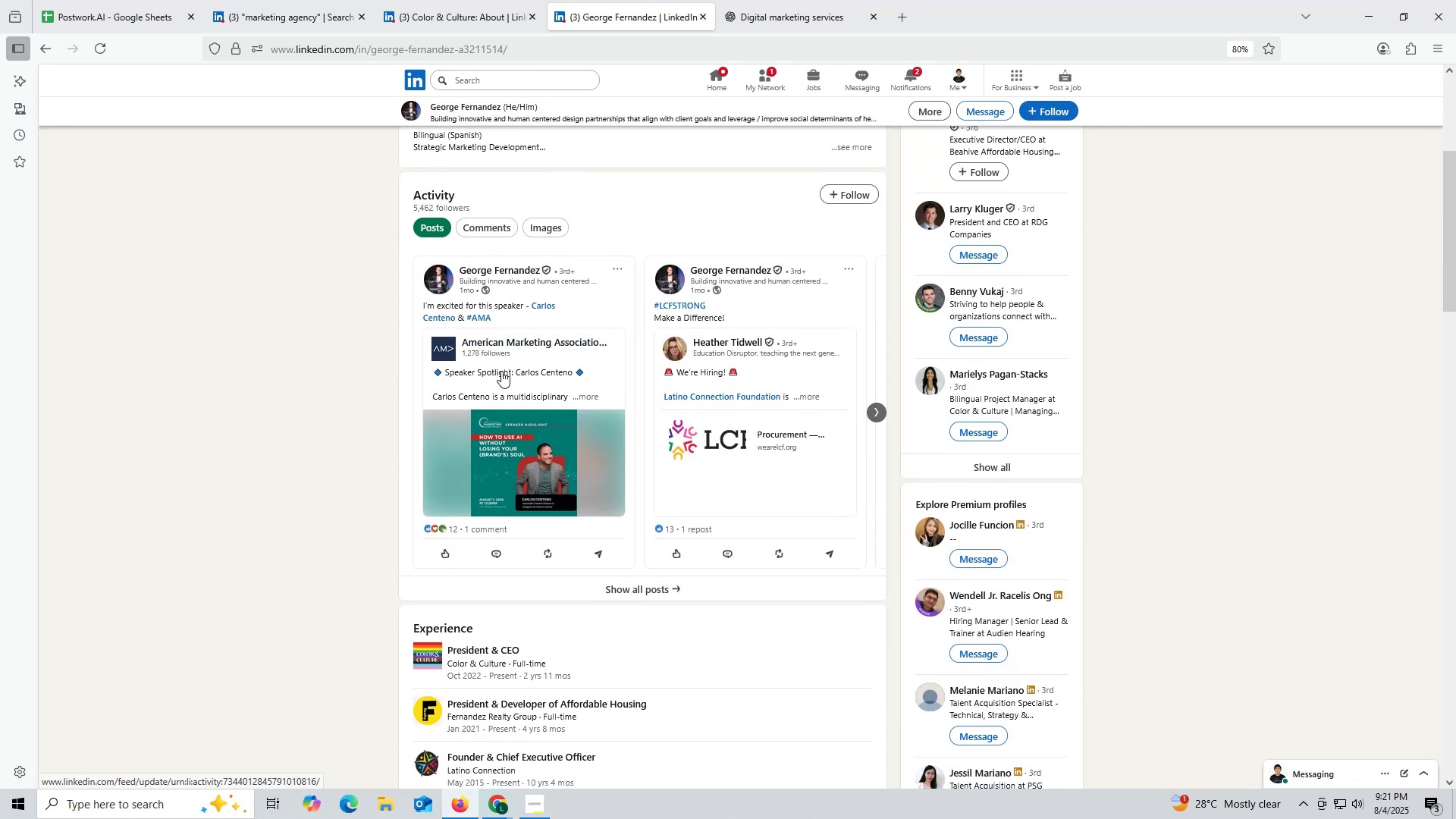 
scroll: coordinate [502, 369], scroll_direction: up, amount: 5.0
 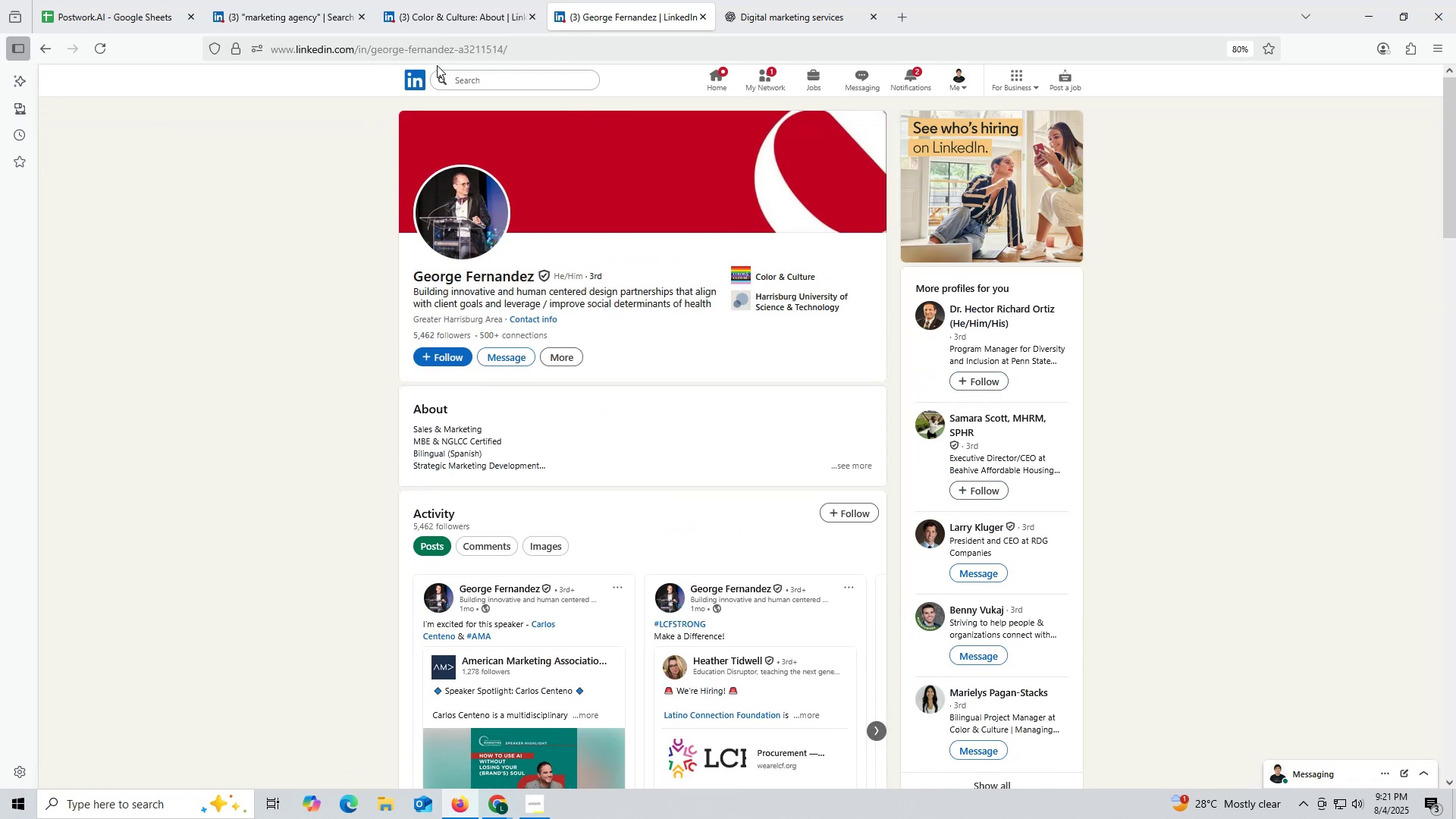 
left_click([464, 14])
 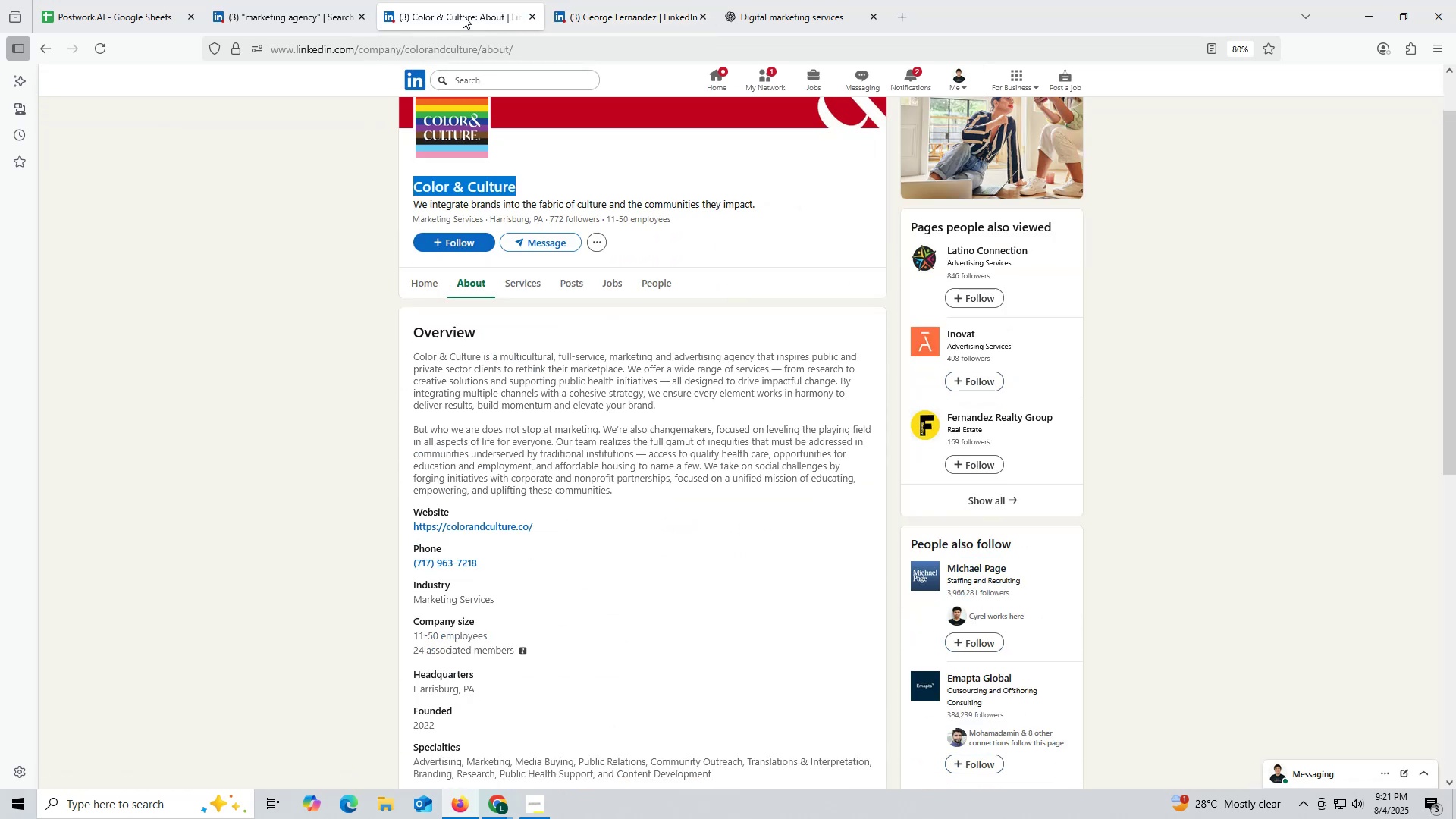 
key(Control+ControlLeft)
 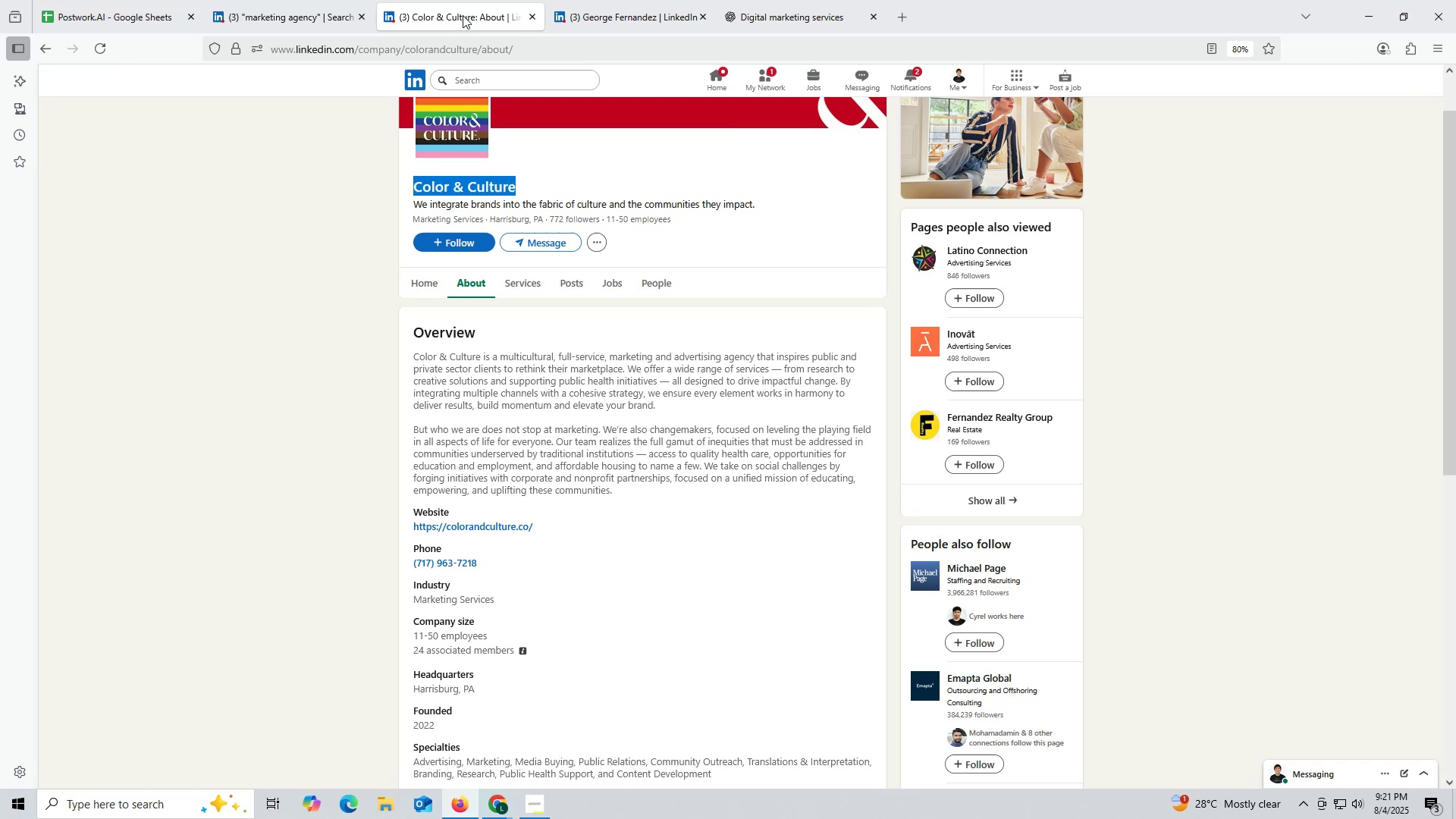 
key(Control+C)
 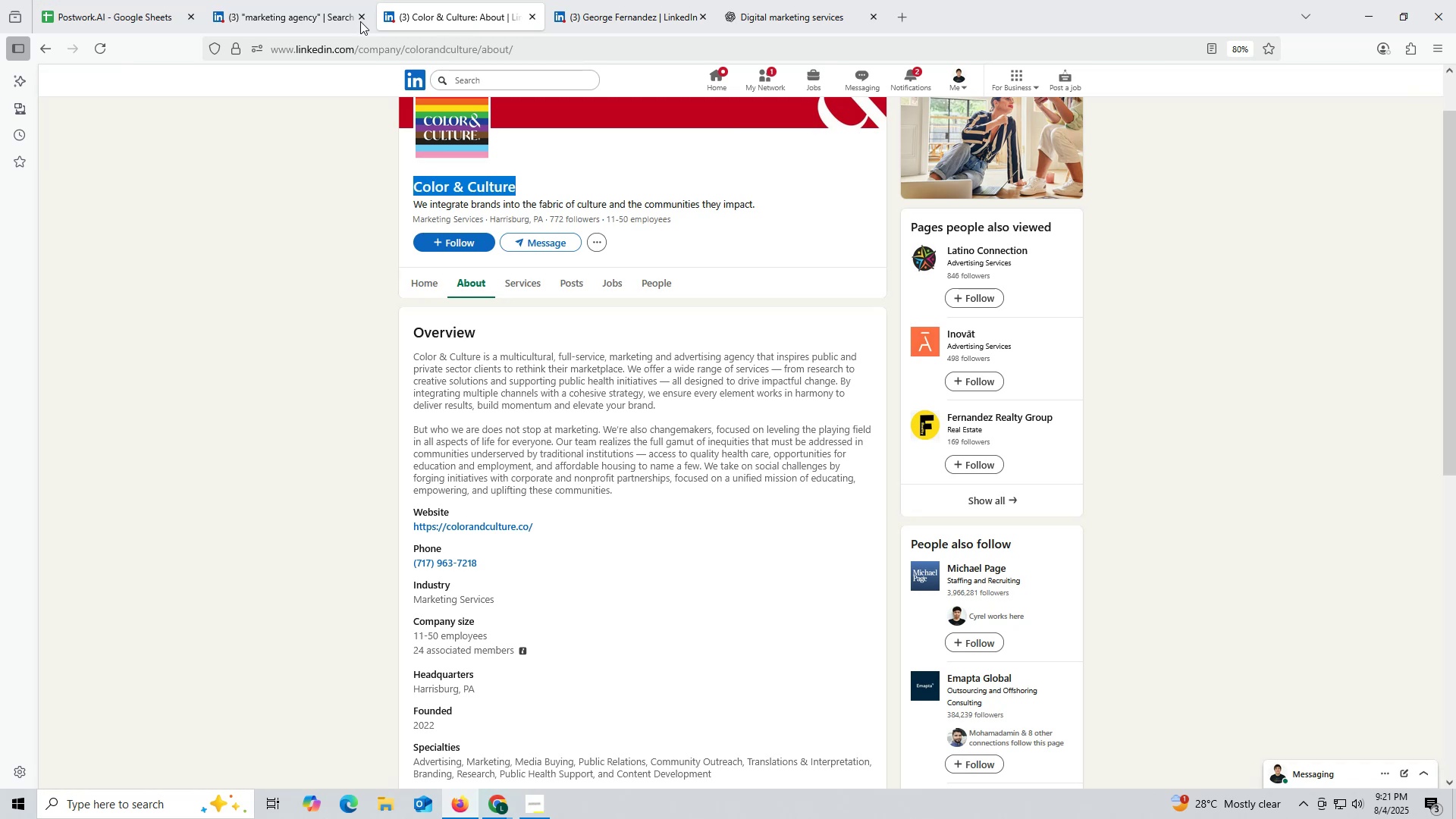 
key(Control+ControlLeft)
 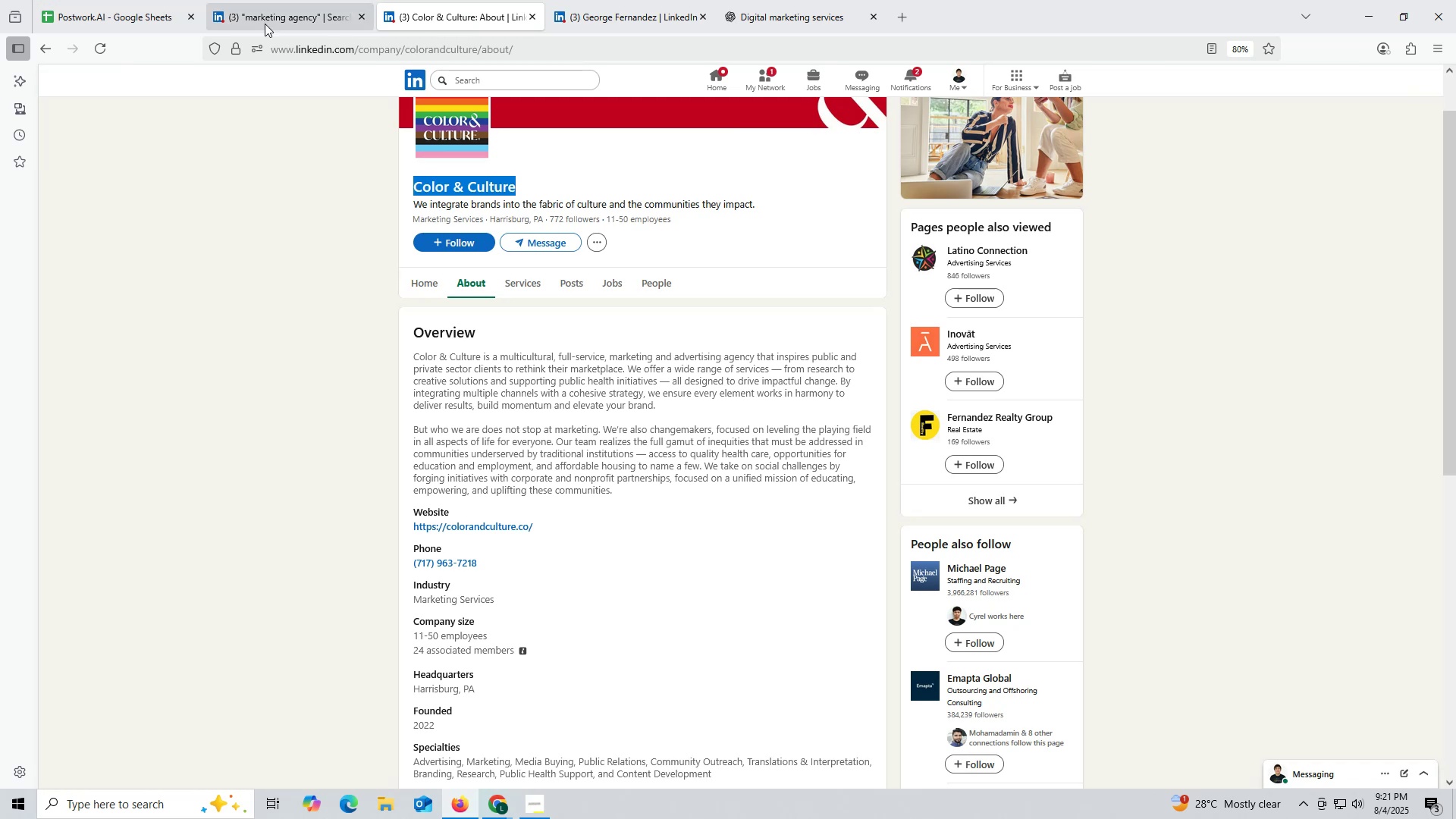 
key(Control+C)
 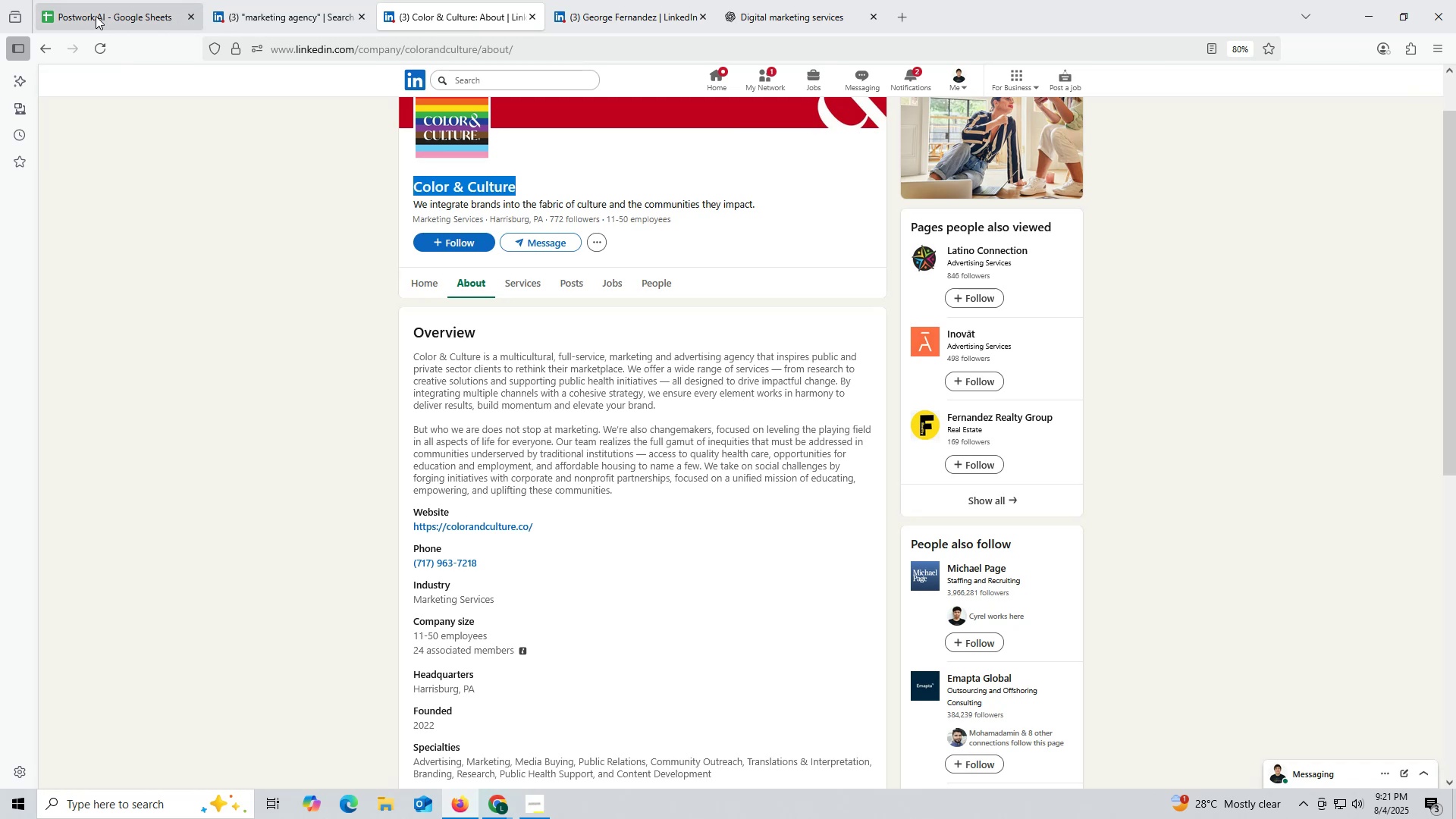 
left_click([96, 16])
 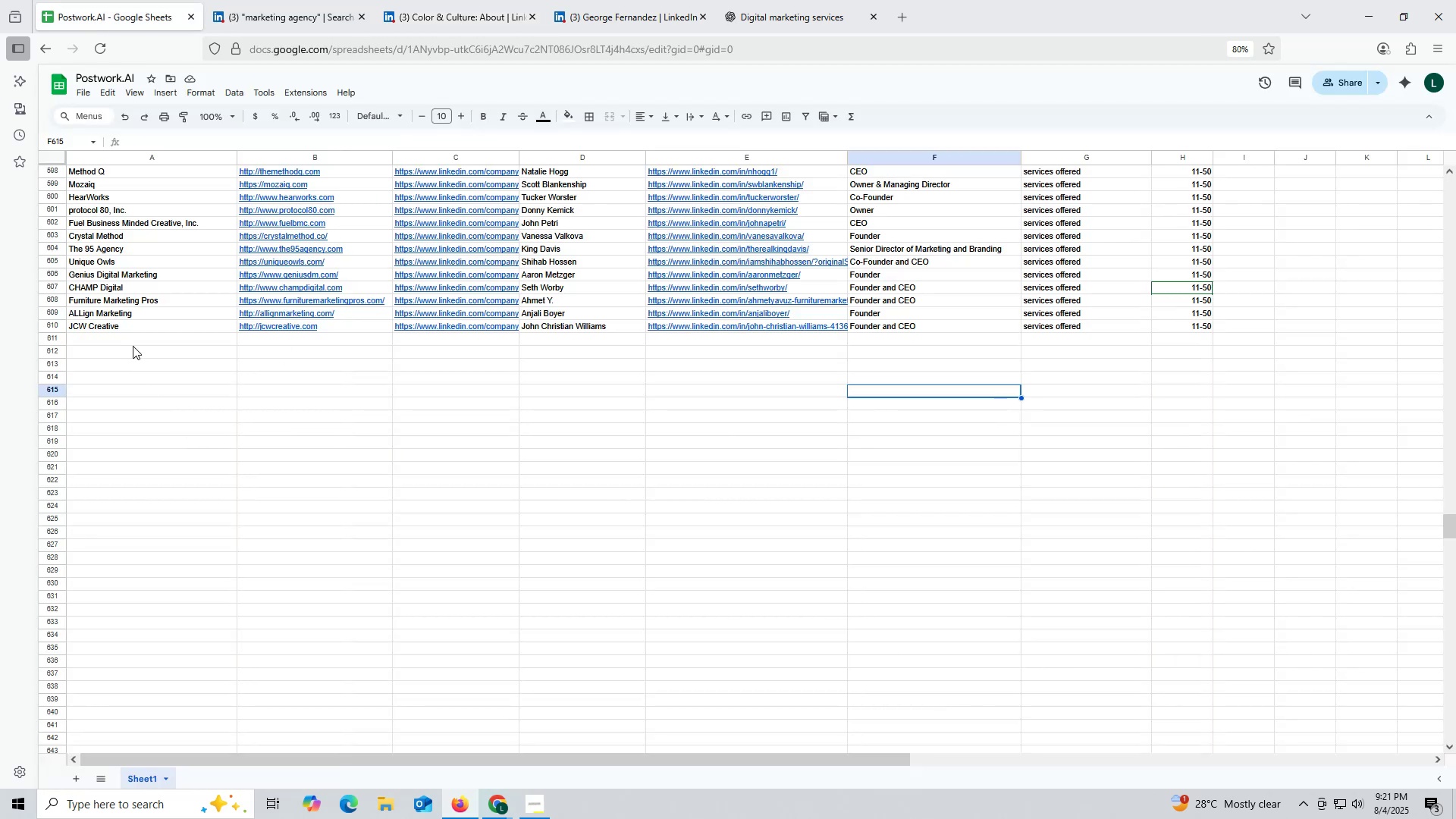 
double_click([132, 342])
 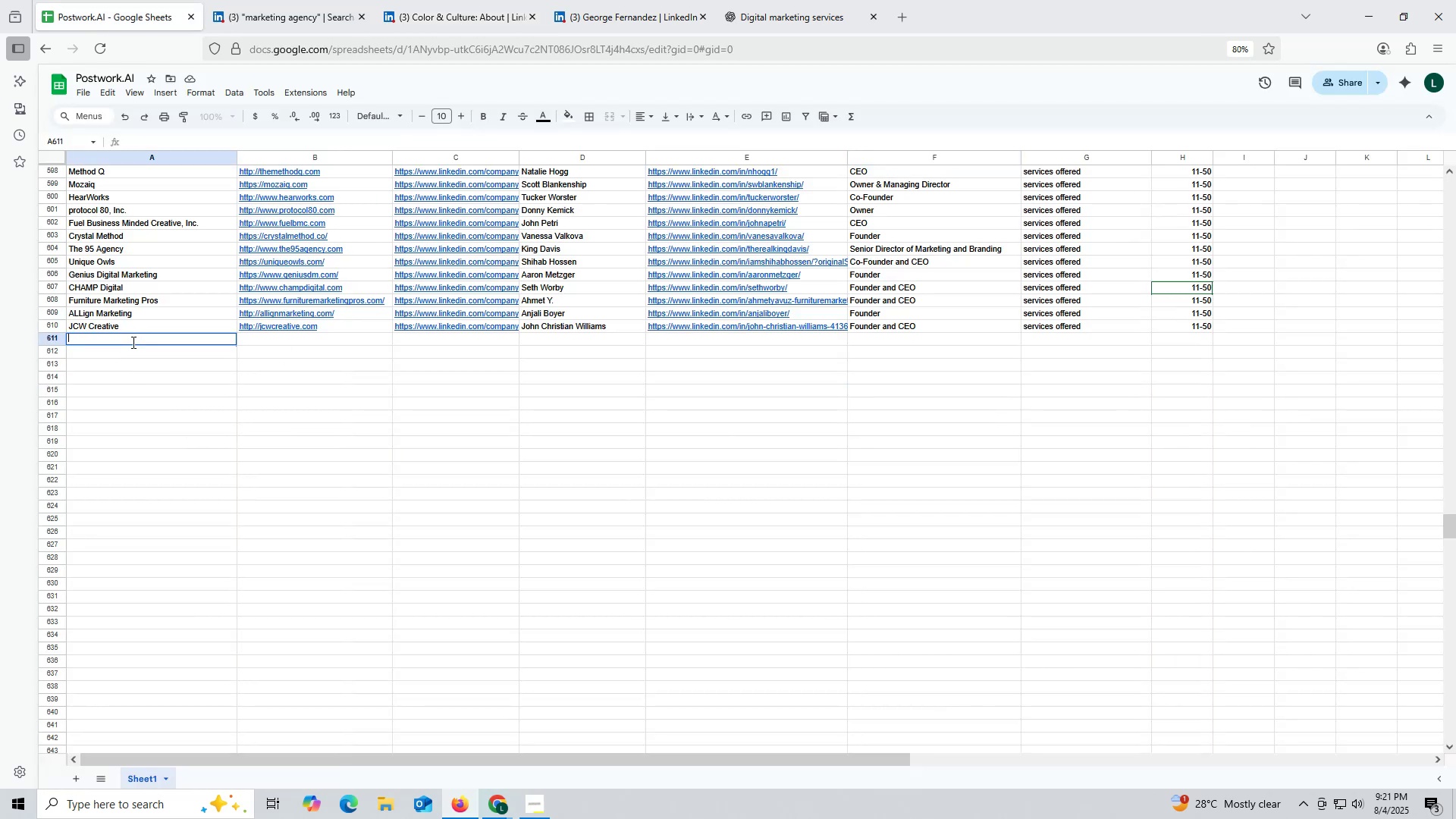 
key(Control+ControlLeft)
 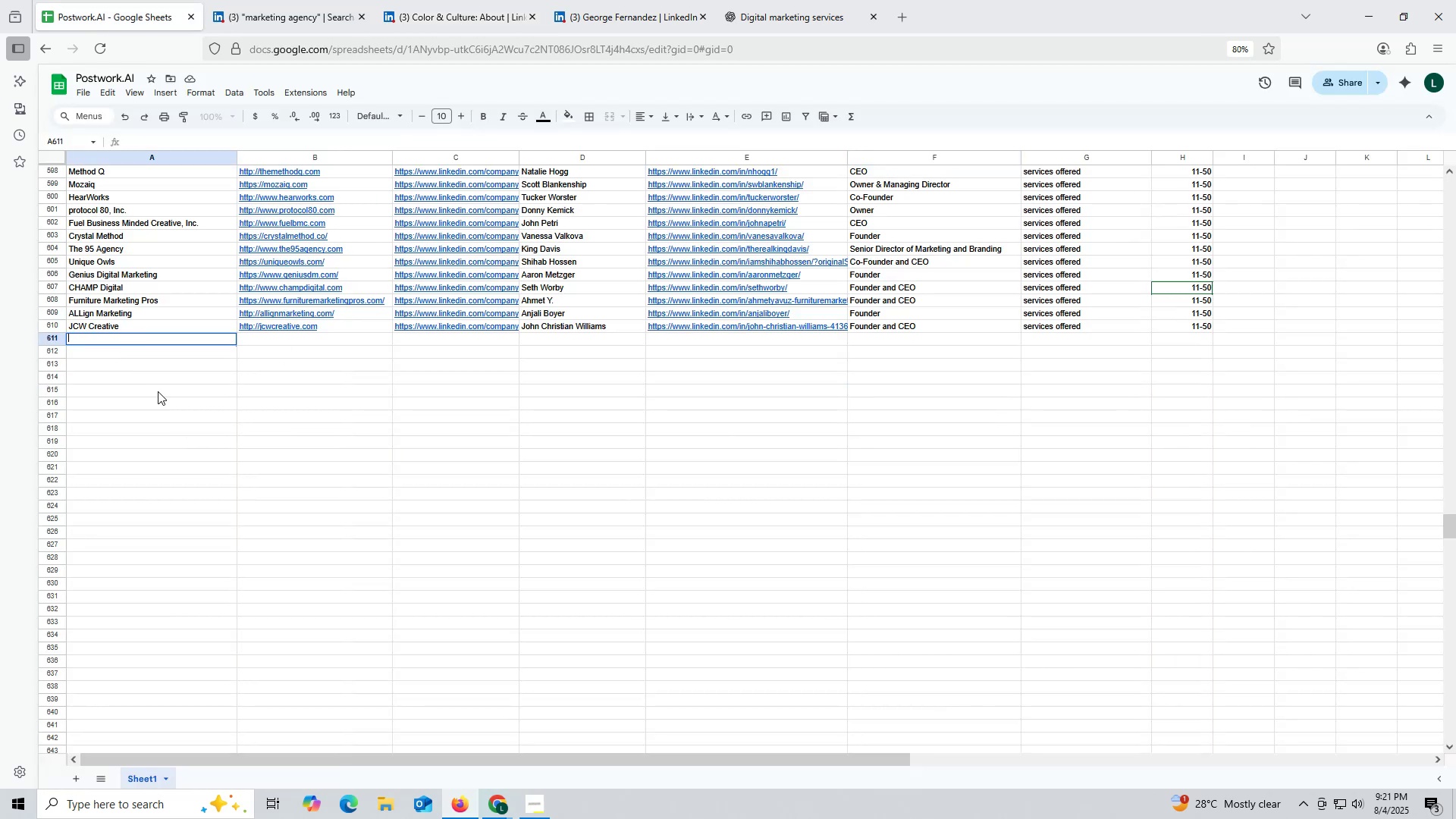 
key(Control+V)
 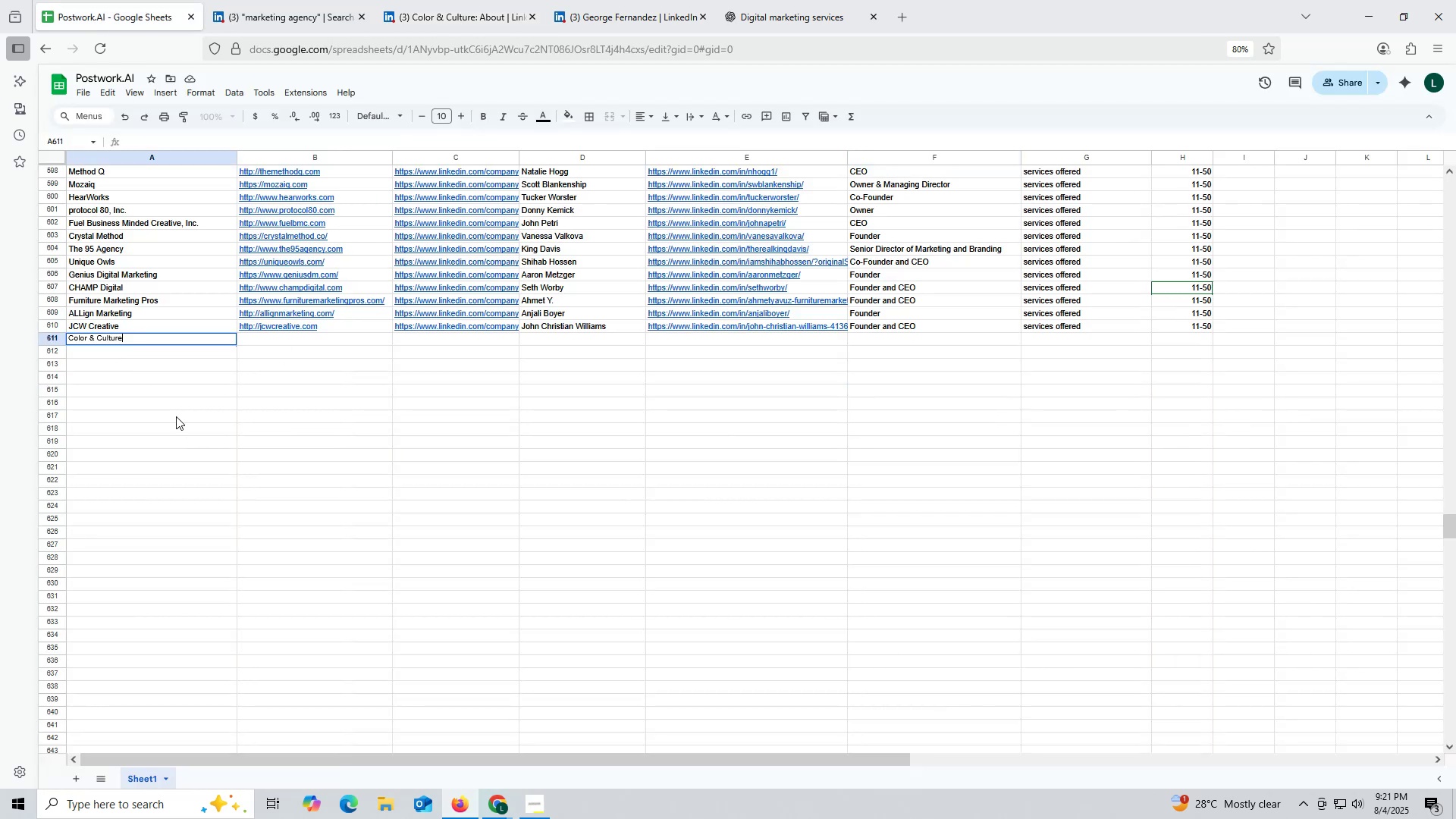 
left_click_drag(start_coordinate=[176, 416], to_coordinate=[172, 411])
 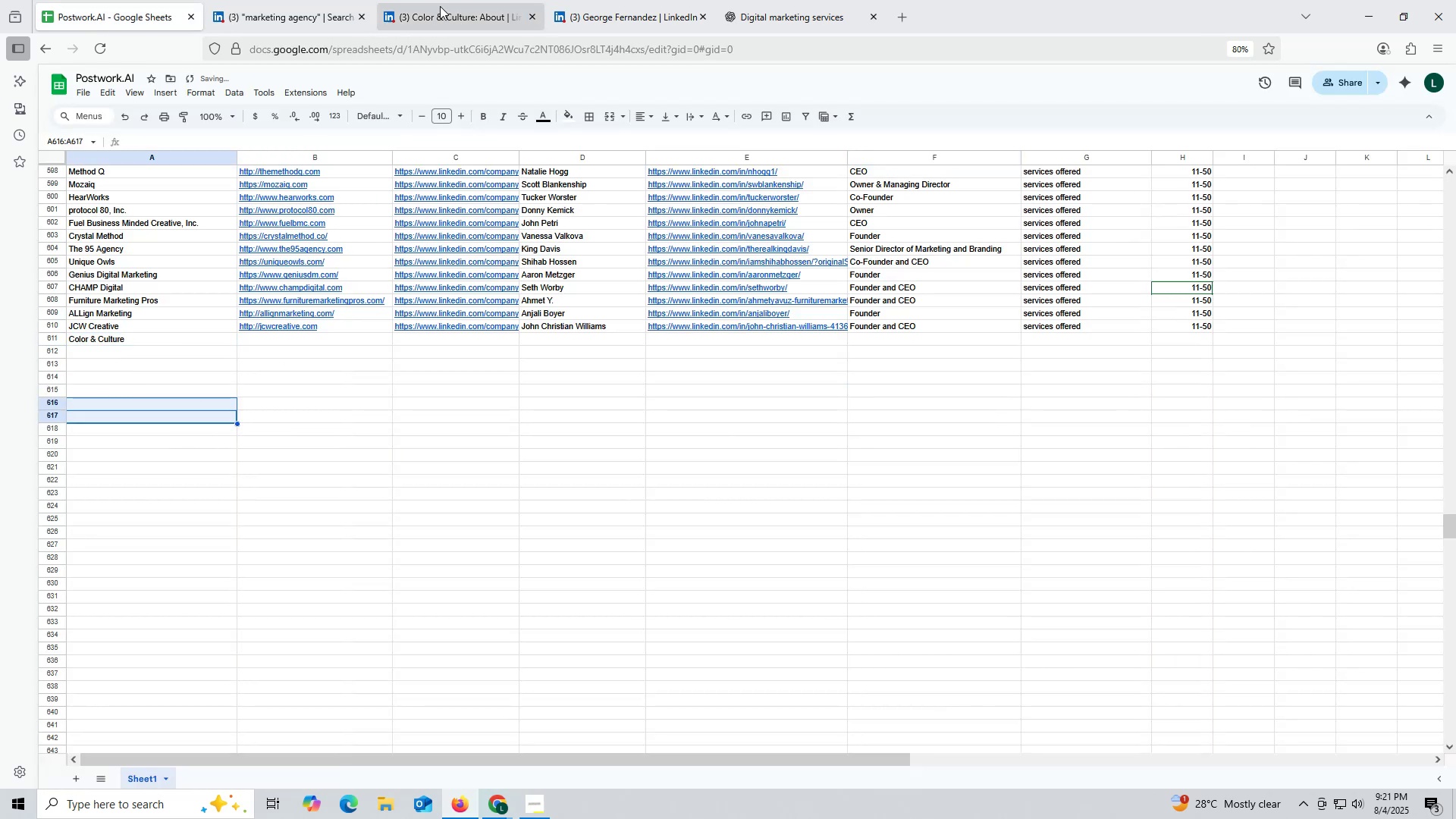 
left_click([442, 0])
 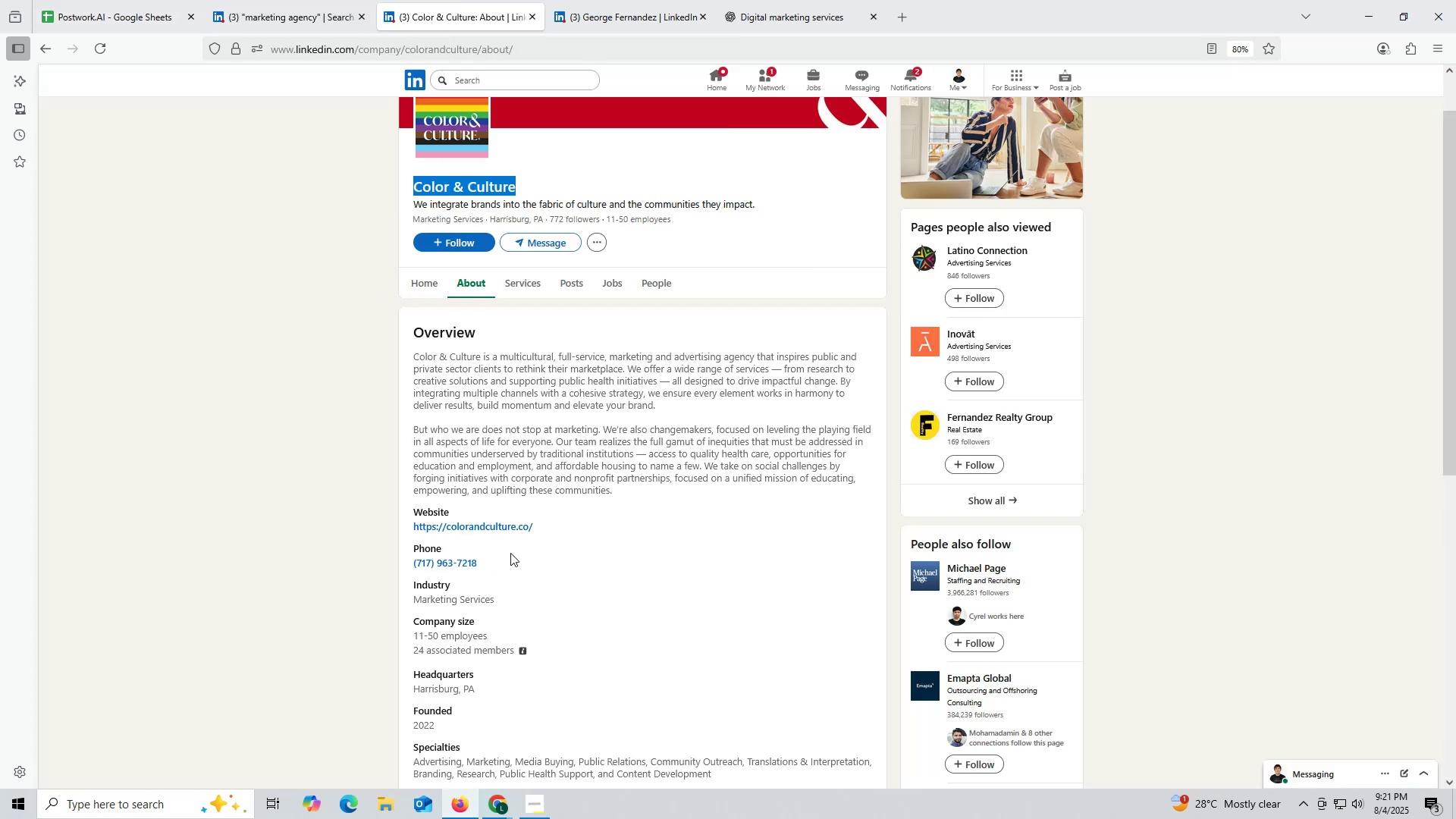 
left_click_drag(start_coordinate=[407, 525], to_coordinate=[555, 525])
 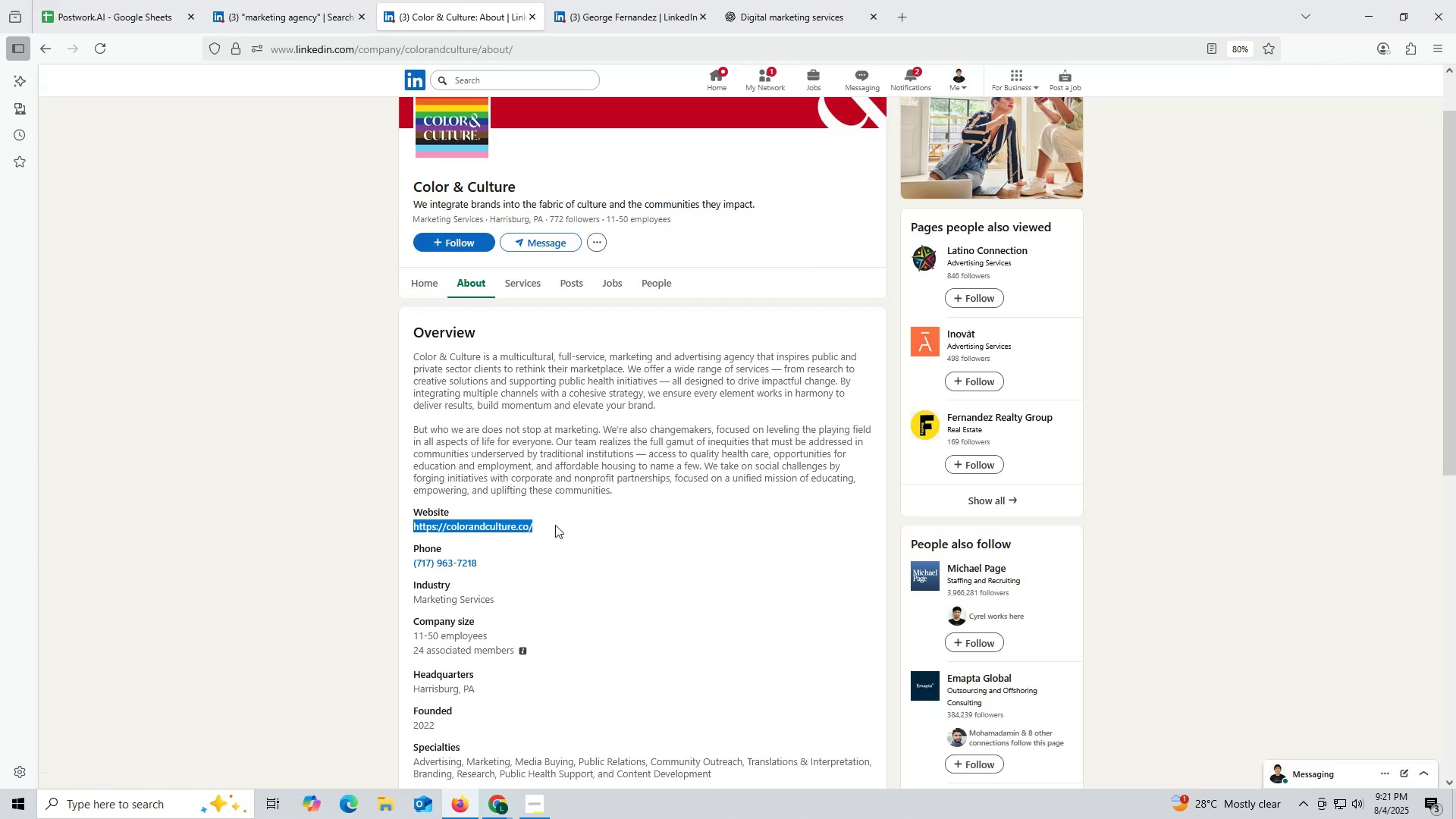 
key(Control+ControlLeft)
 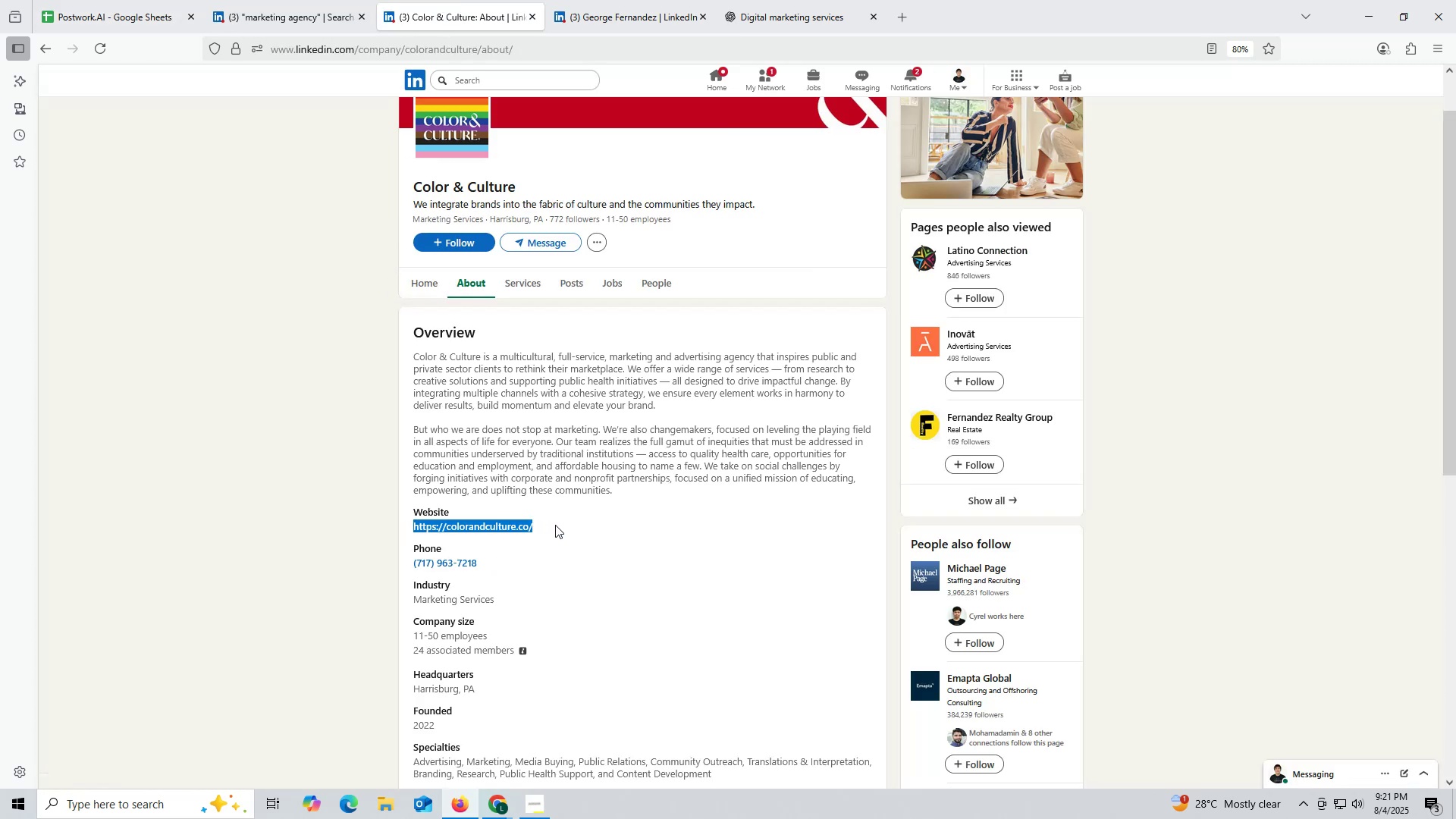 
key(Control+C)
 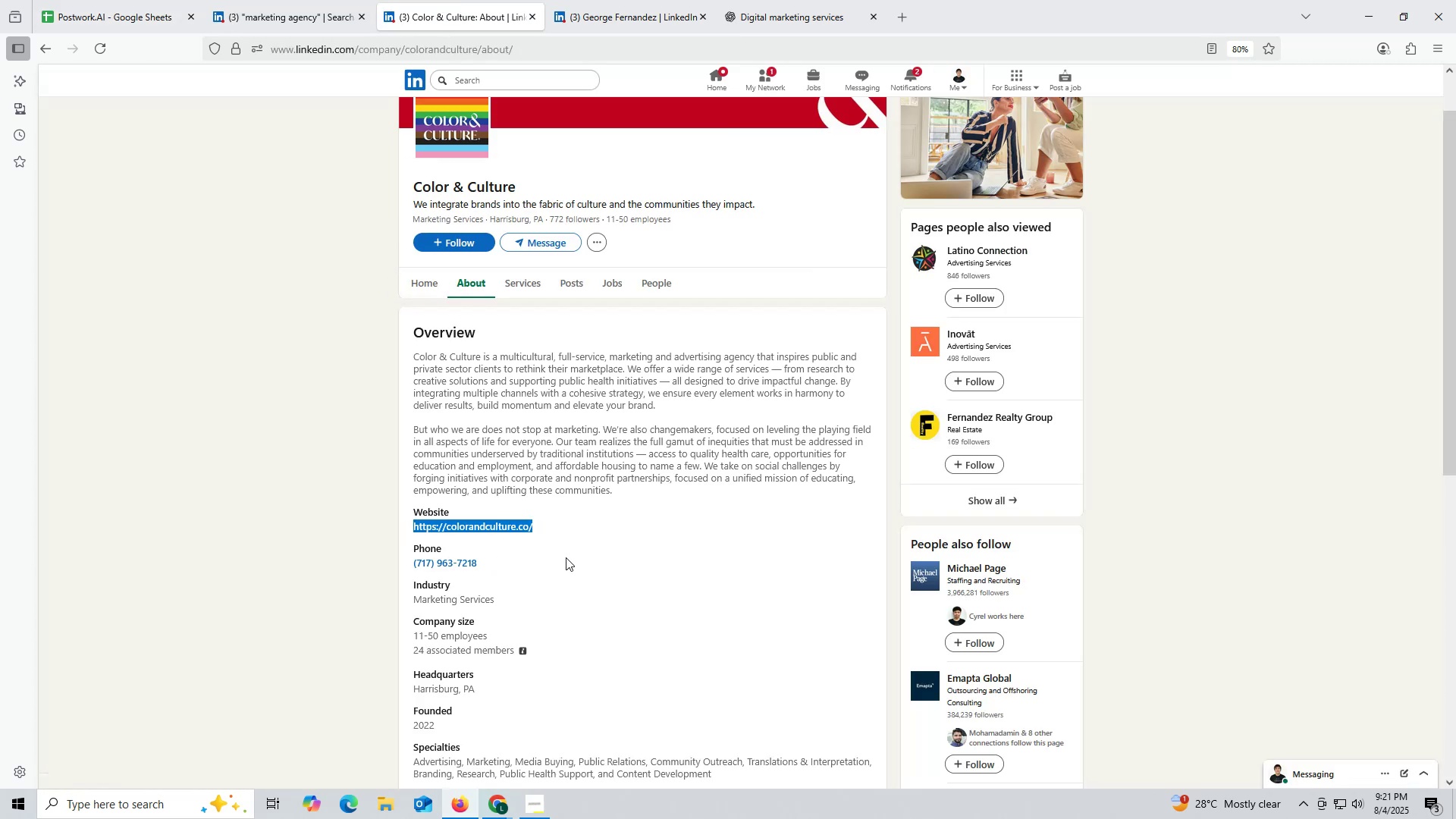 
key(Control+ControlLeft)
 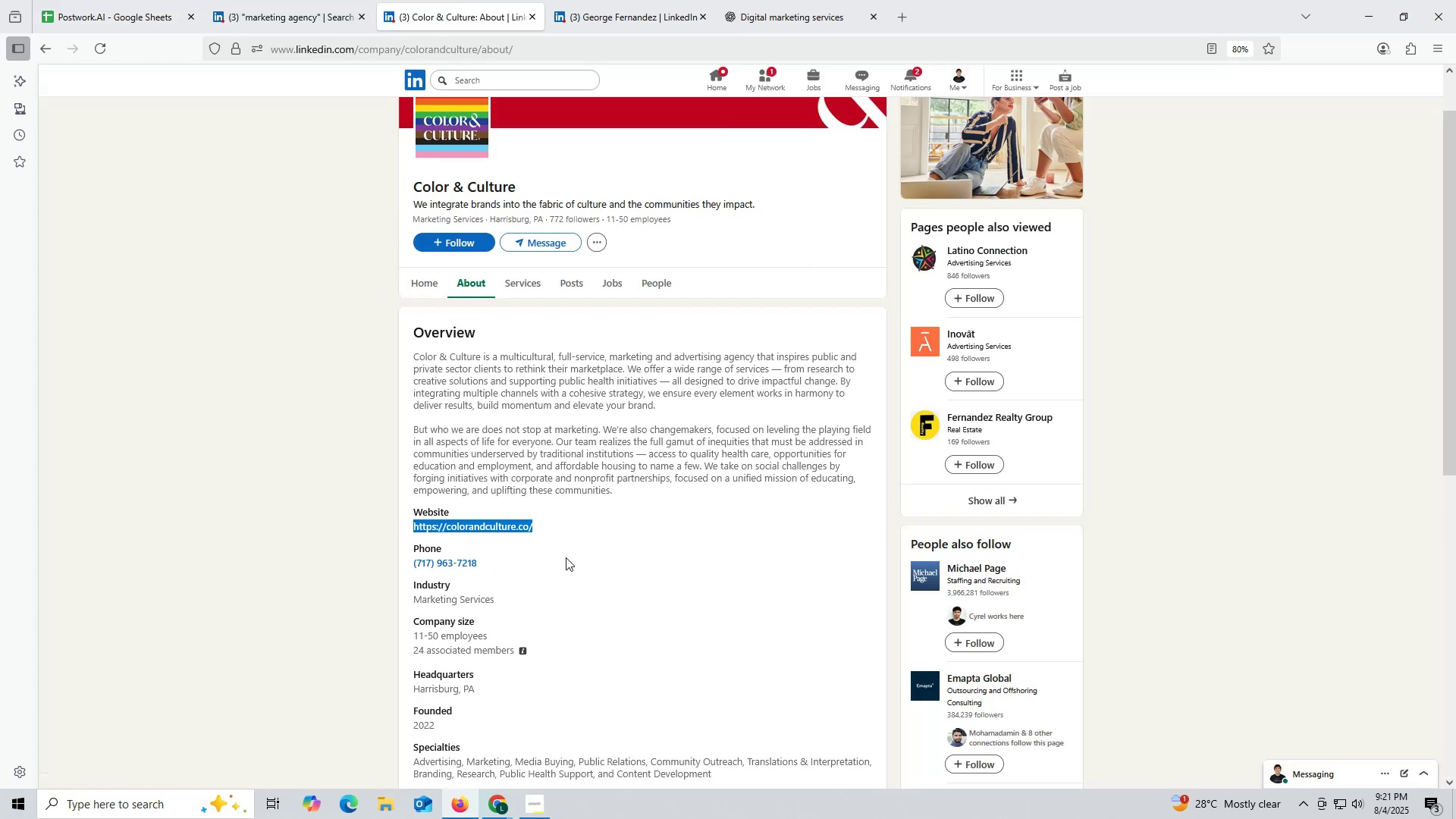 
key(Control+C)
 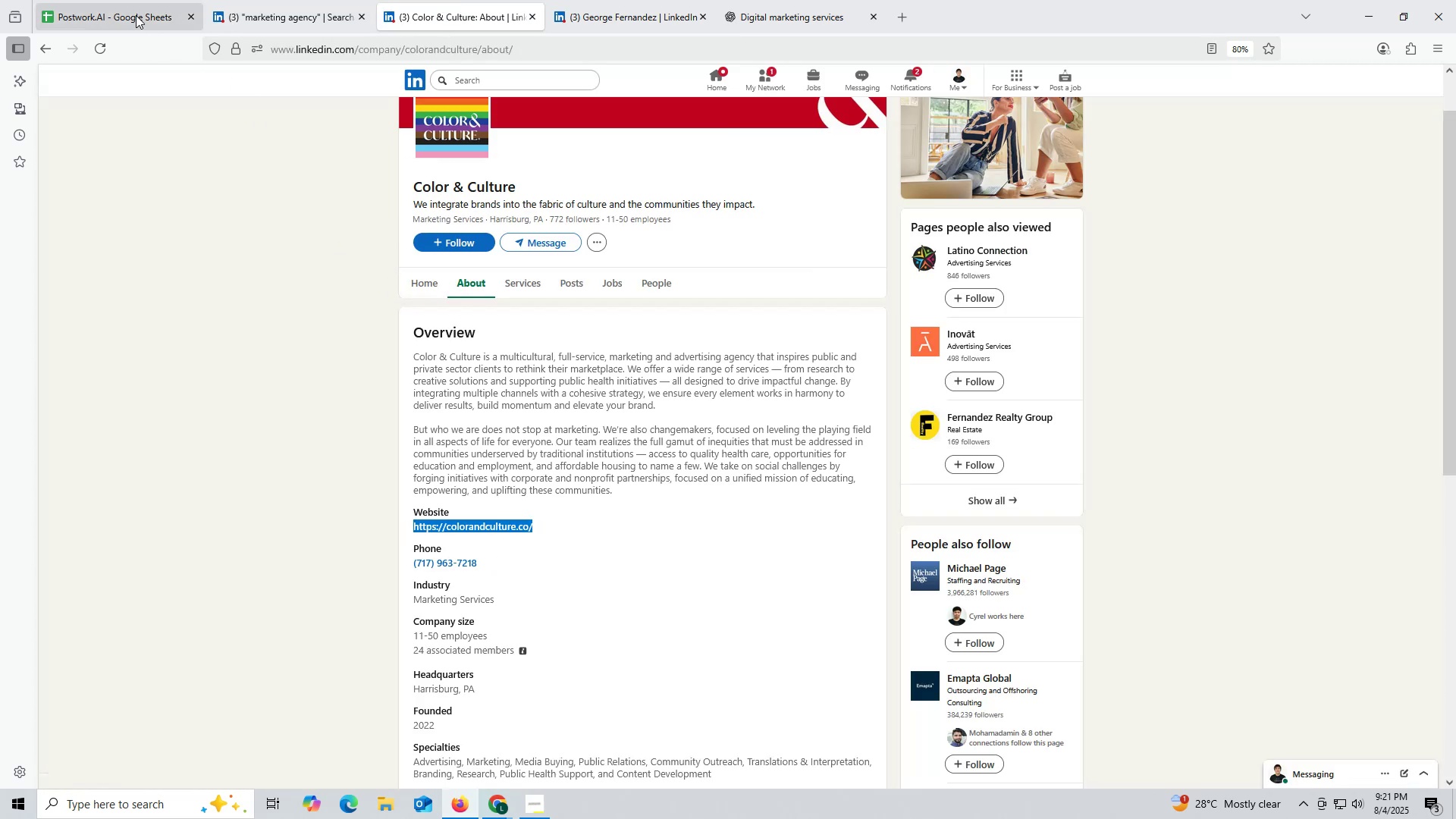 
left_click([136, 14])
 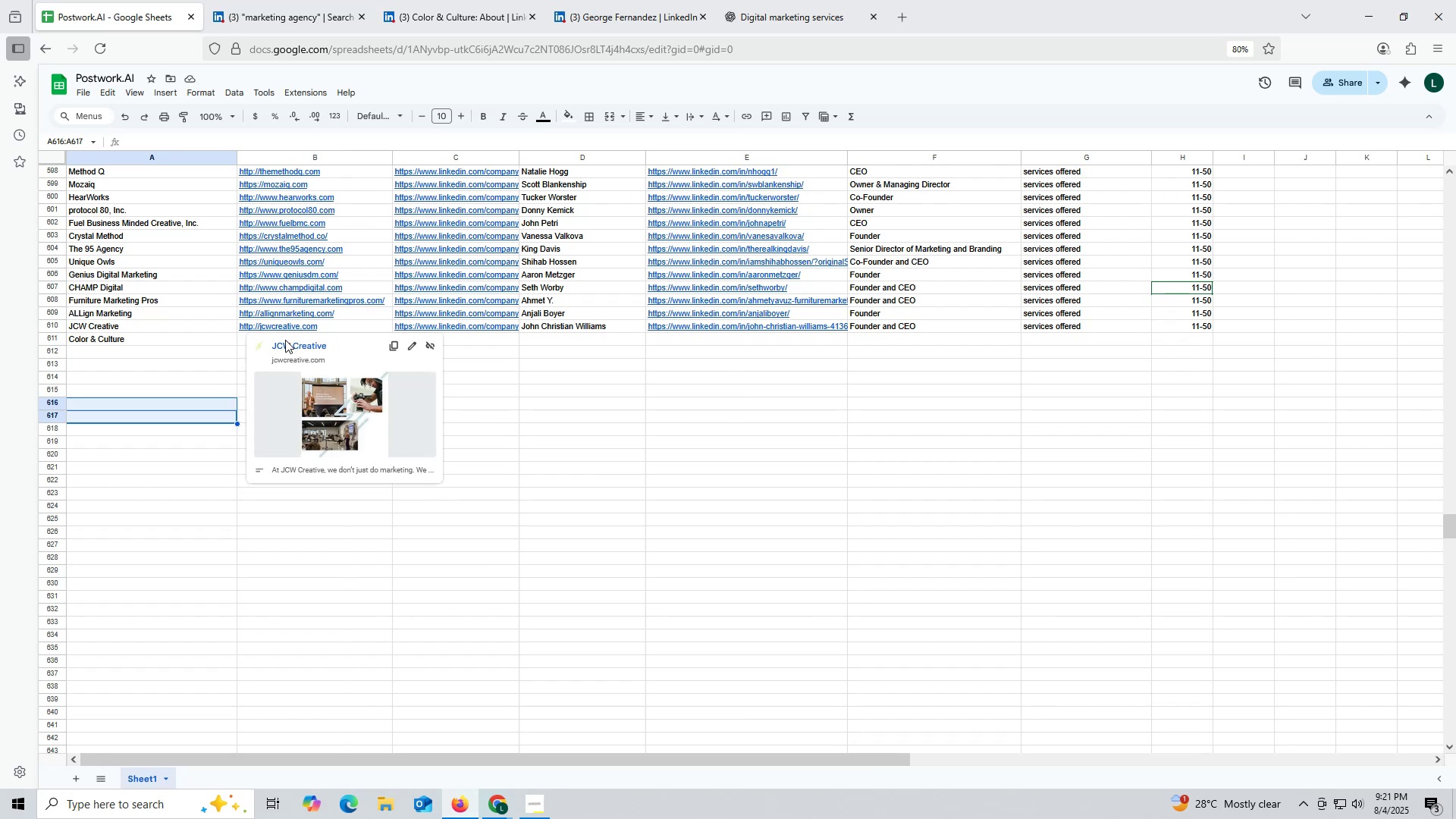 
left_click([182, 384])
 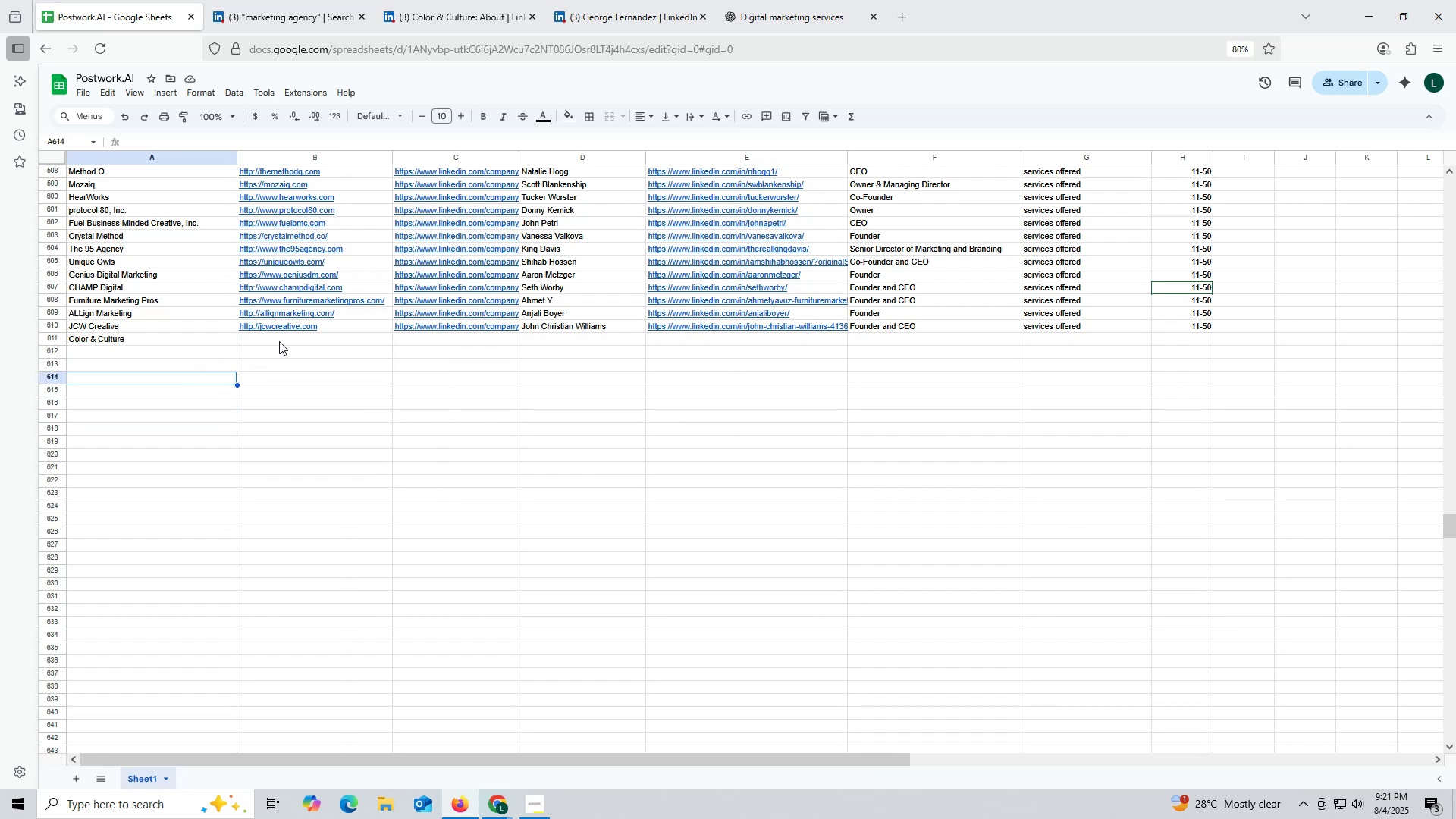 
double_click([280, 341])
 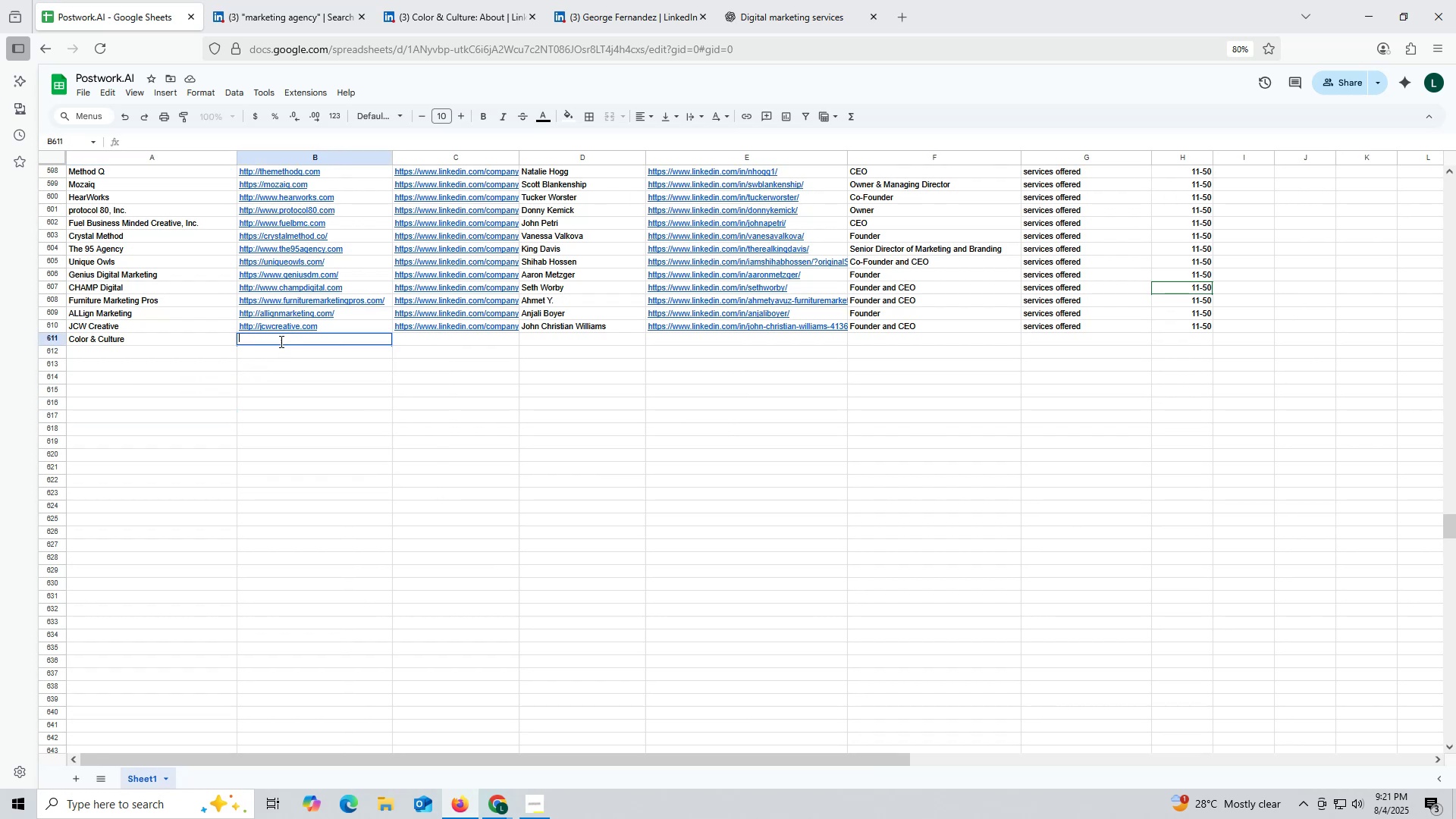 
key(Control+ControlLeft)
 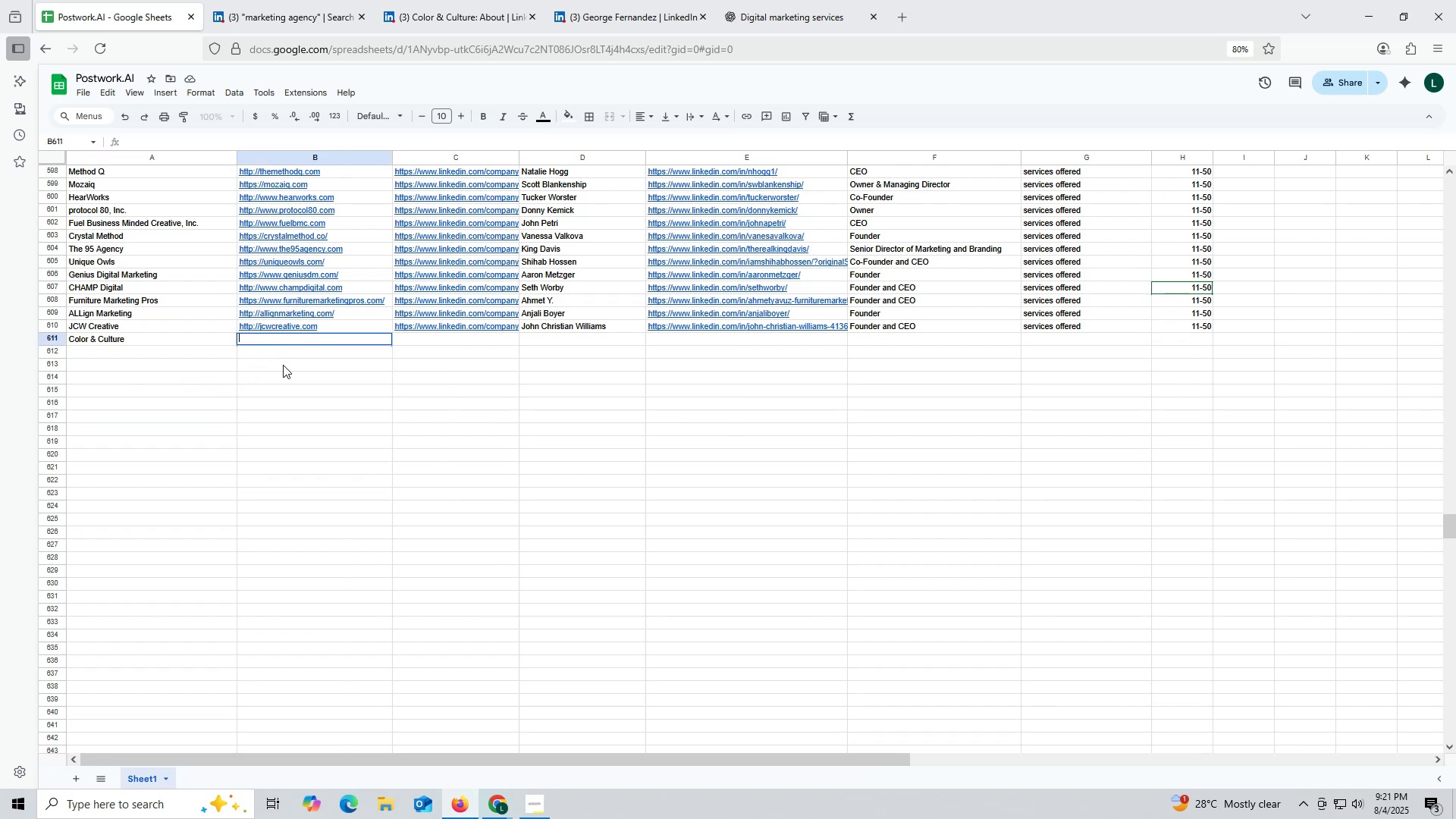 
key(Control+V)
 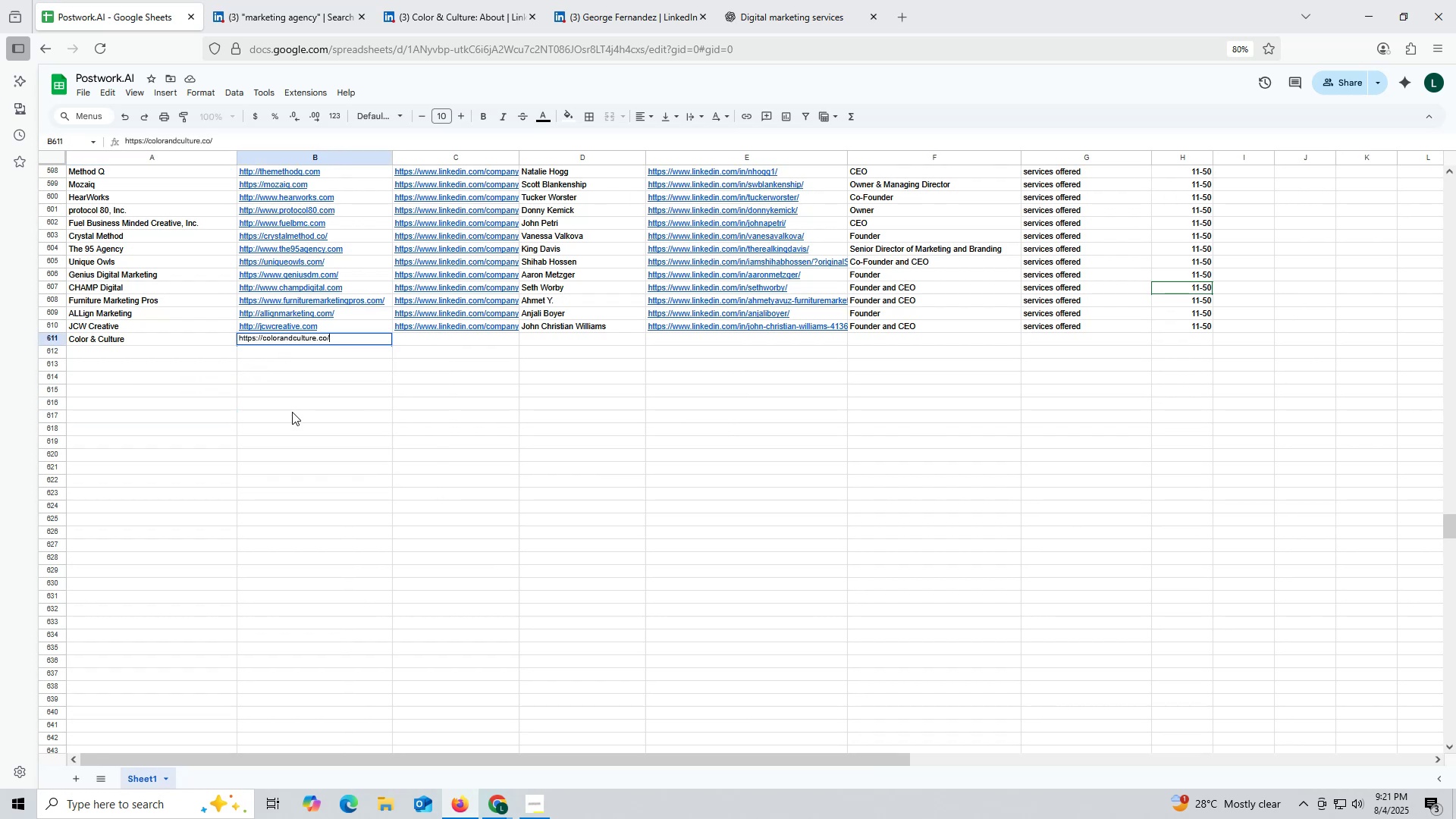 
triple_click([292, 412])
 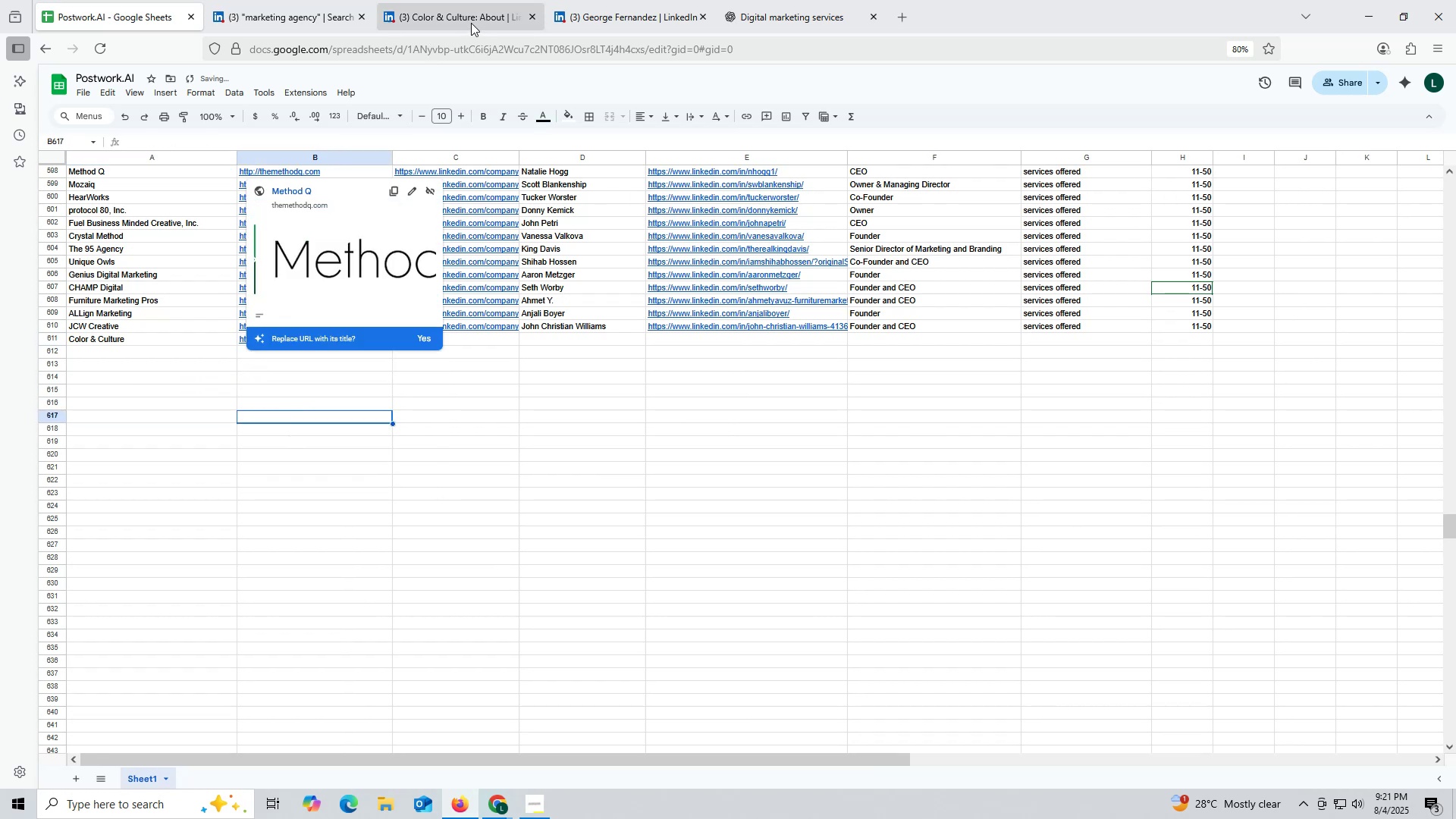 
left_click([471, 20])
 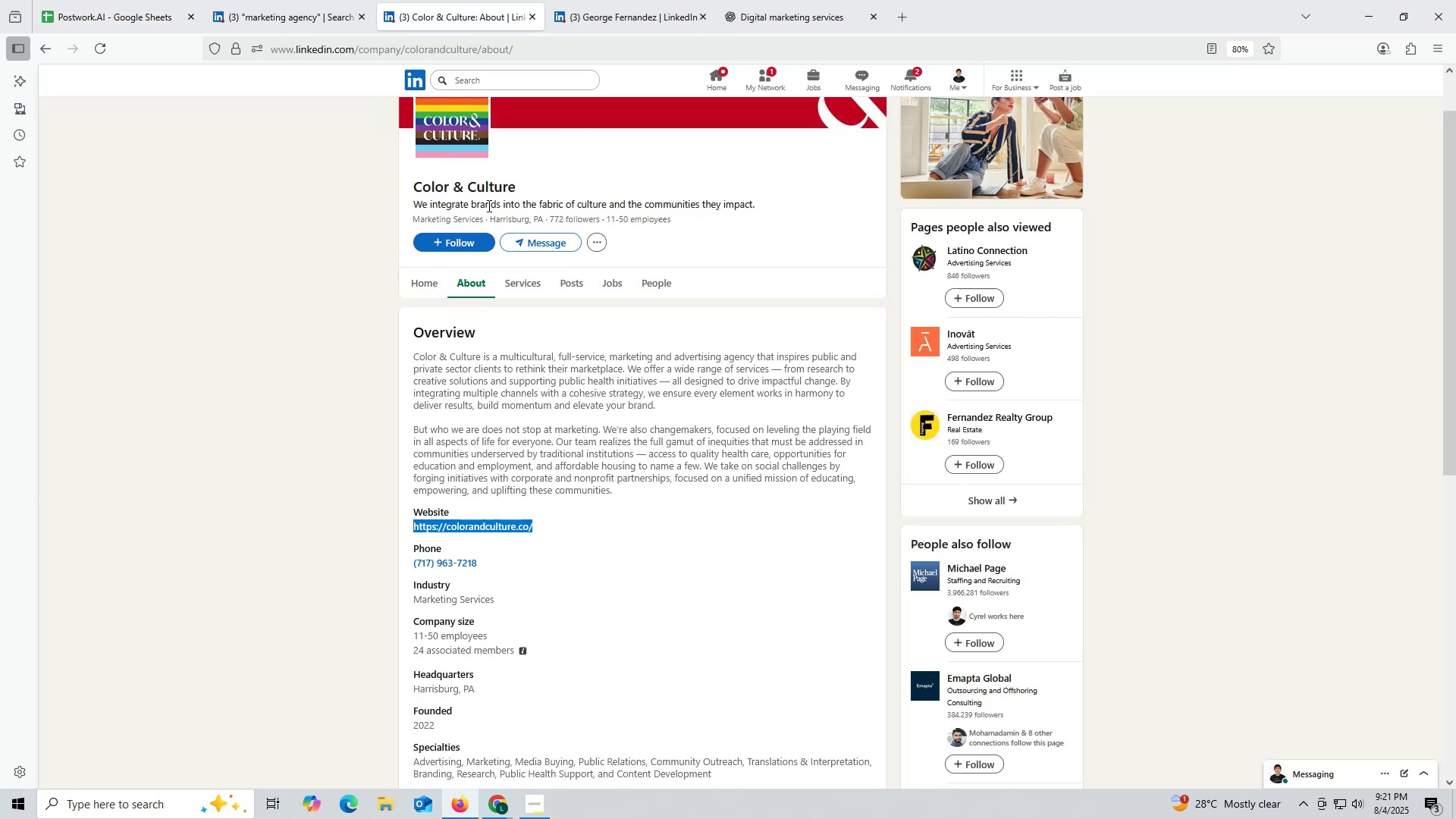 
scroll: coordinate [491, 232], scroll_direction: up, amount: 1.0
 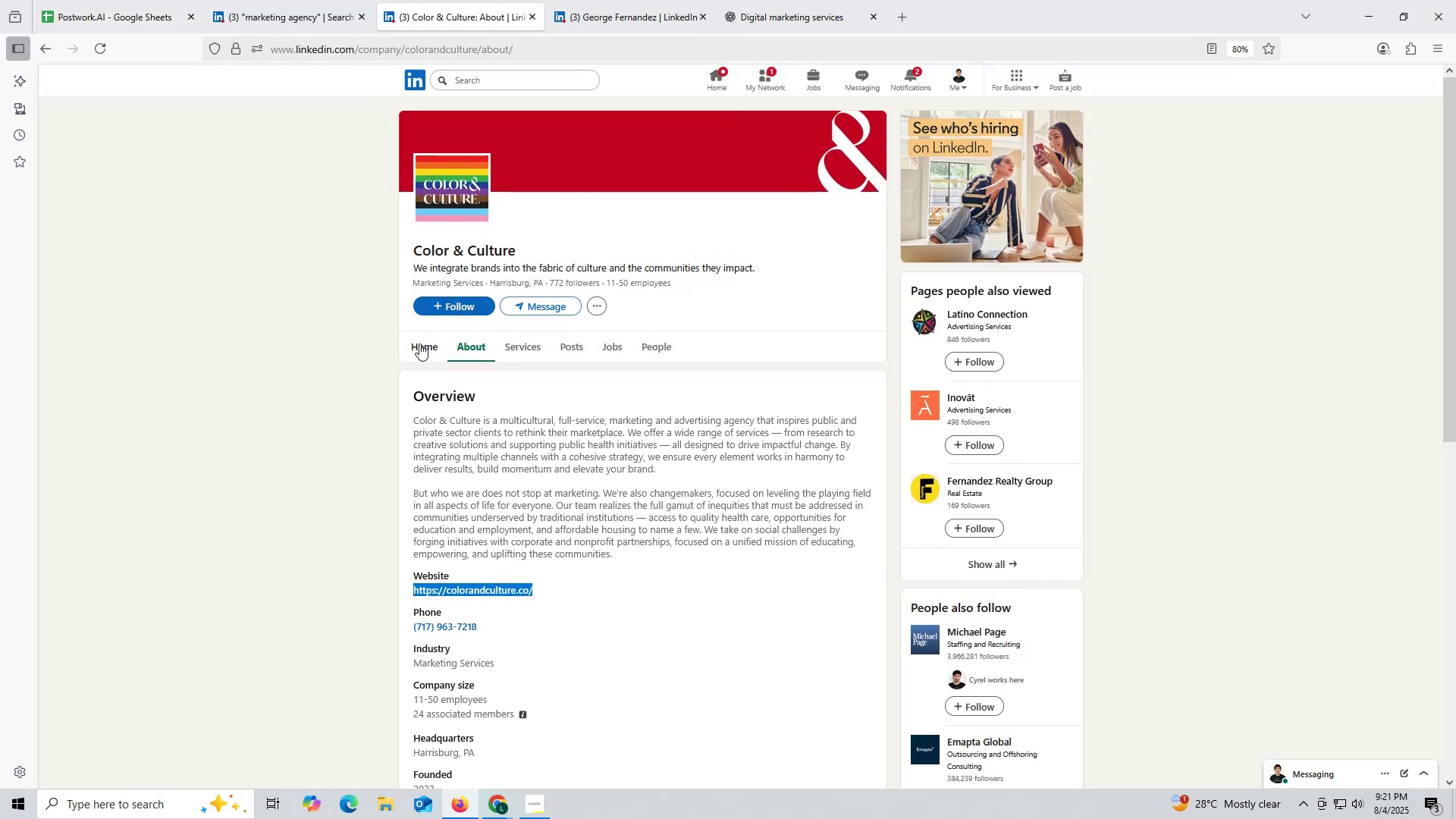 
left_click([419, 344])
 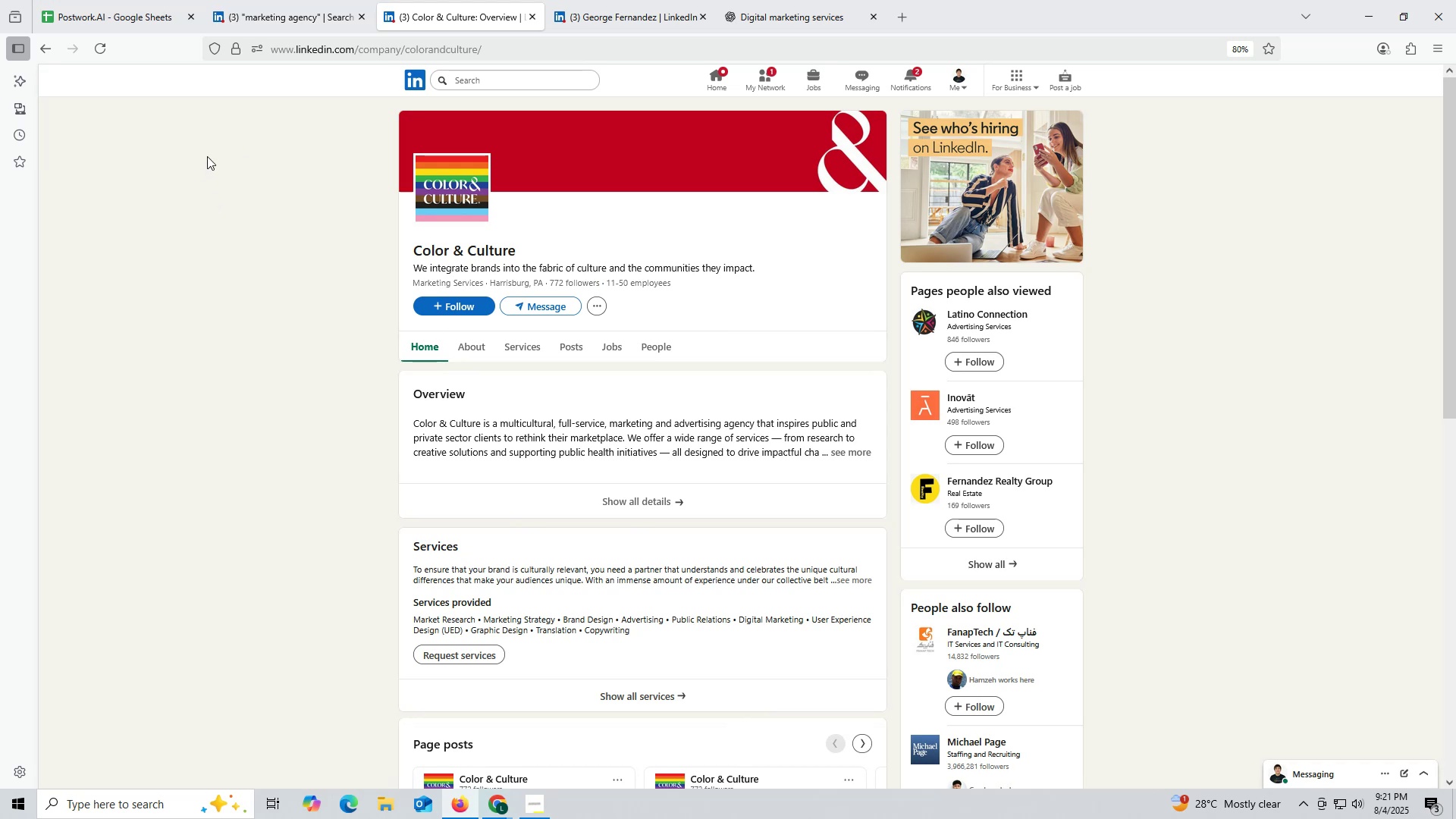 
double_click([284, 52])
 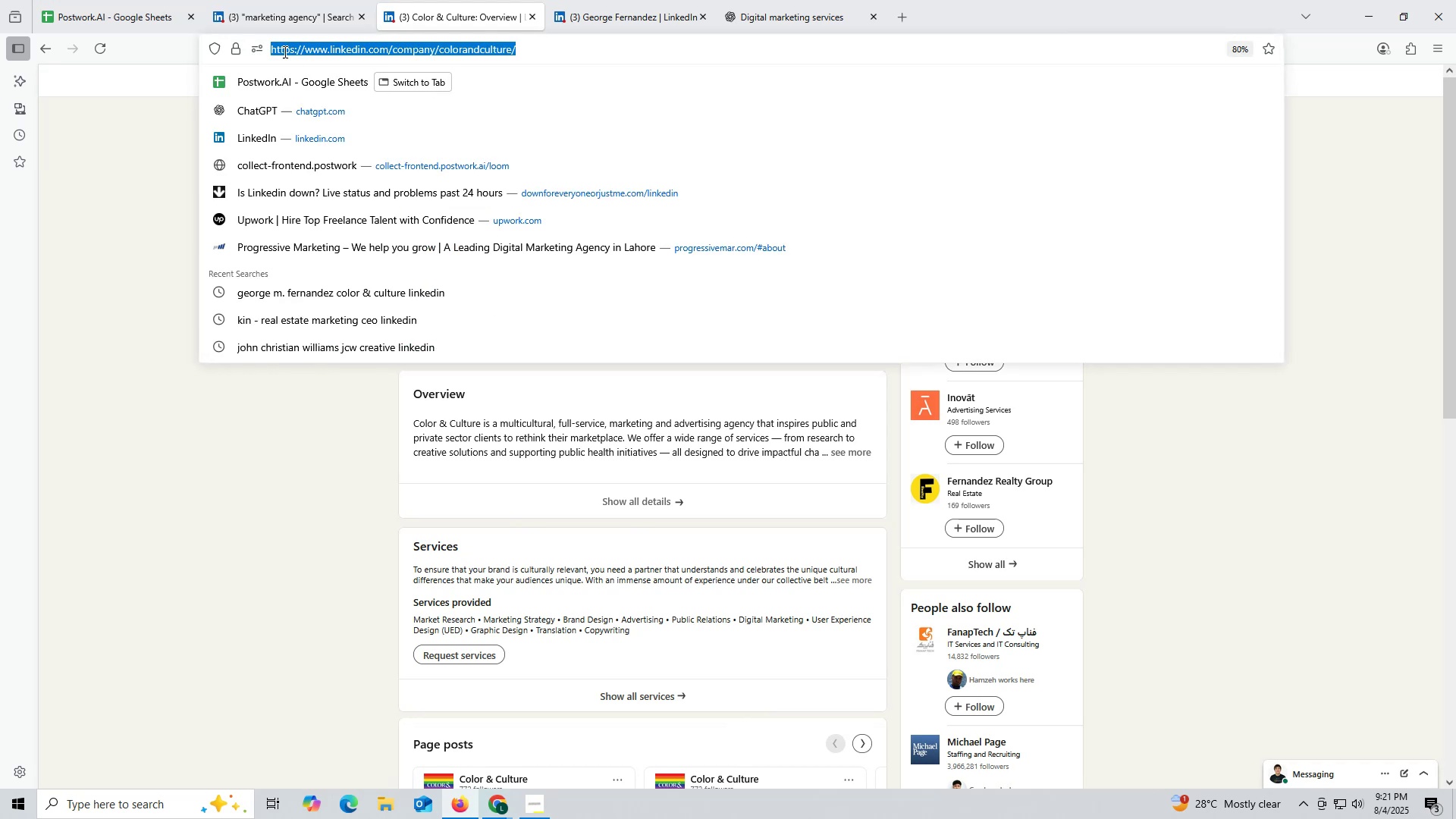 
triple_click([284, 52])
 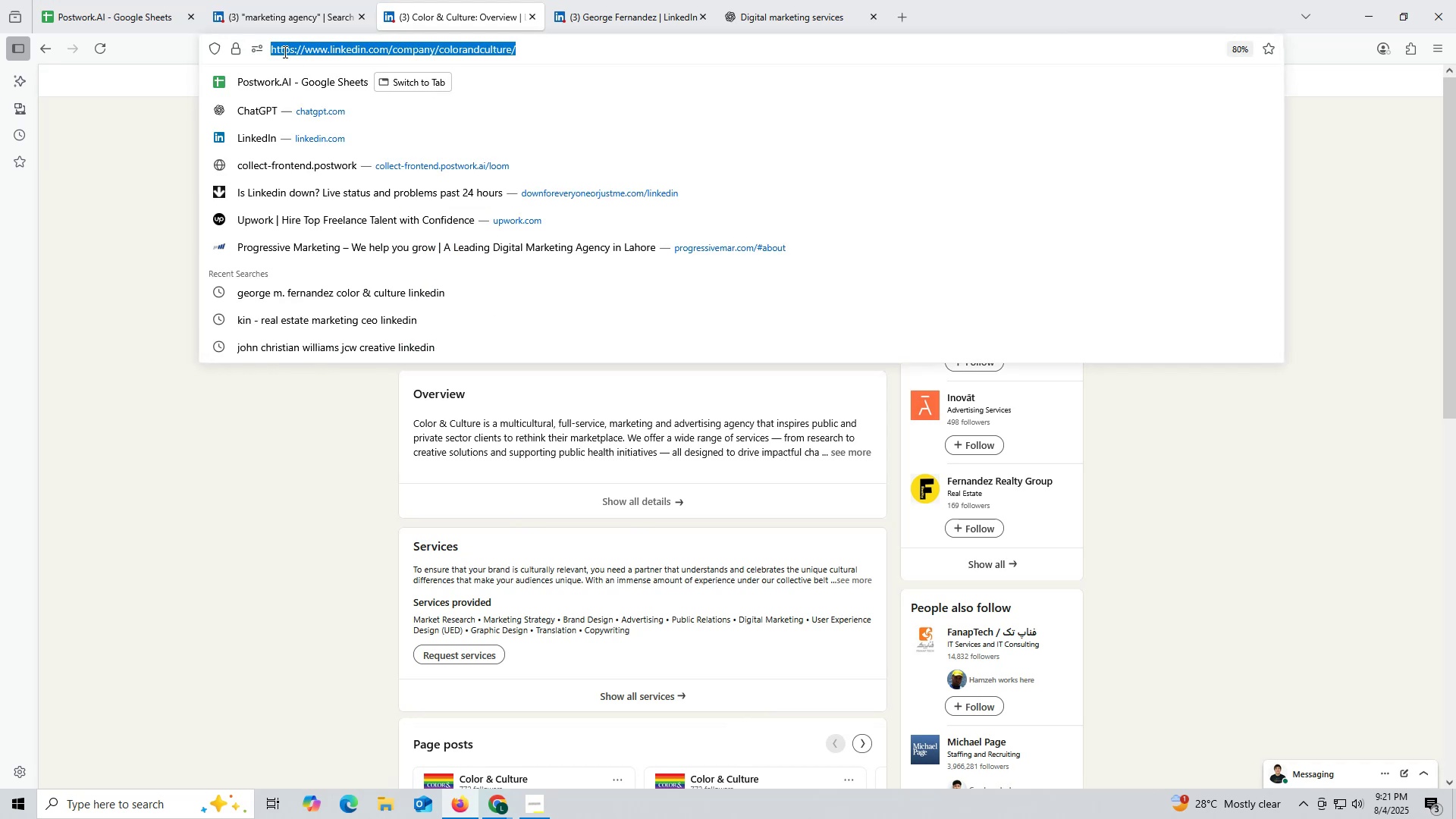 
key(Control+ControlLeft)
 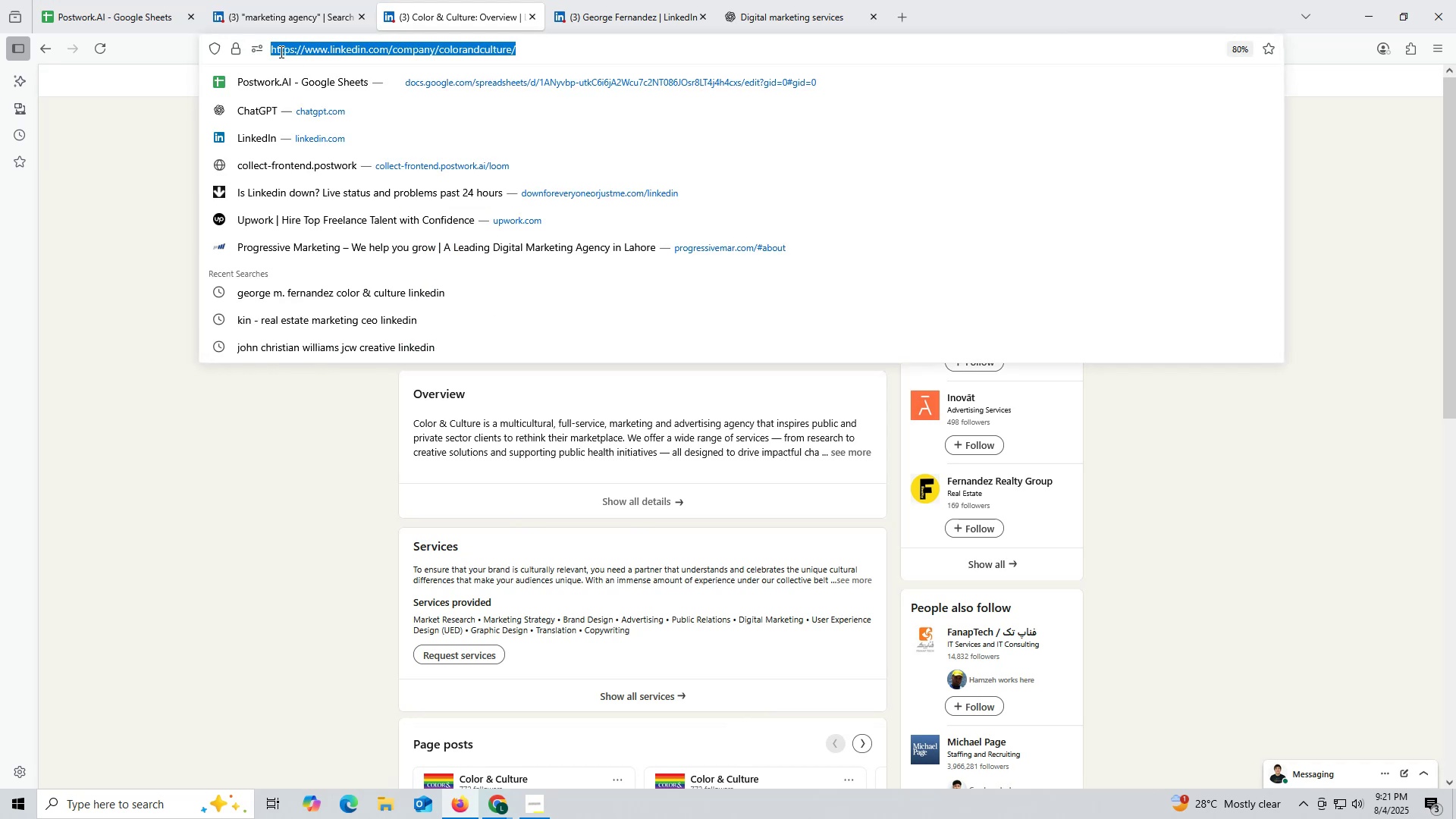 
key(Control+C)
 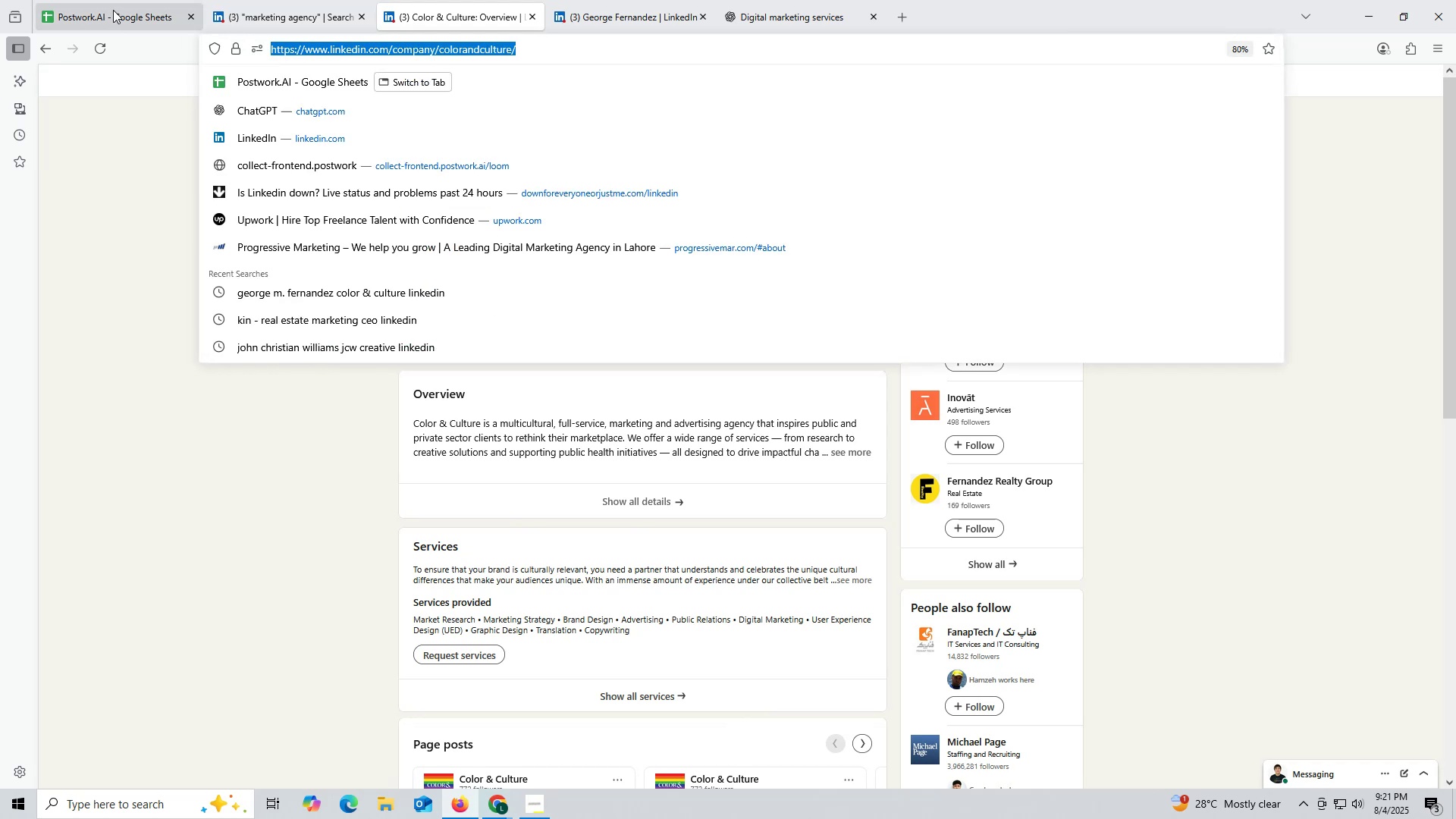 
left_click([113, 10])
 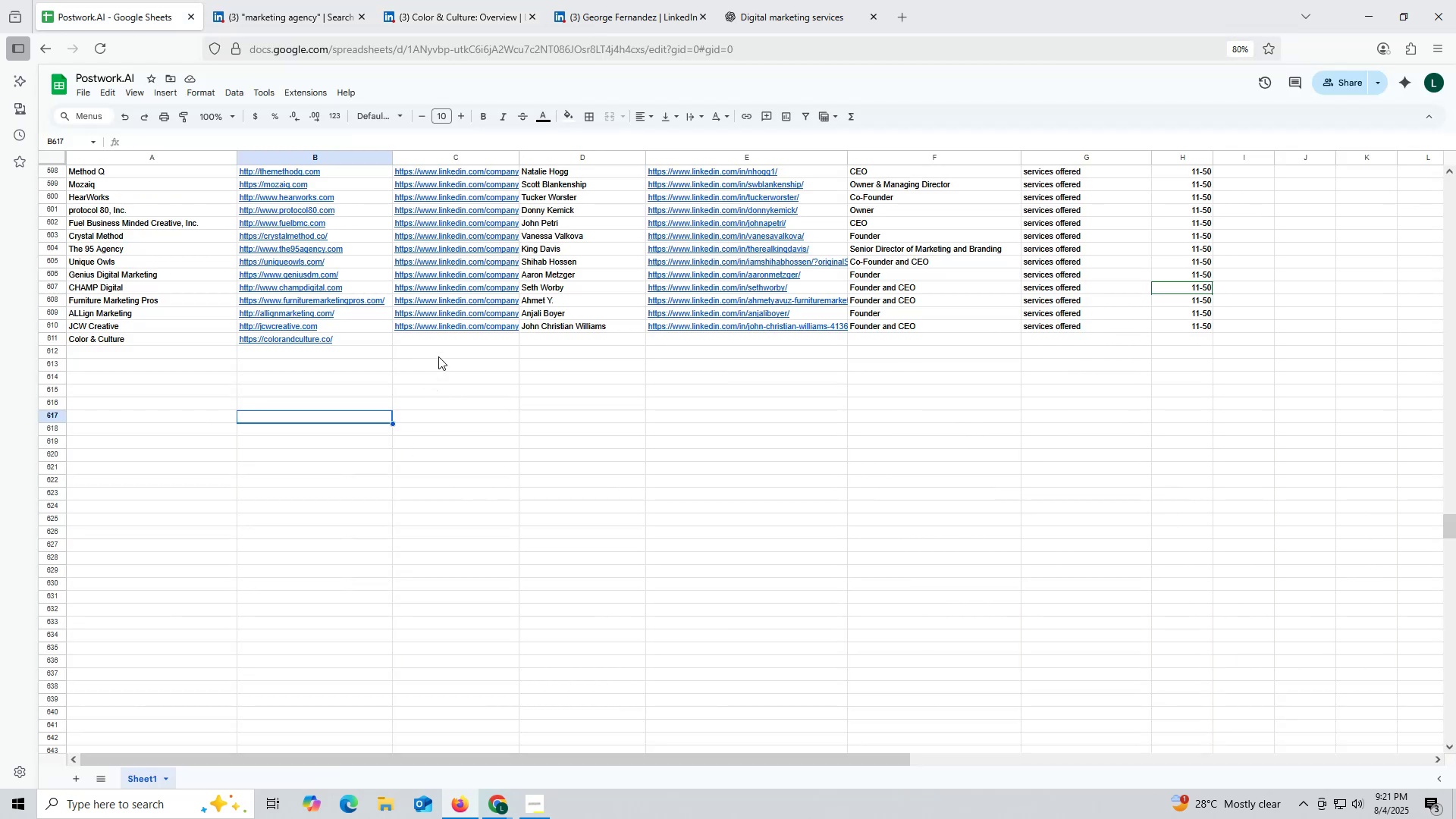 
double_click([444, 341])
 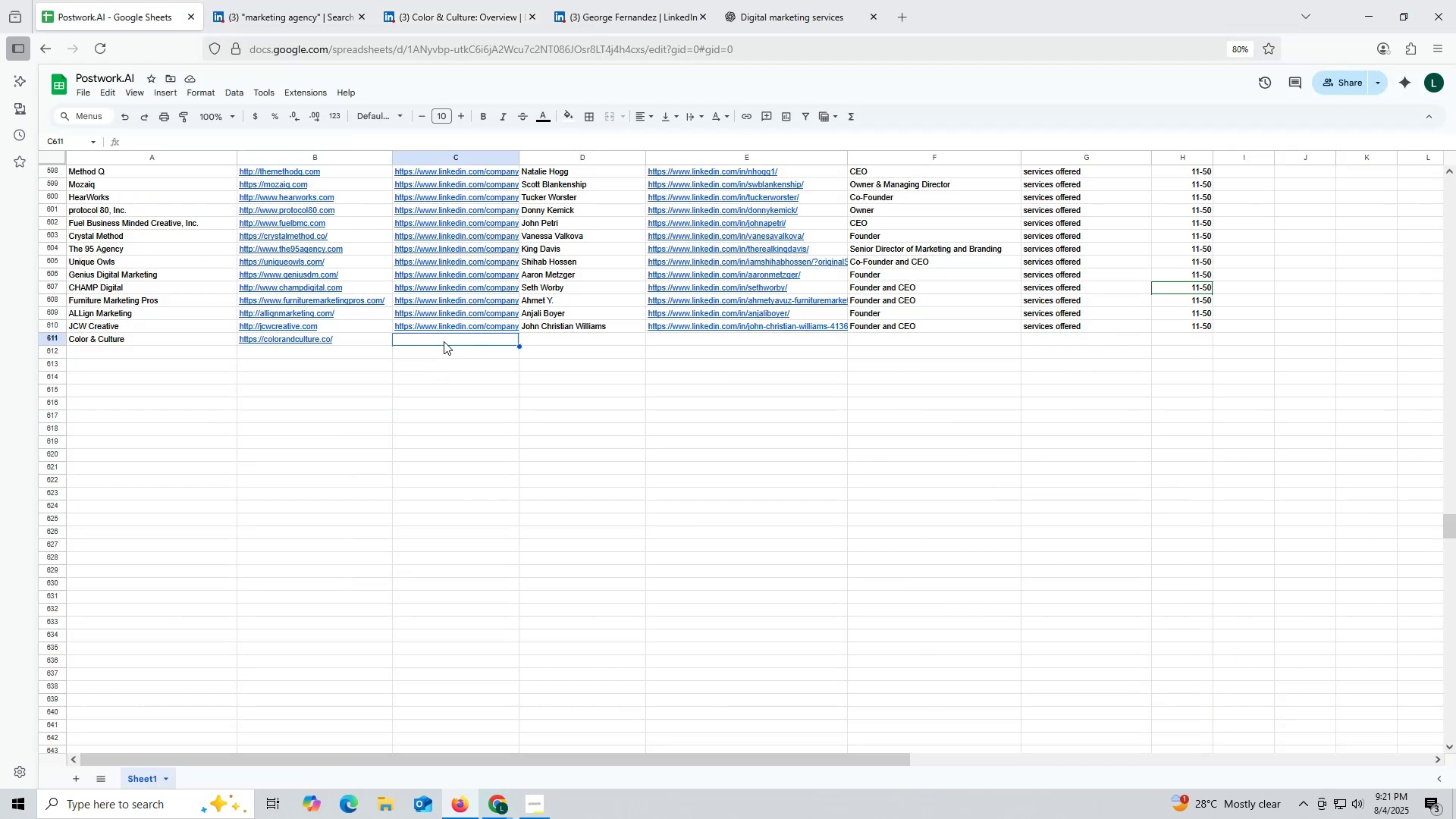 
triple_click([444, 341])
 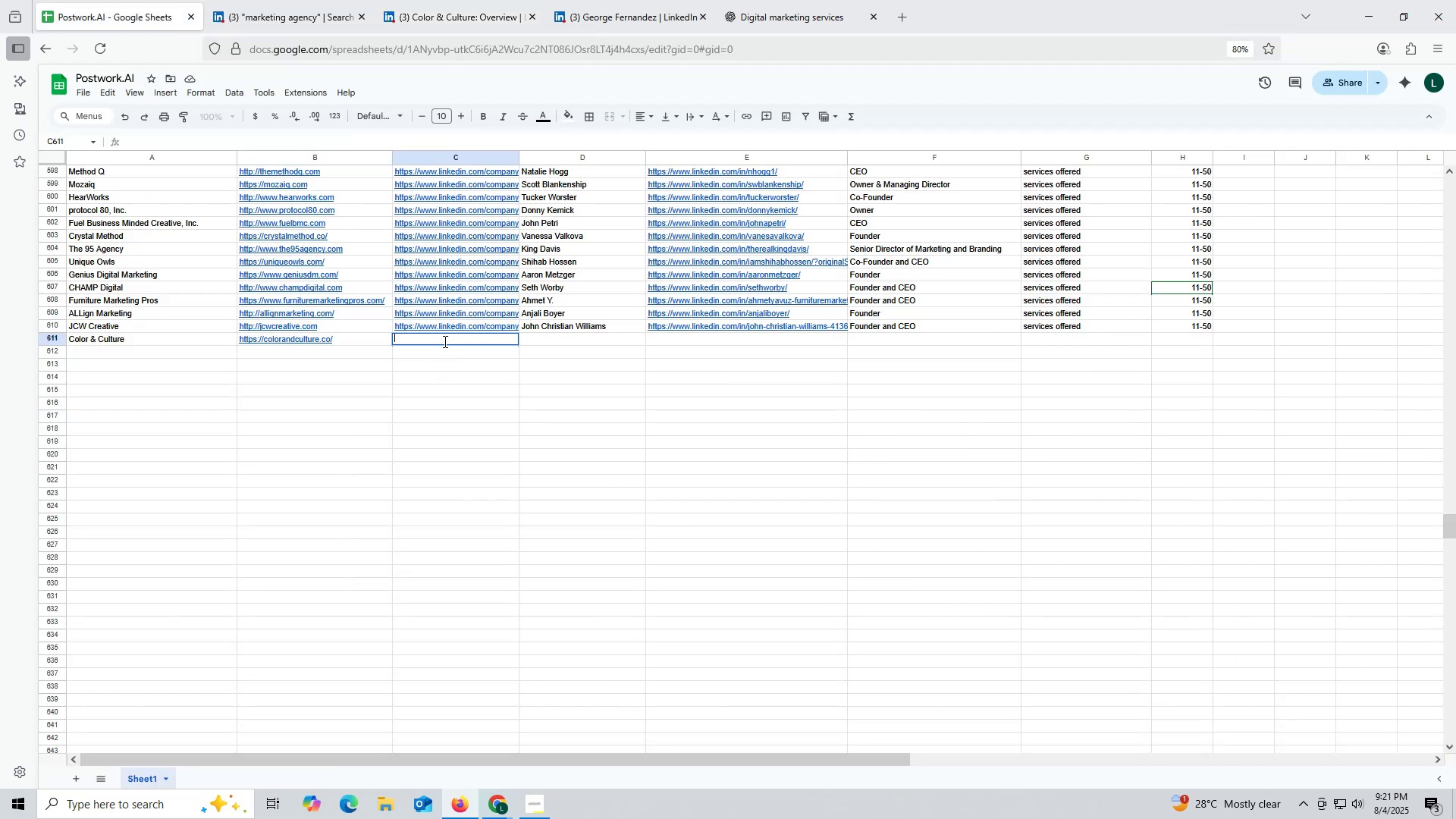 
key(Control+ControlLeft)
 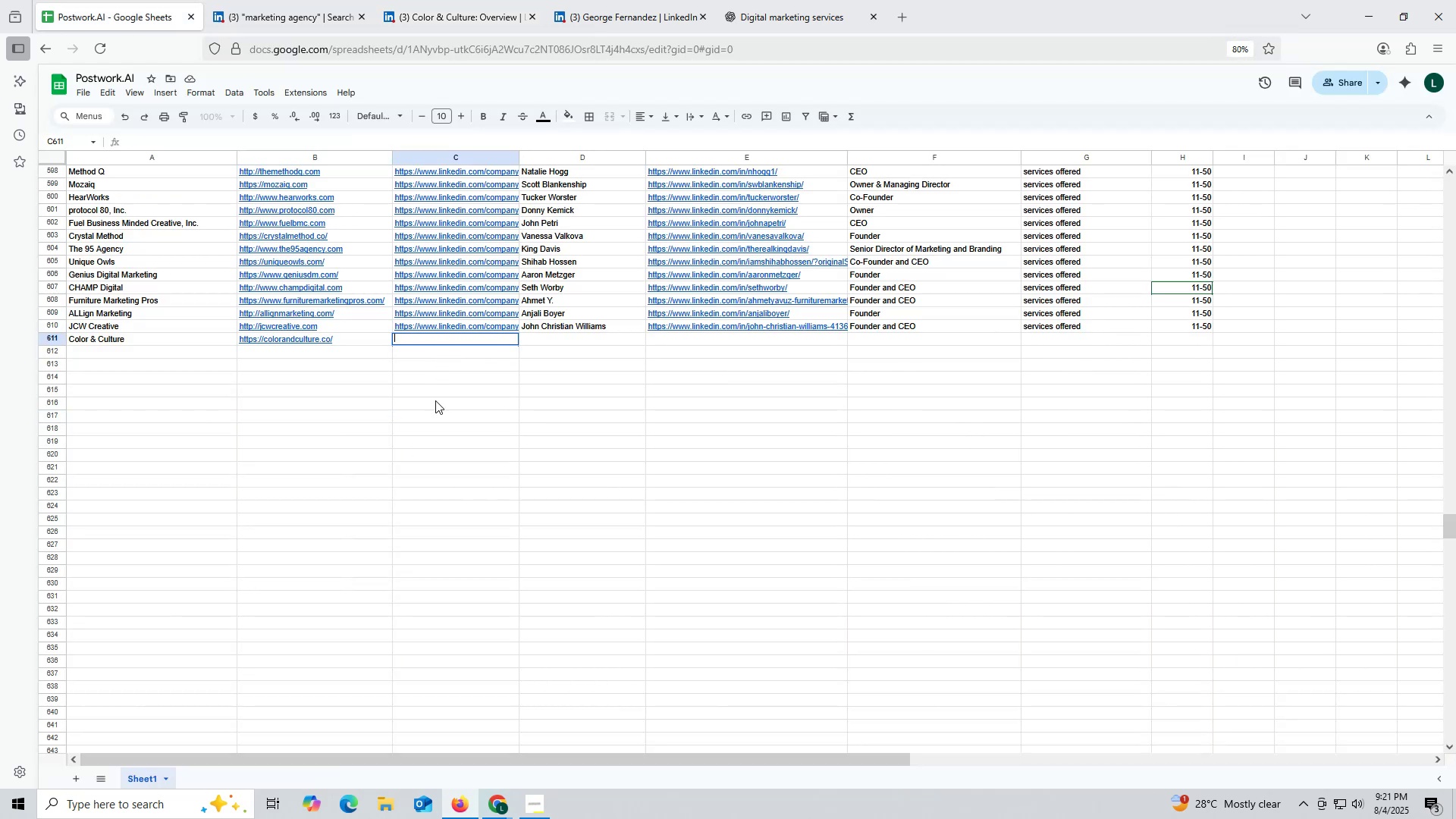 
key(Control+V)
 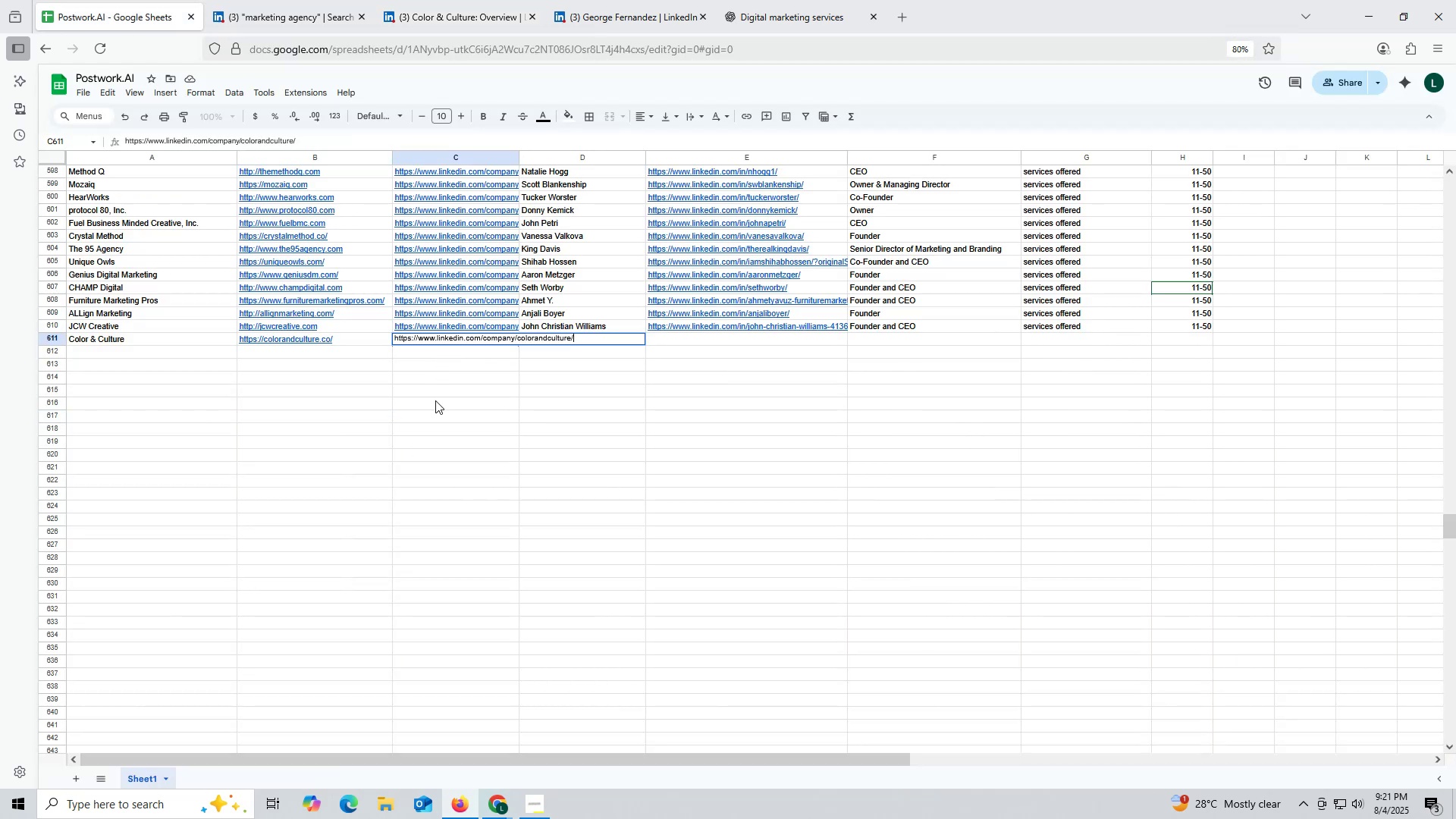 
left_click([435, 400])
 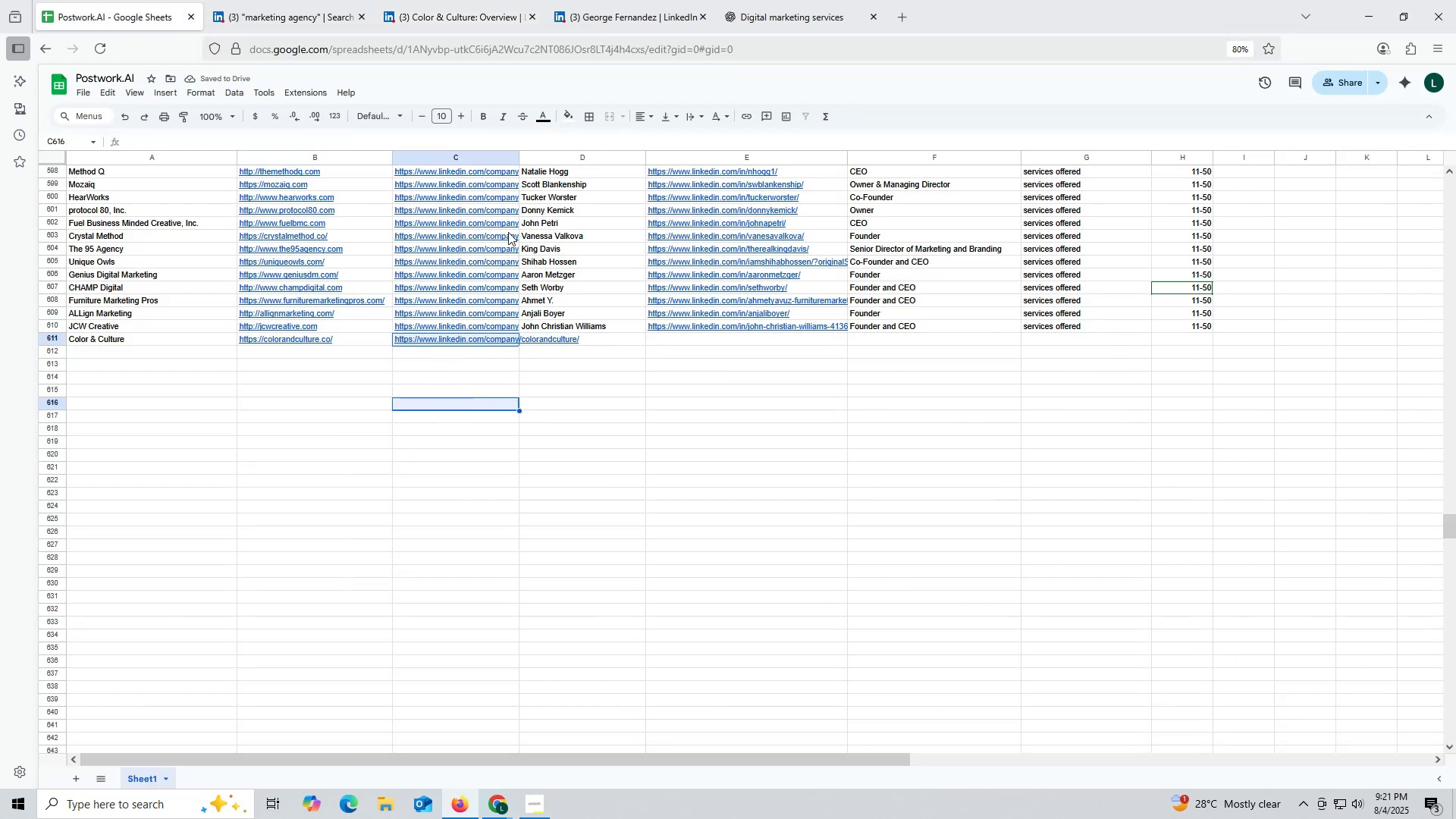 
left_click([613, 16])
 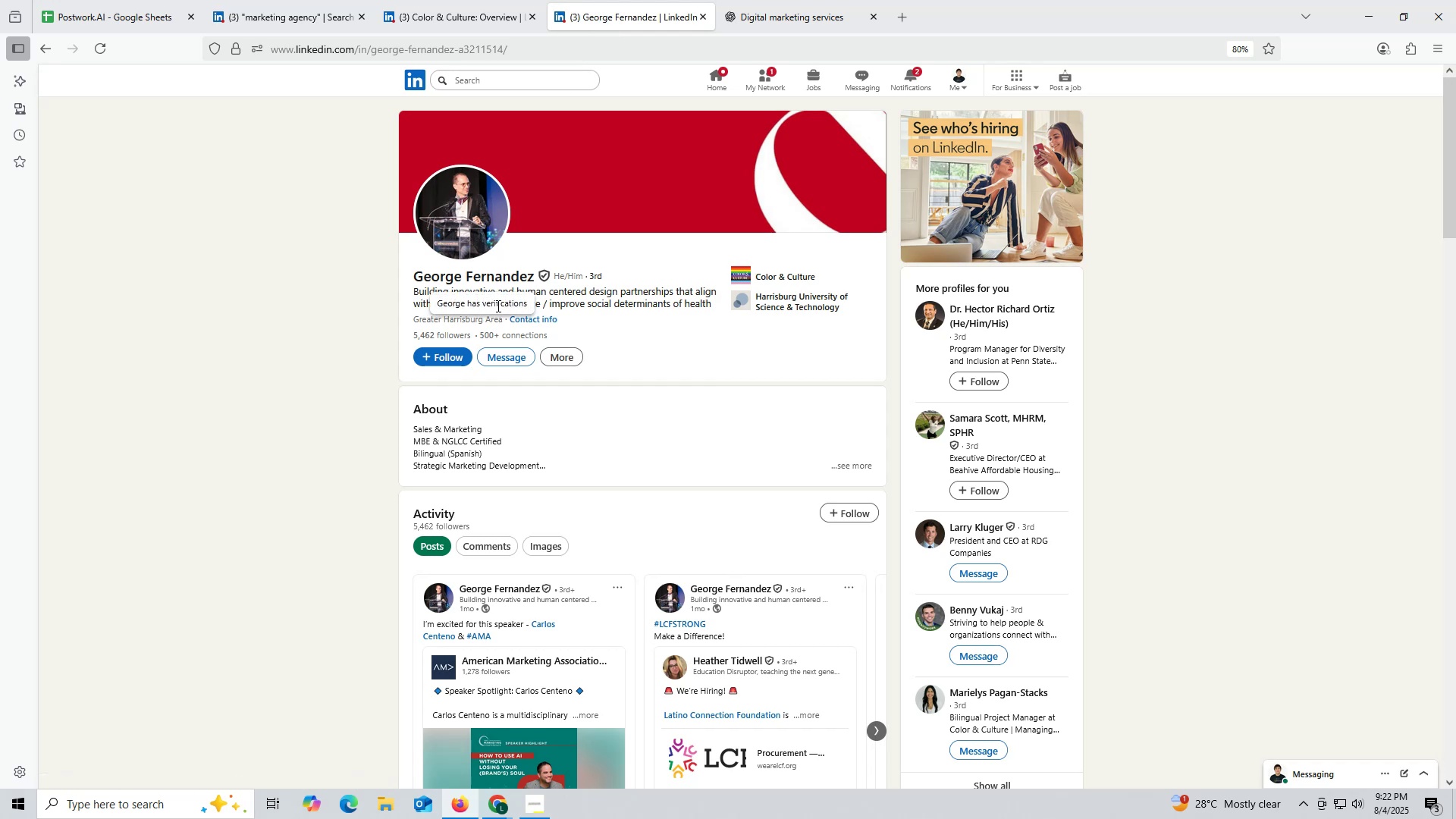 
wait(7.54)
 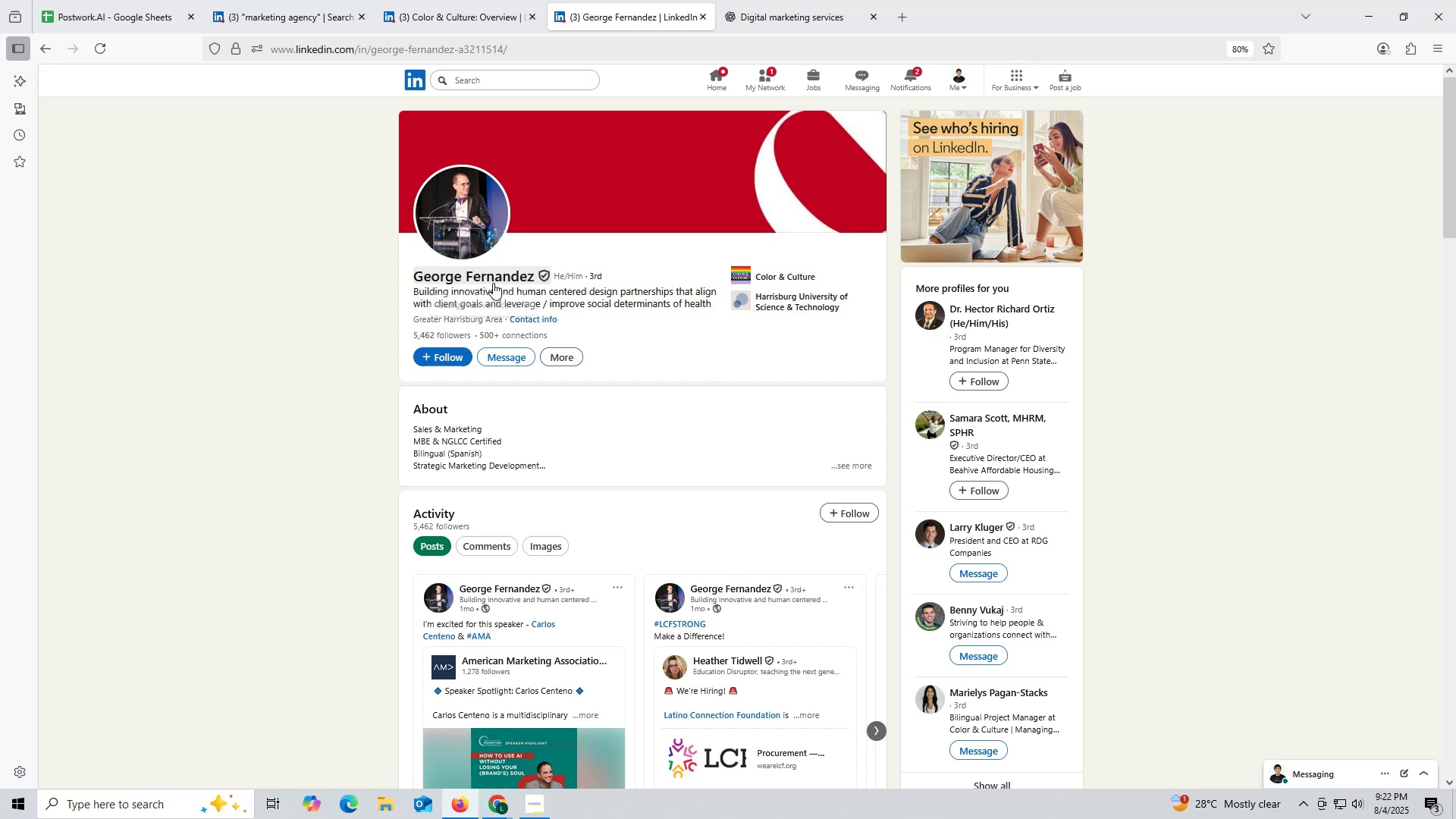 
left_click_drag(start_coordinate=[405, 275], to_coordinate=[535, 275])
 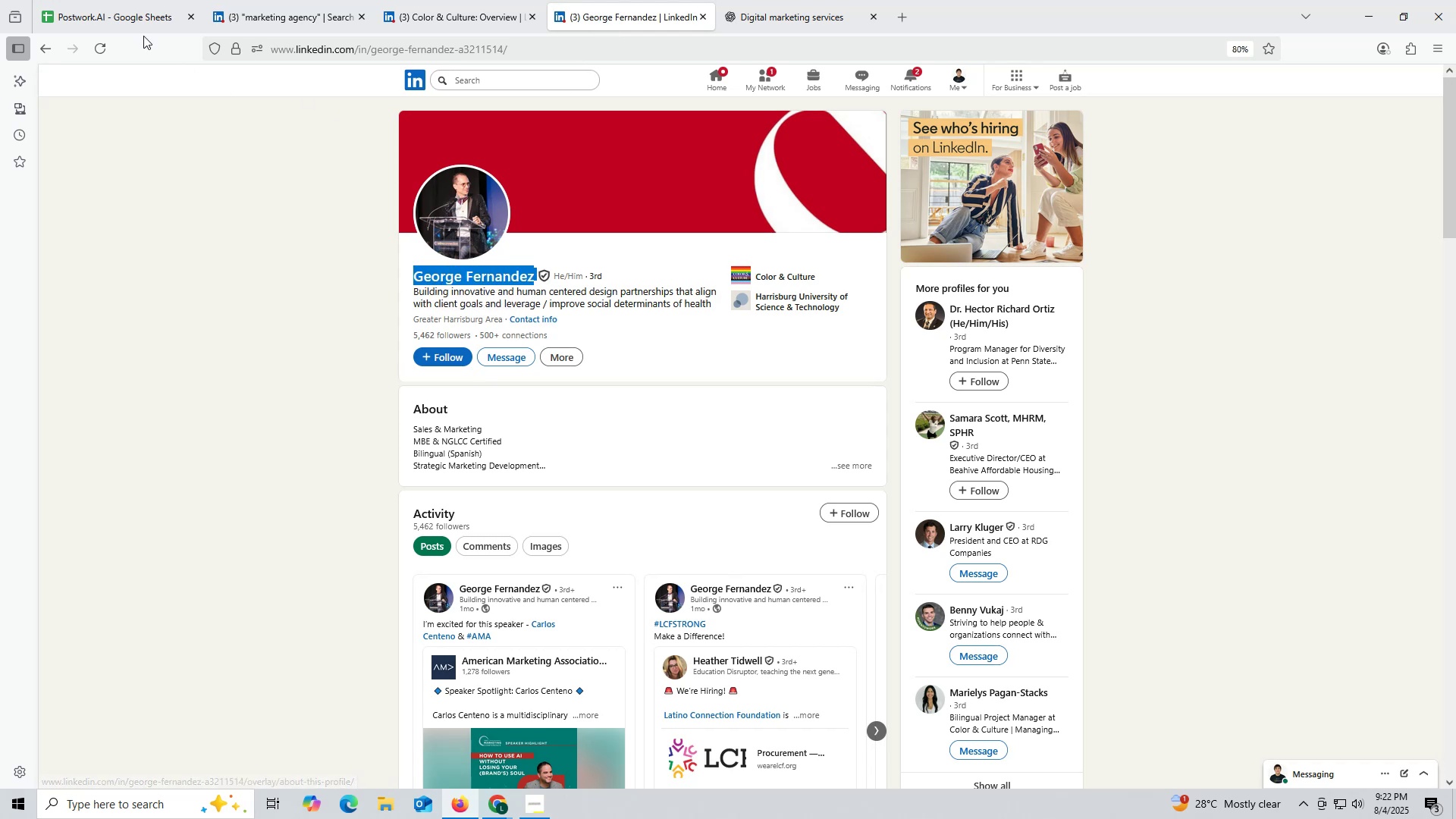 
key(Control+ControlLeft)
 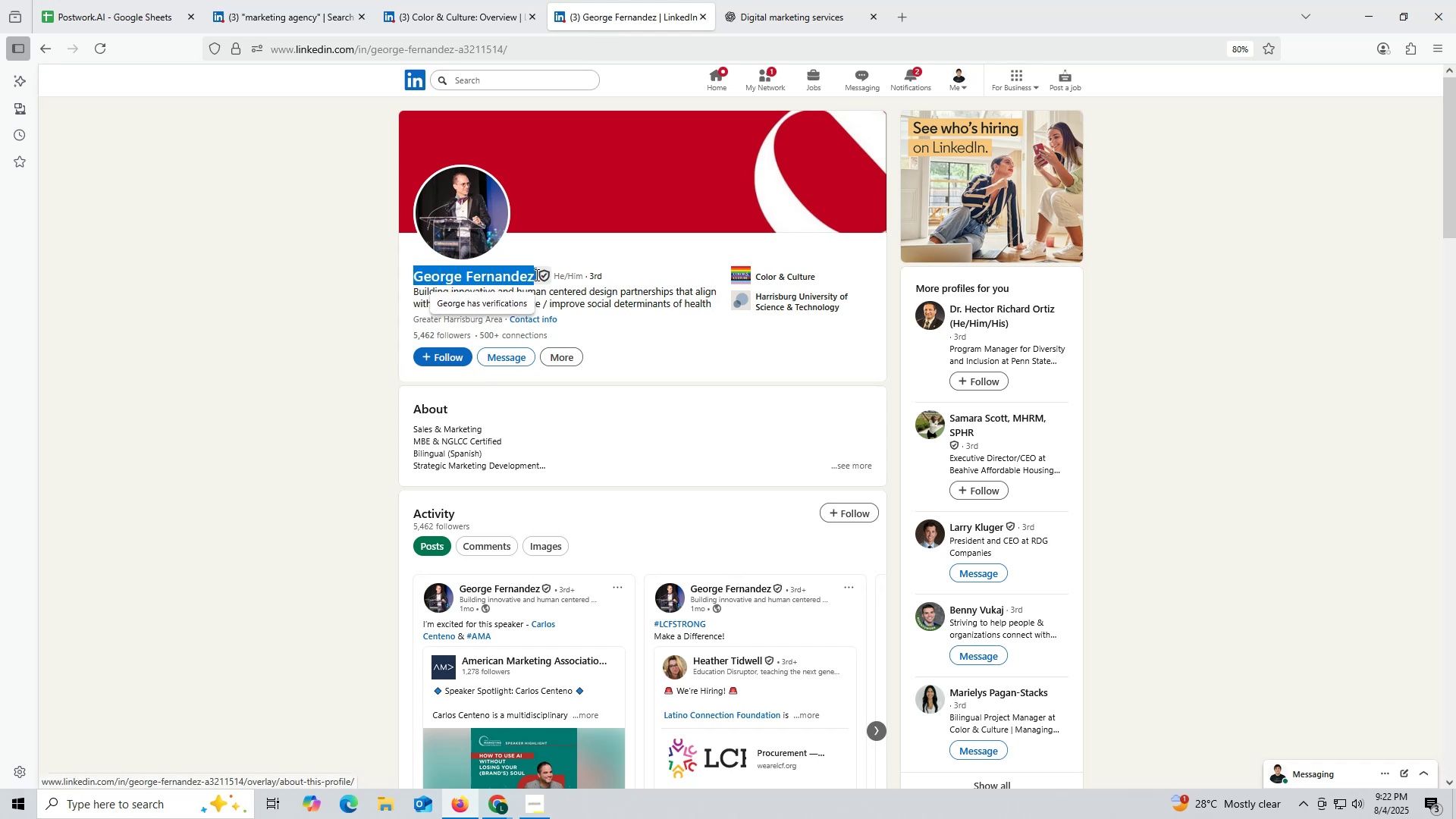 
key(Control+C)
 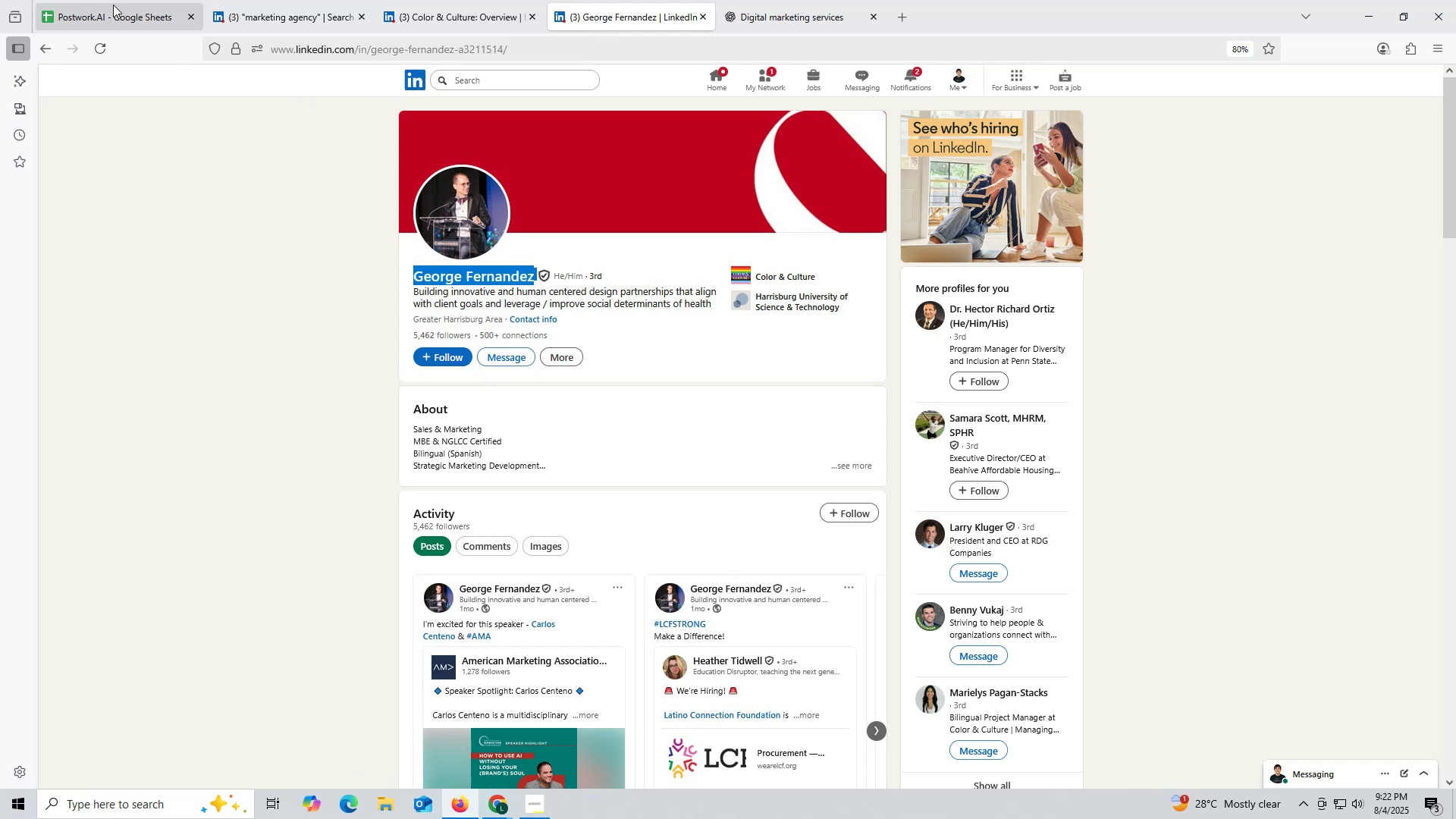 
left_click([111, 1])
 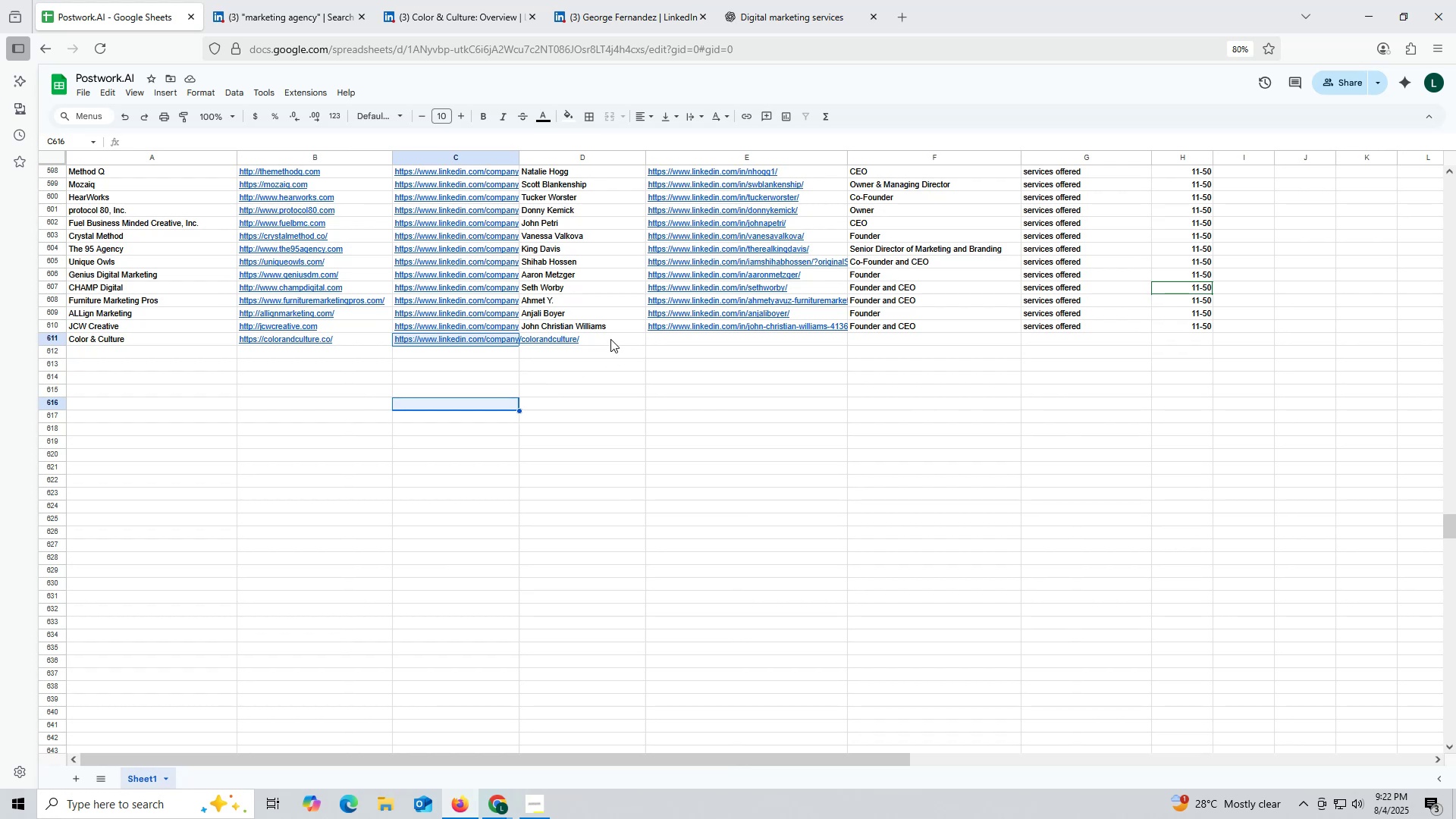 
double_click([610, 339])
 